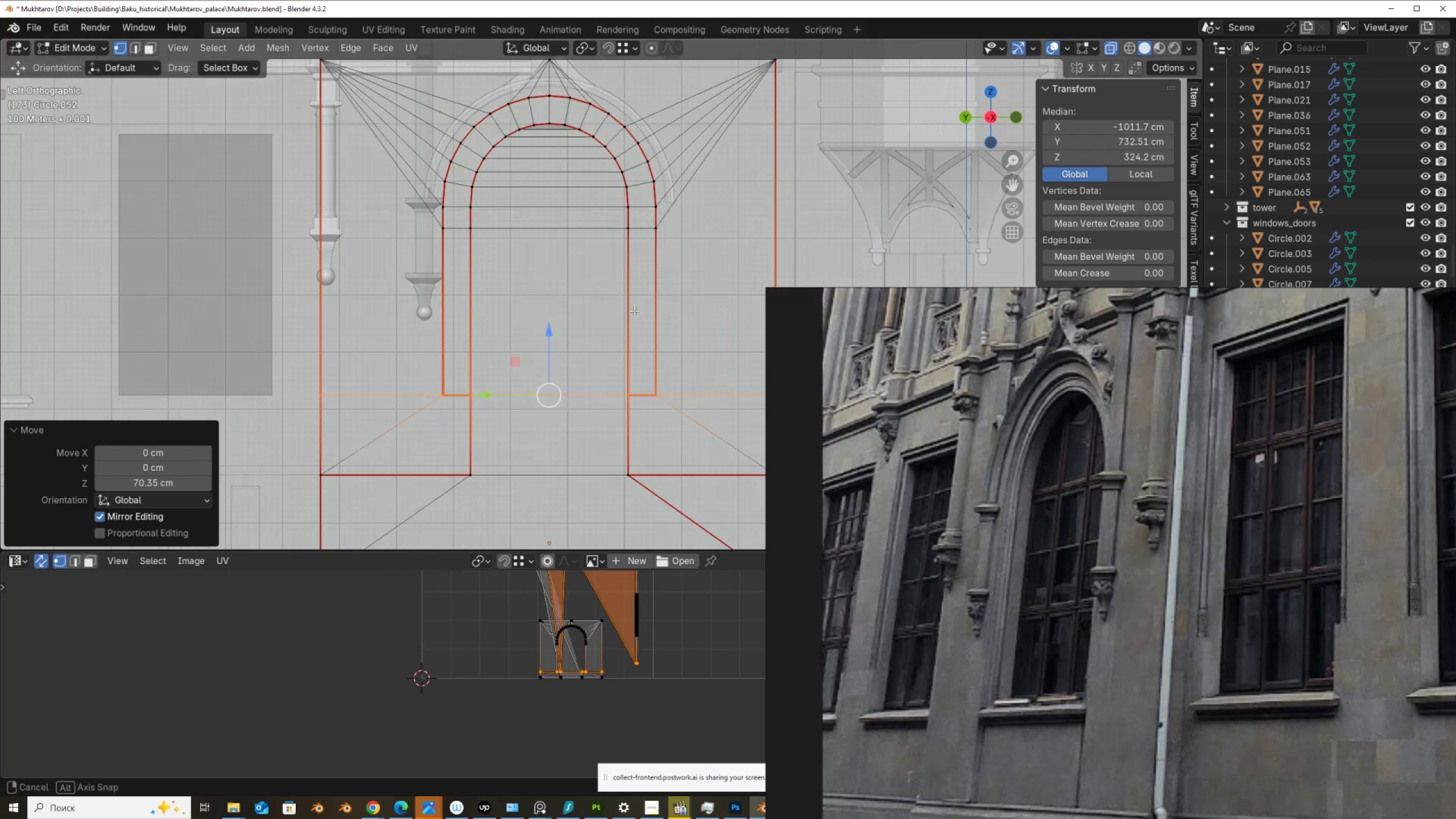 
key(Alt+AltLeft)
 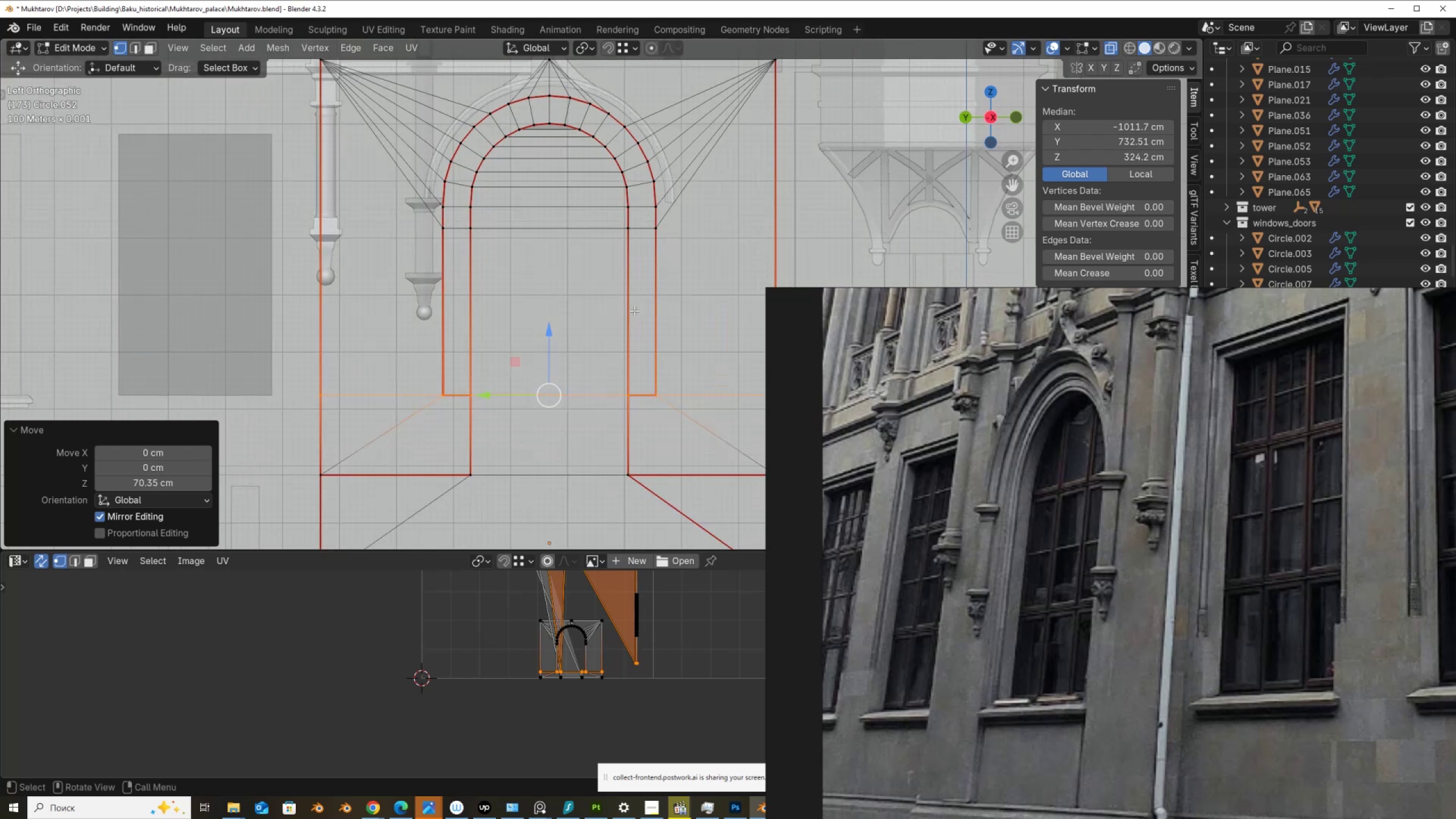 
key(Alt+AltLeft)
 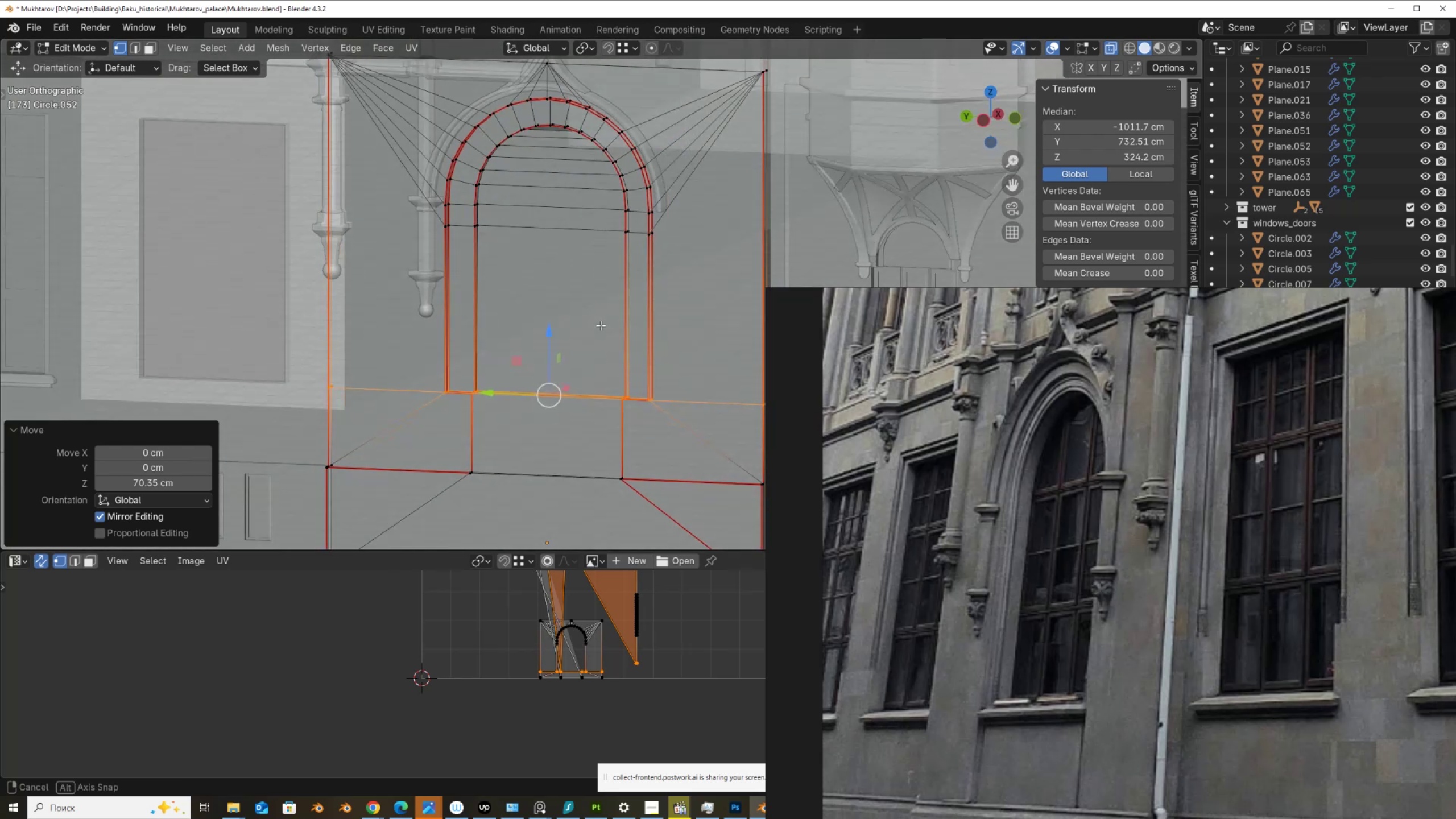 
key(Alt+AltLeft)
 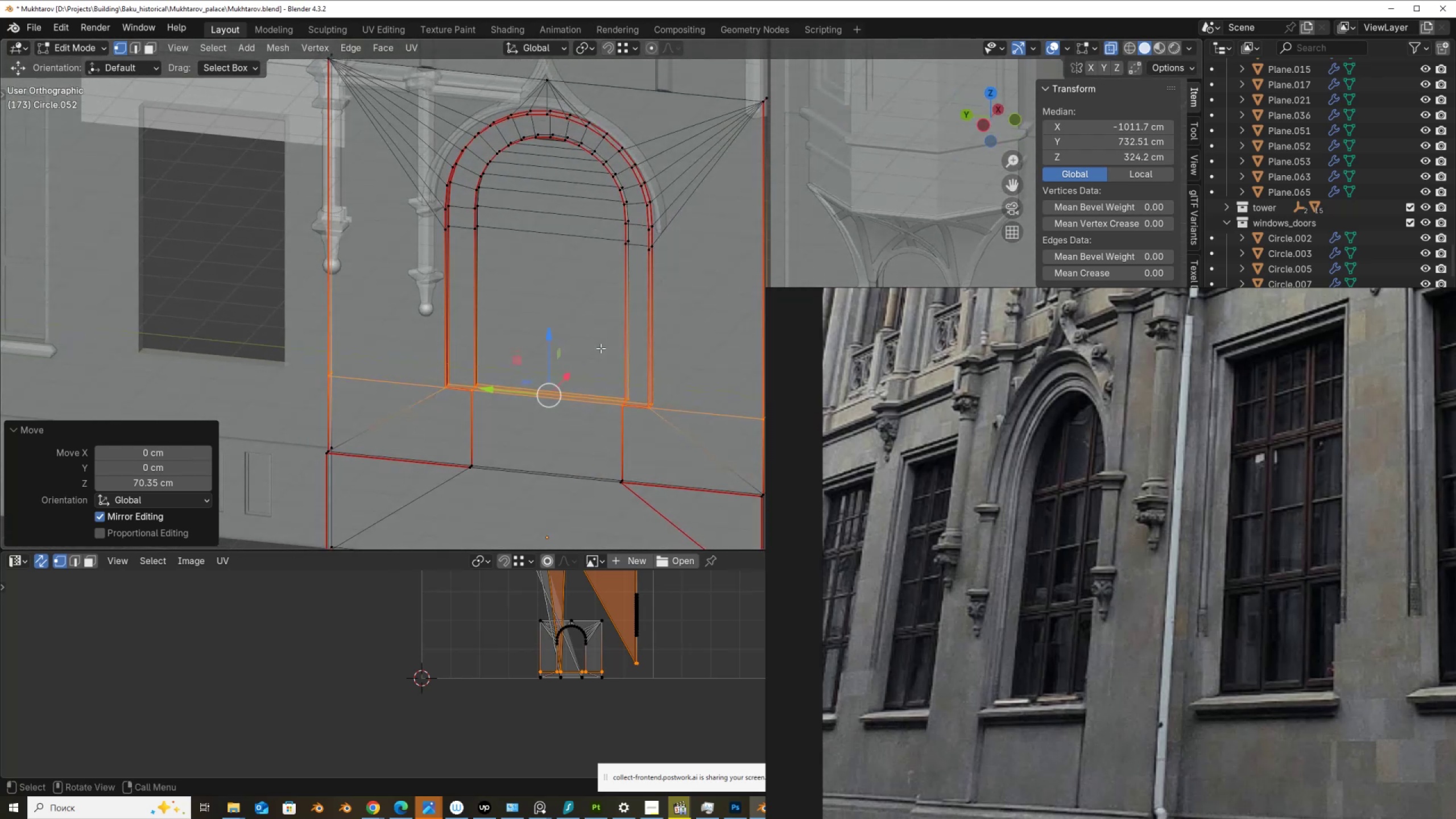 
key(Alt+Z)
 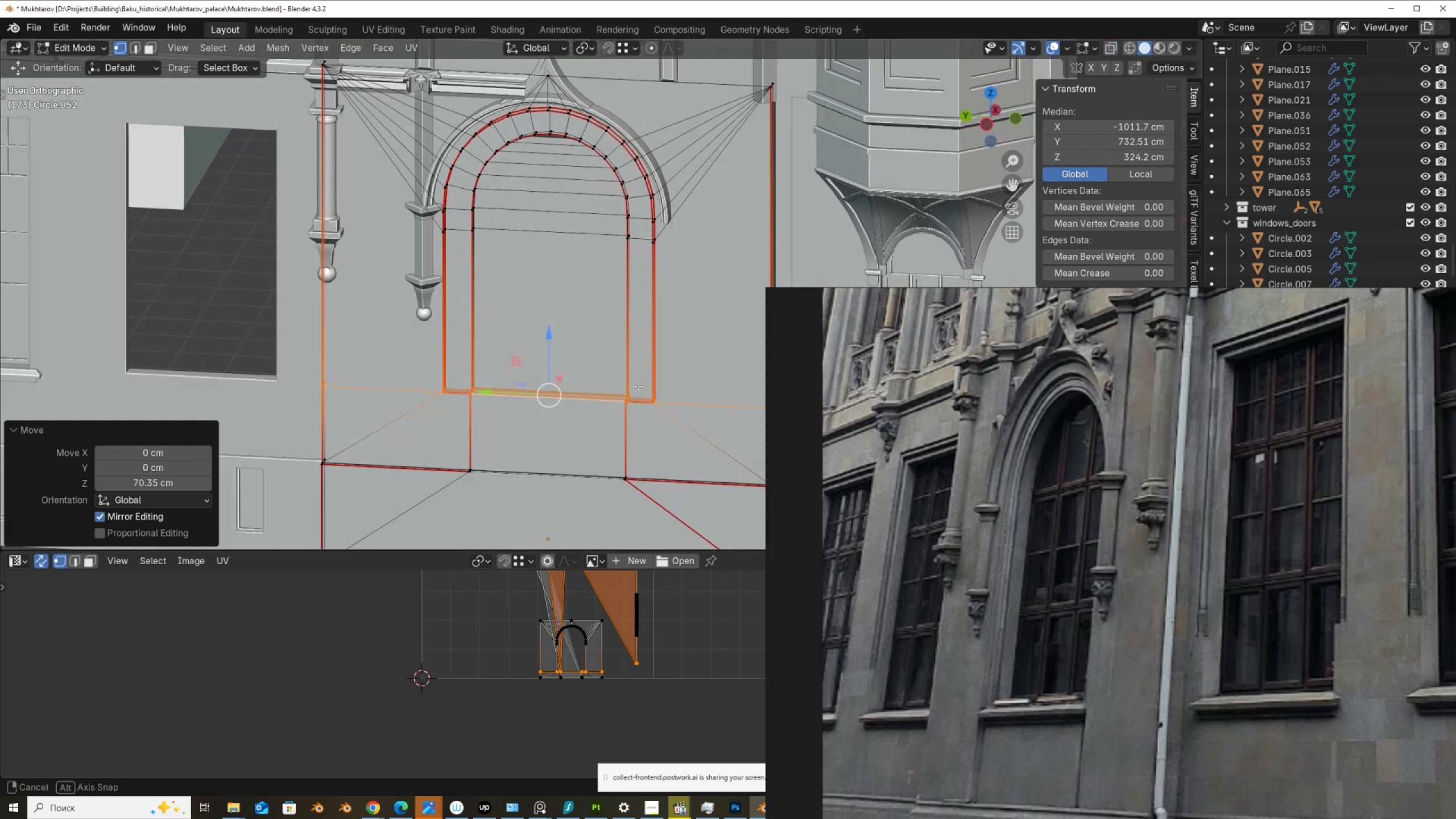 
scroll: coordinate [639, 386], scroll_direction: down, amount: 2.0
 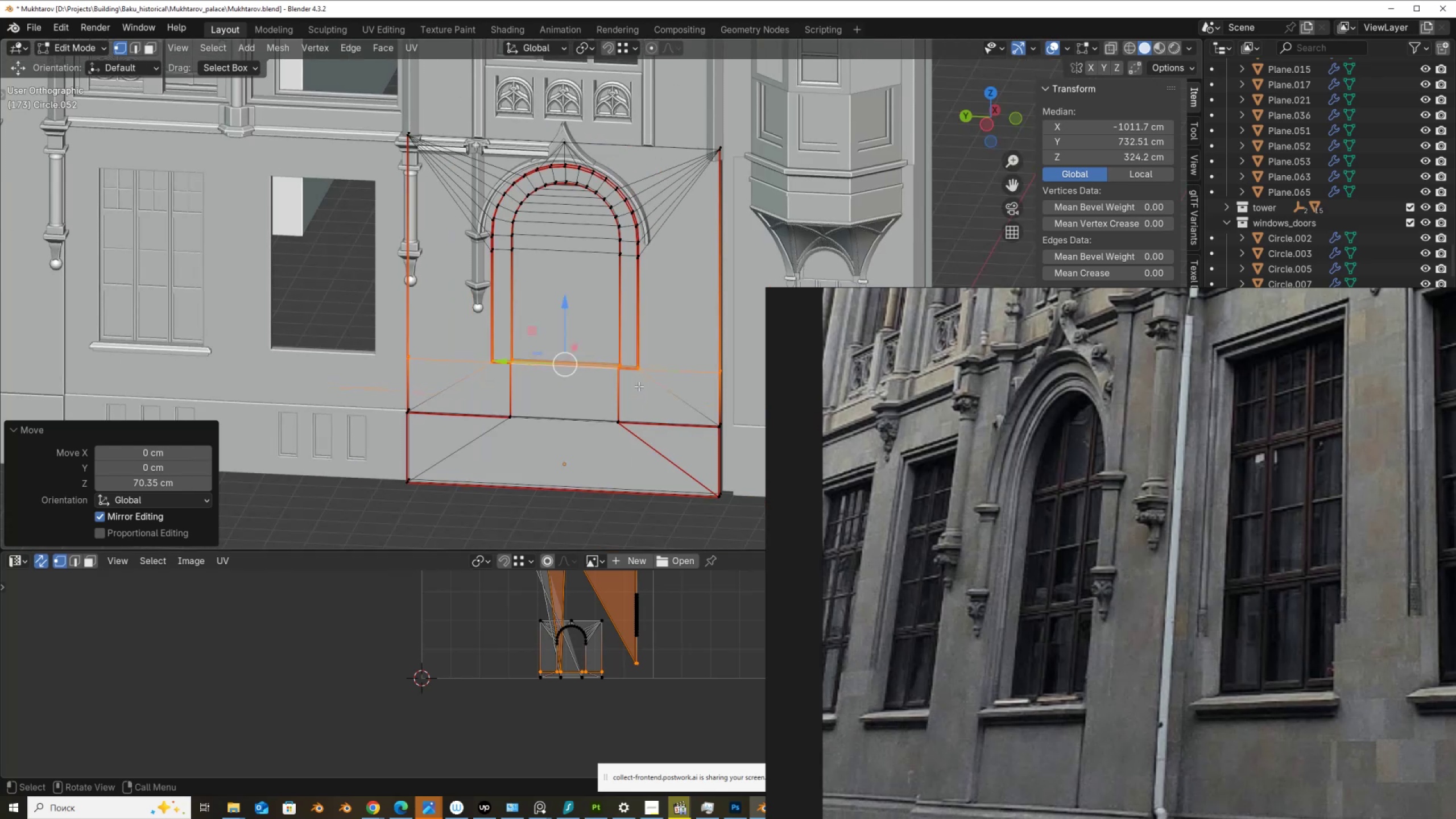 
wait(5.68)
 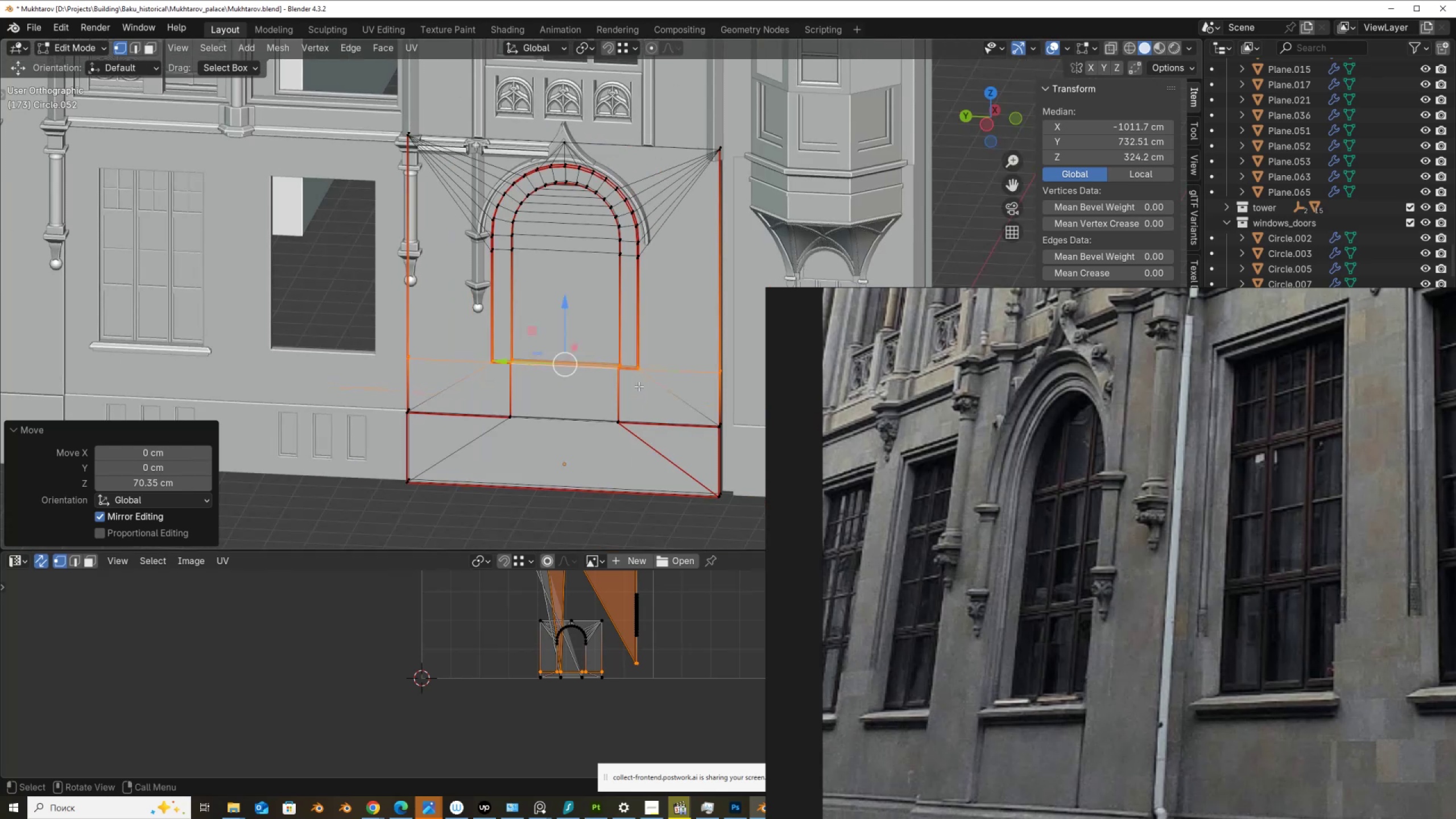 
scroll: coordinate [553, 329], scroll_direction: up, amount: 2.0
 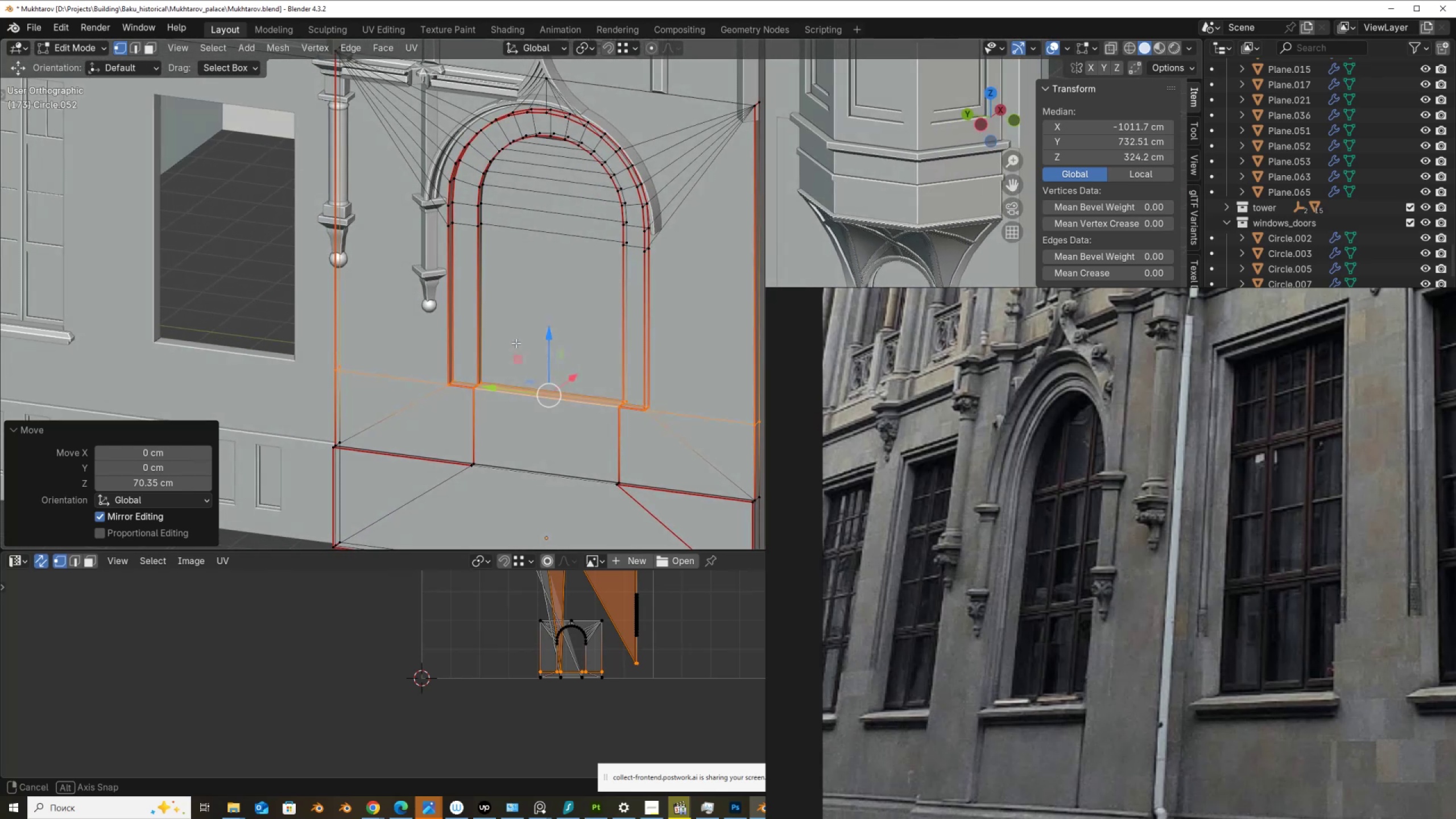 
scroll: coordinate [516, 343], scroll_direction: down, amount: 2.0
 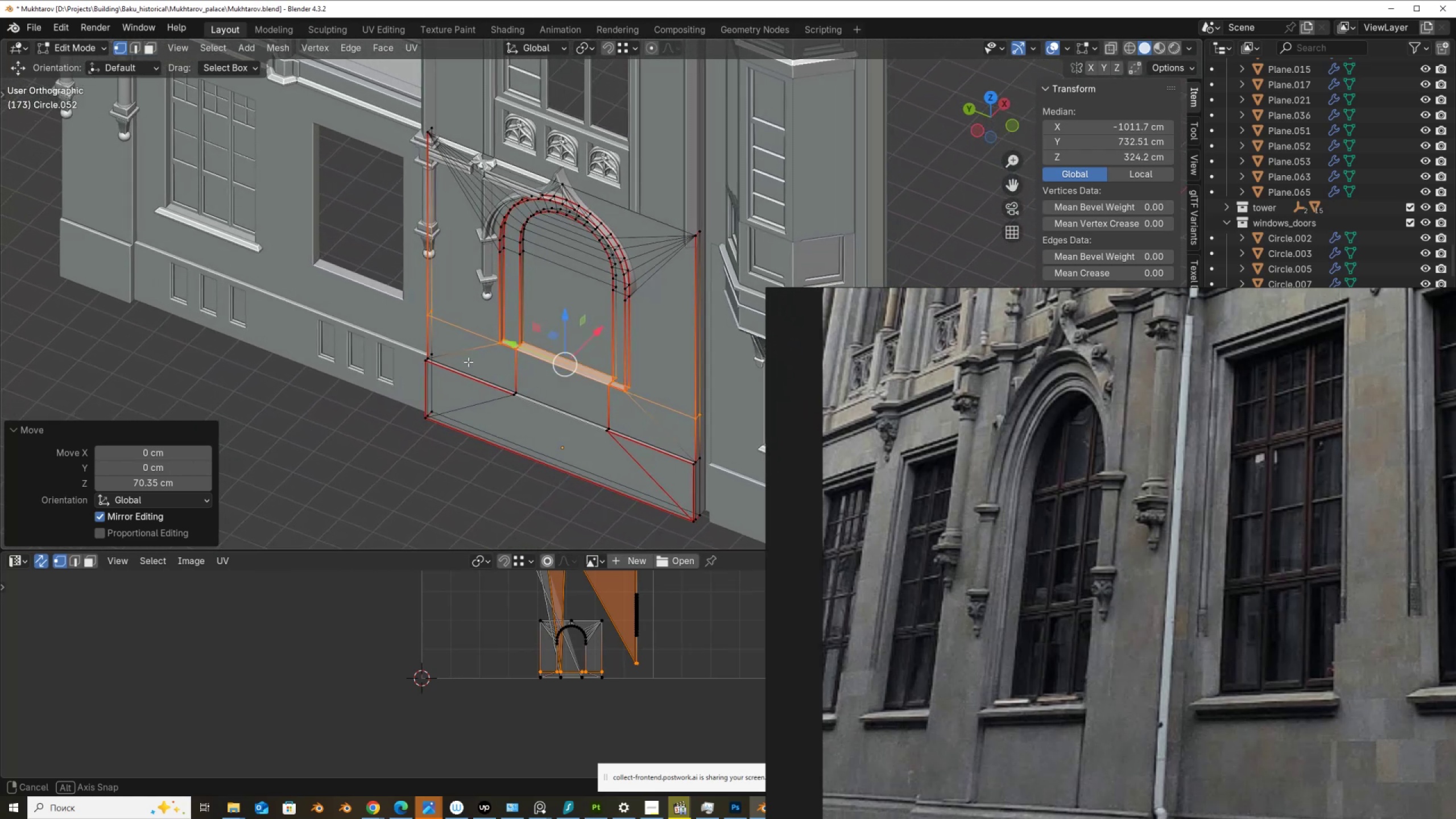 
wait(14.33)
 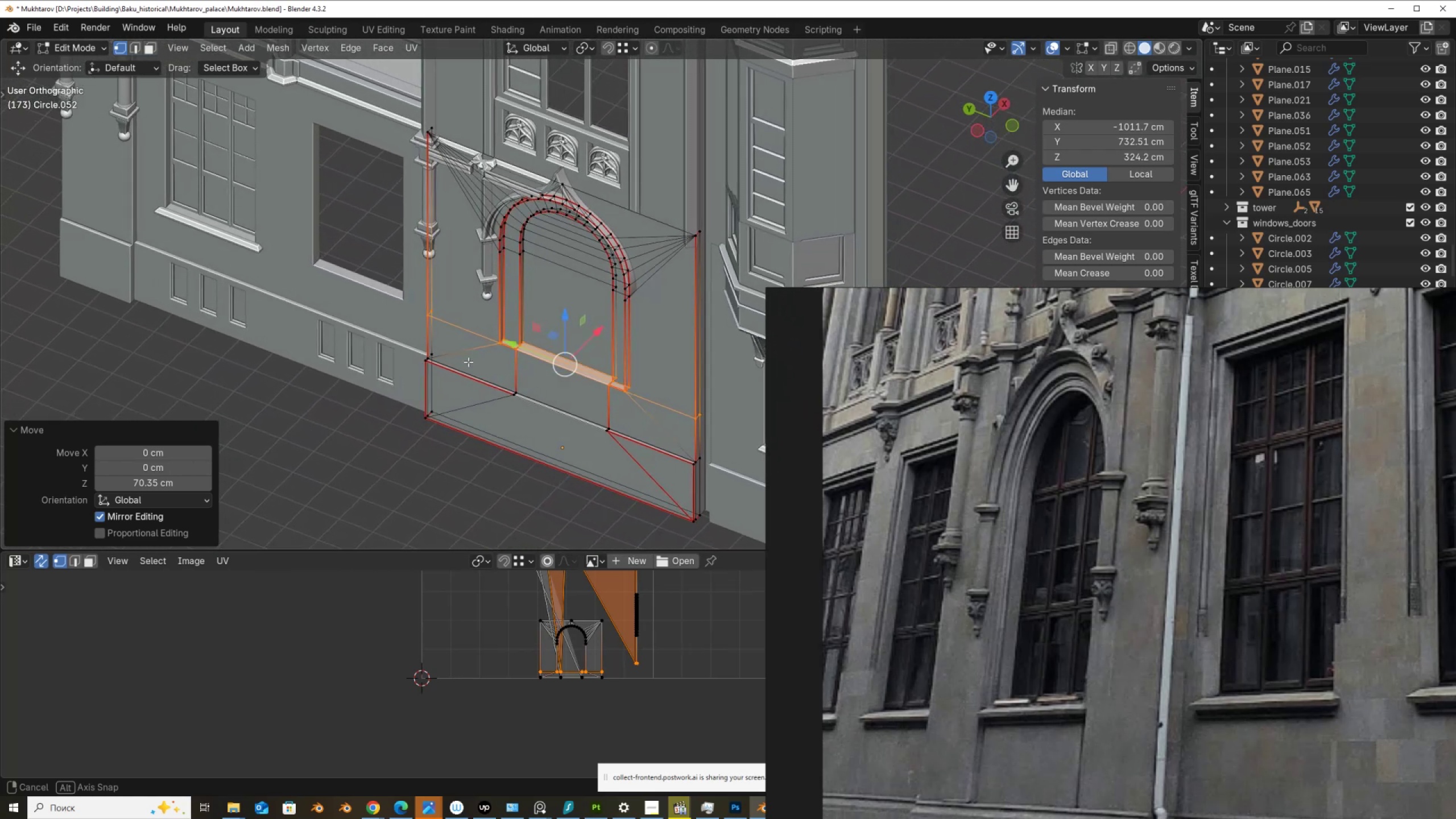 
scroll: coordinate [653, 179], scroll_direction: up, amount: 3.0
 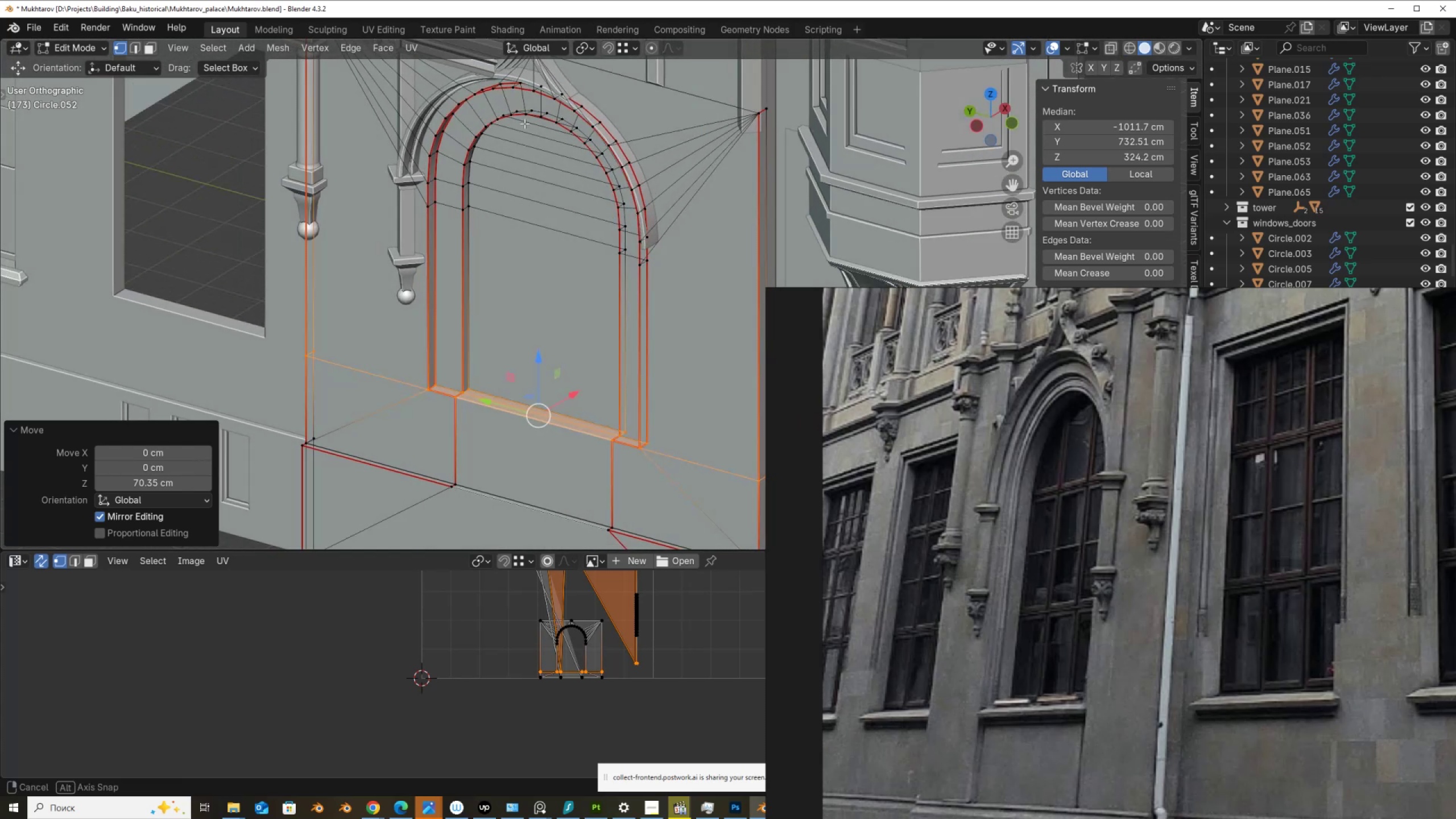 
hold_key(key=ShiftLeft, duration=0.5)
 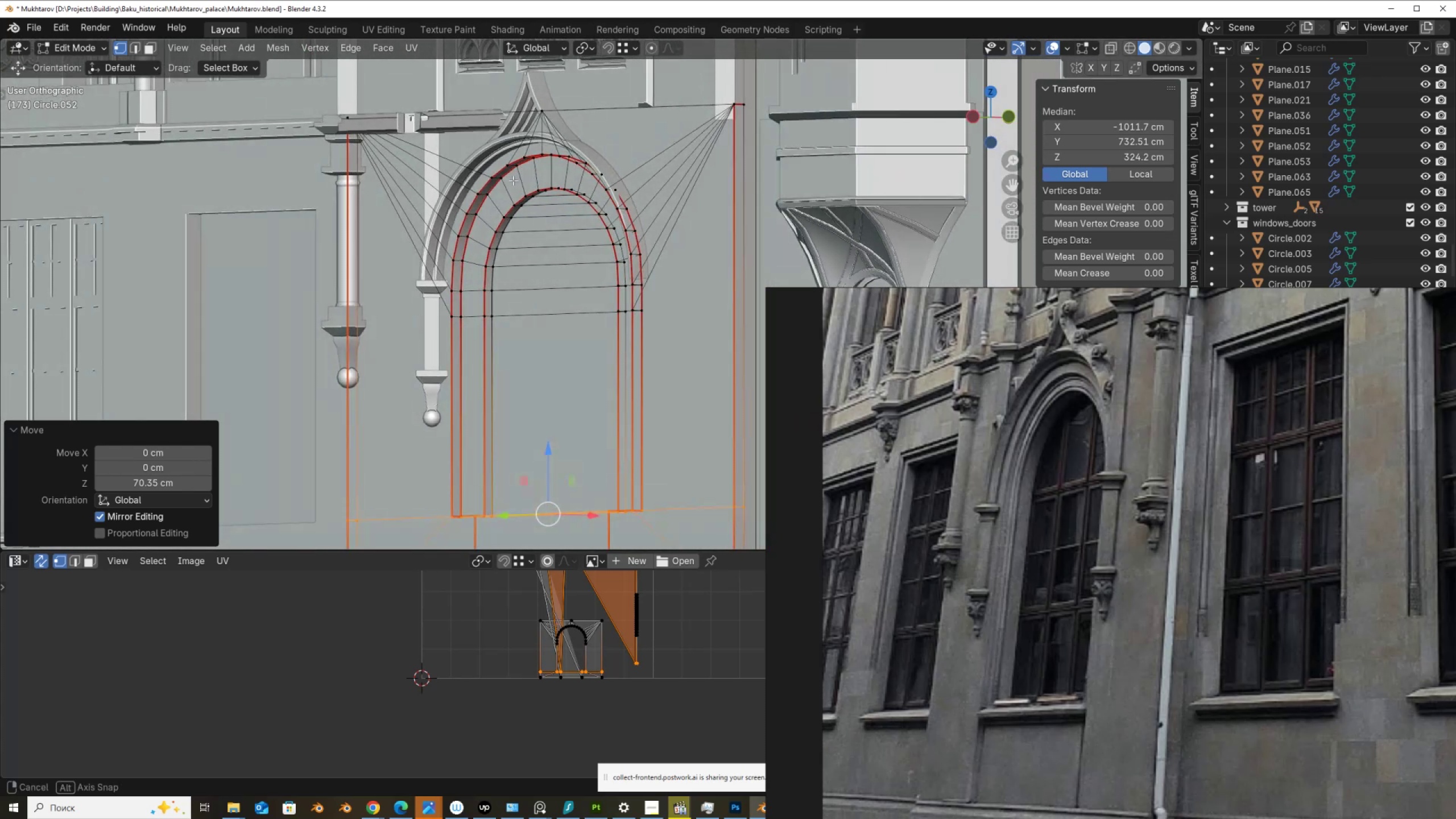 
wait(7.02)
 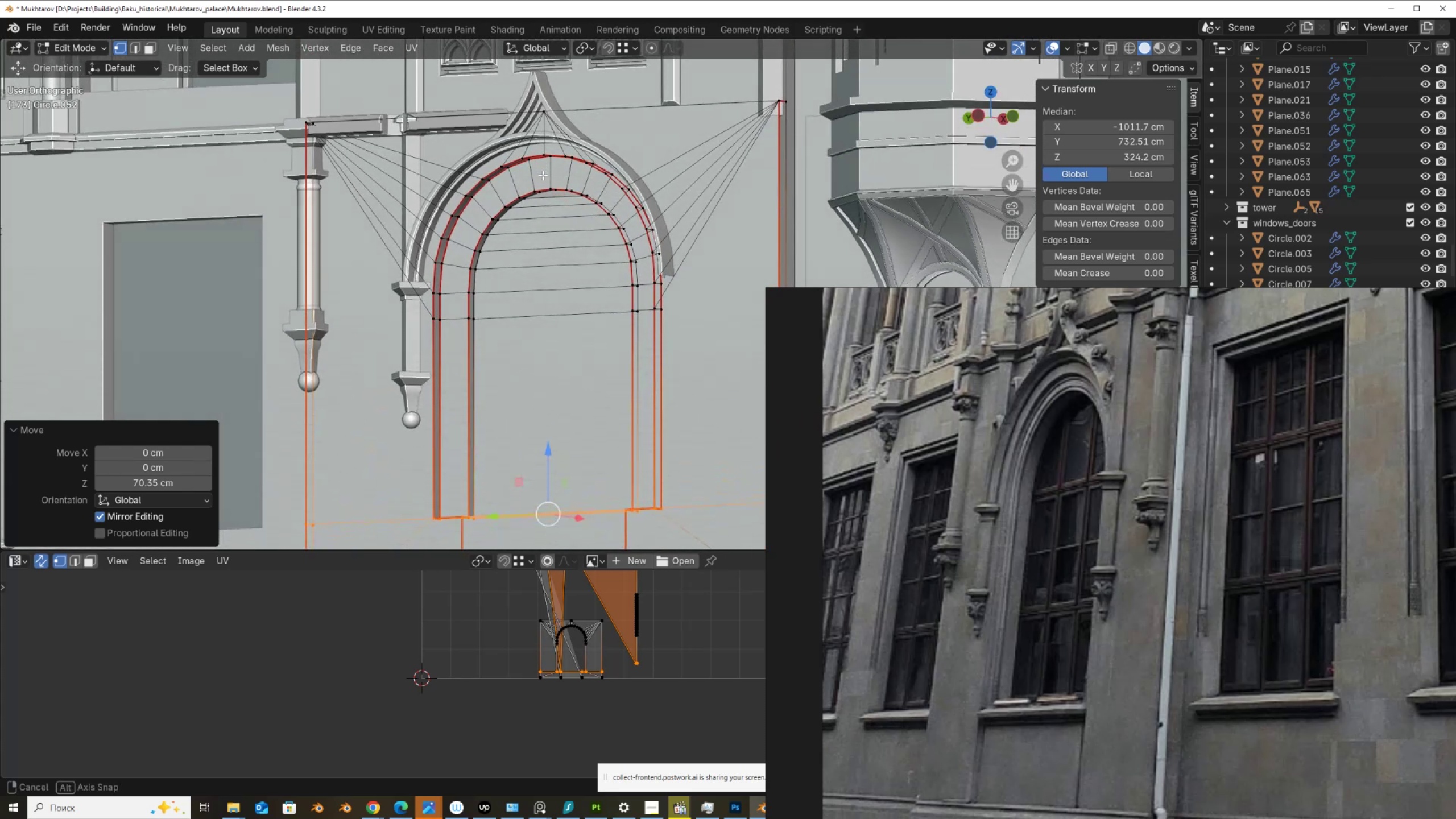 
key(Control+R)
 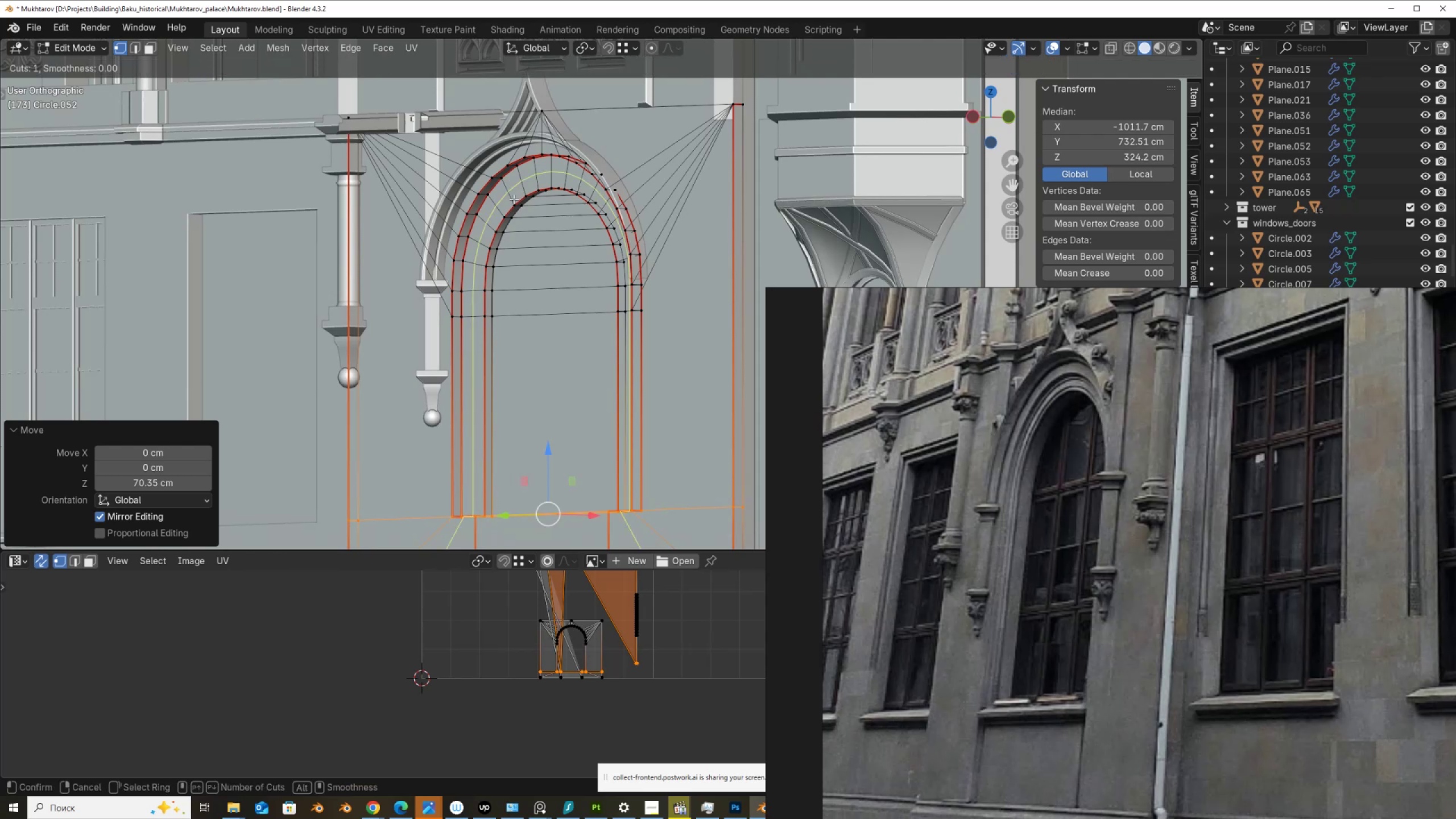 
scroll: coordinate [514, 199], scroll_direction: up, amount: 1.0
 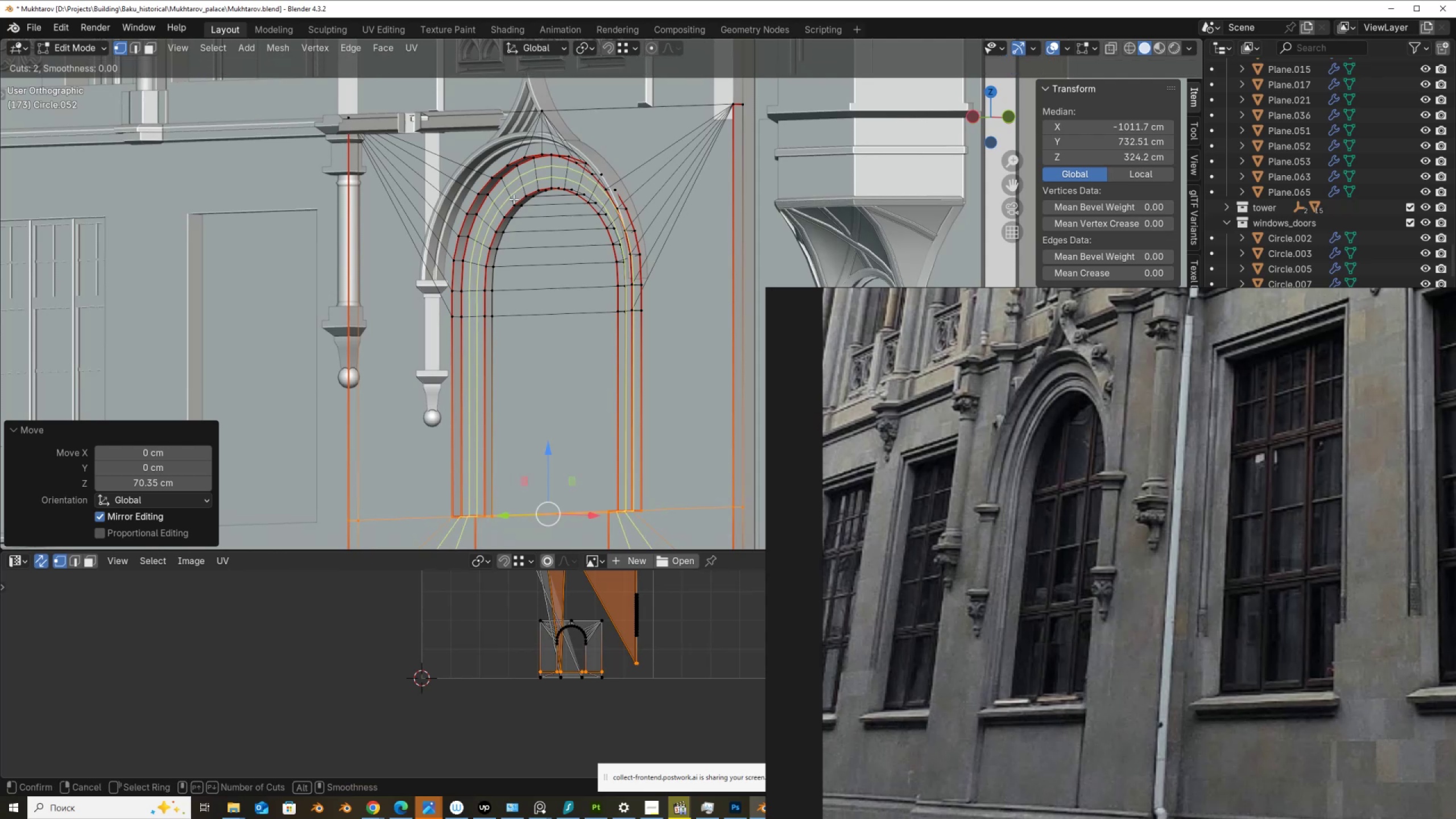 
wait(10.54)
 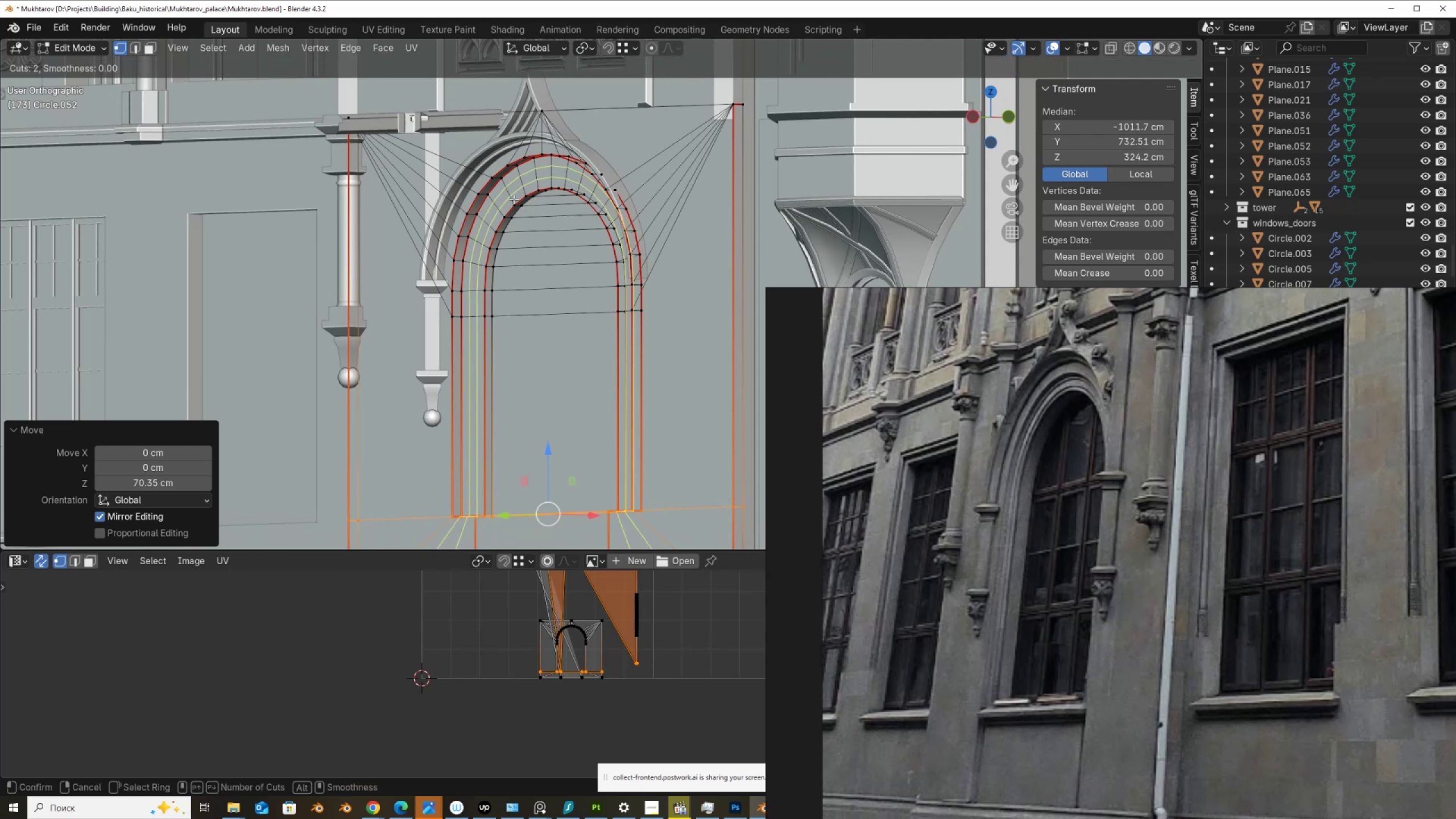 
right_click([514, 199])
 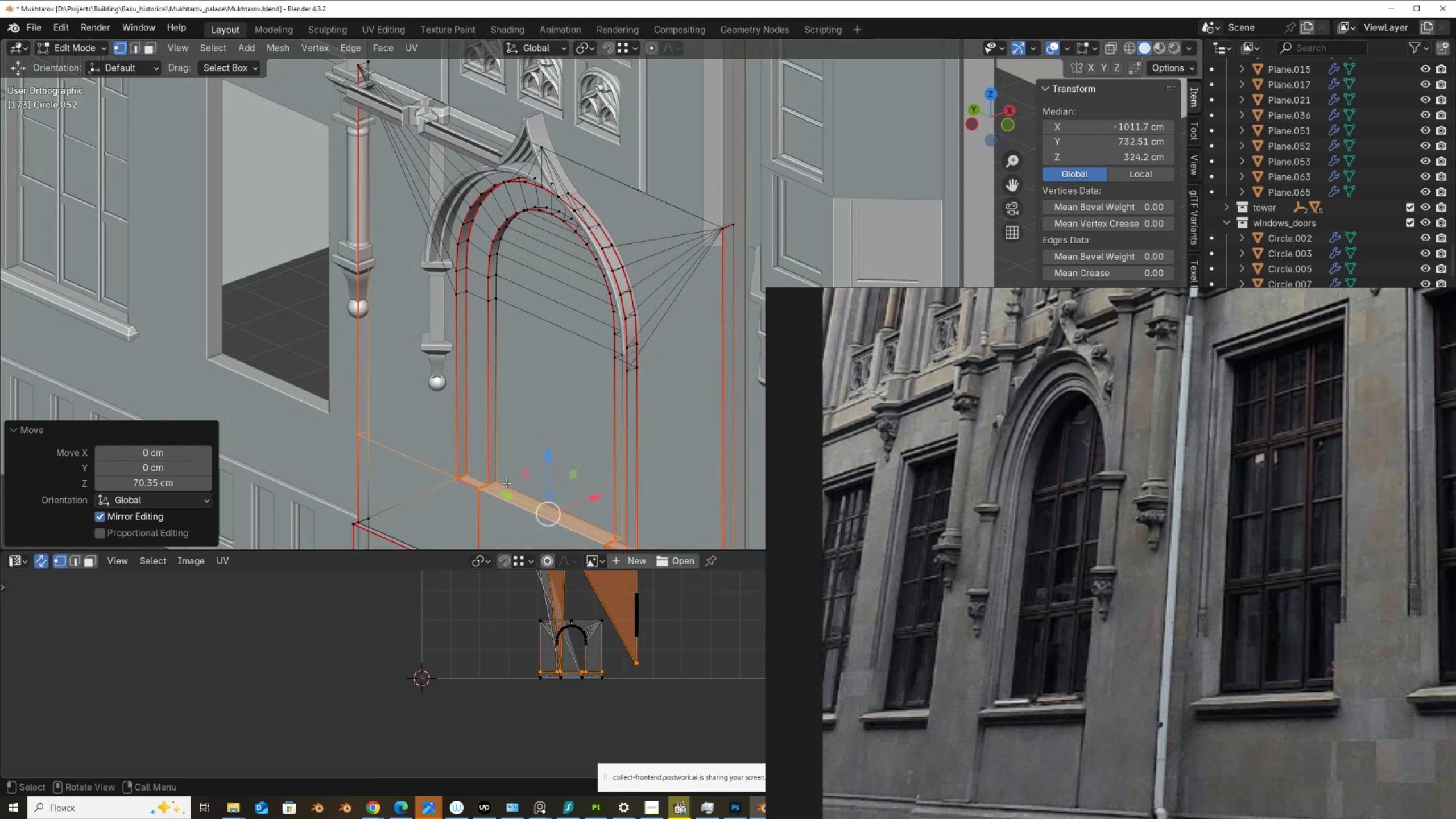 
key(3)
 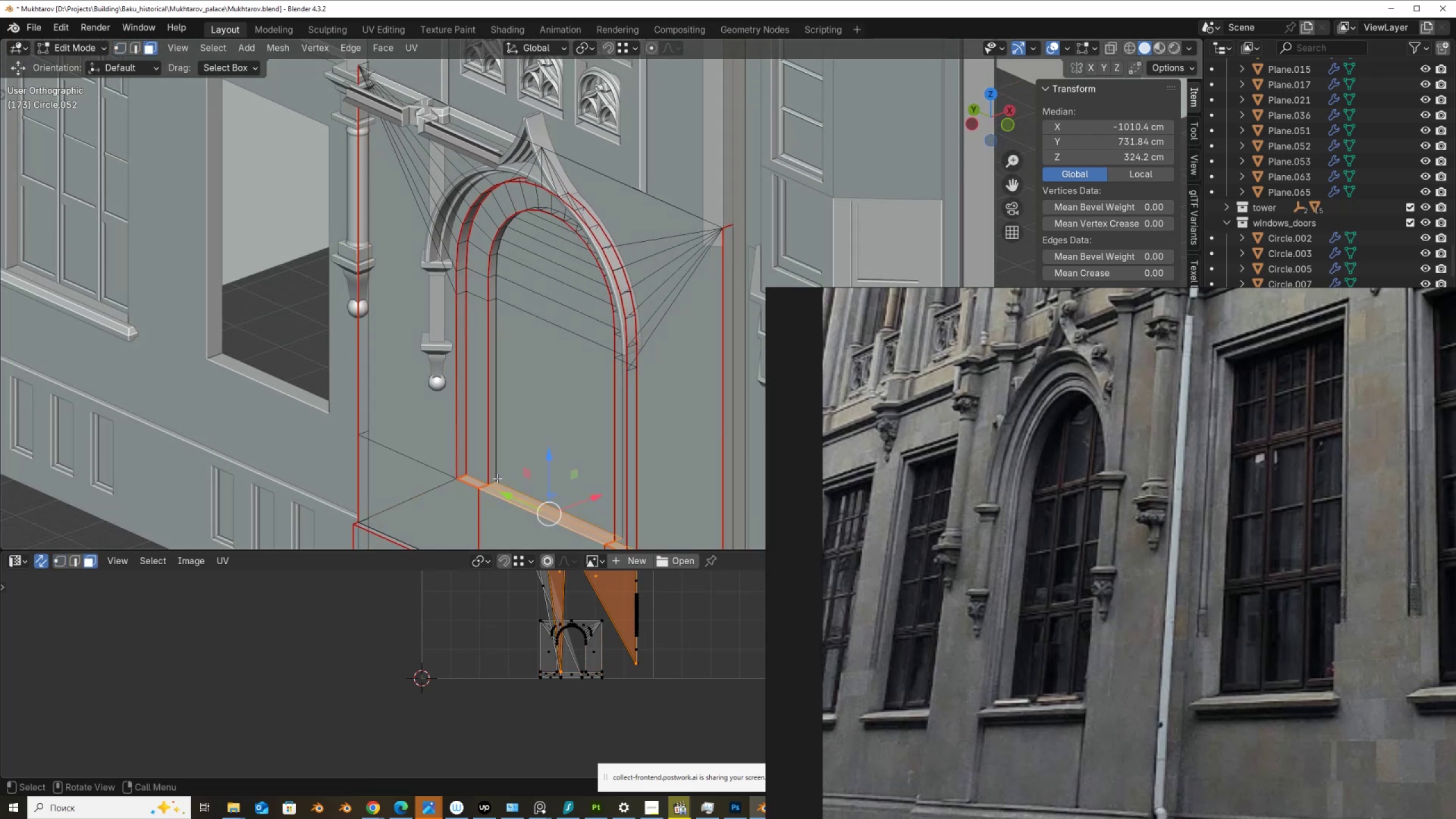 
hold_key(key=AltLeft, duration=1.37)
left_click([493, 481])
 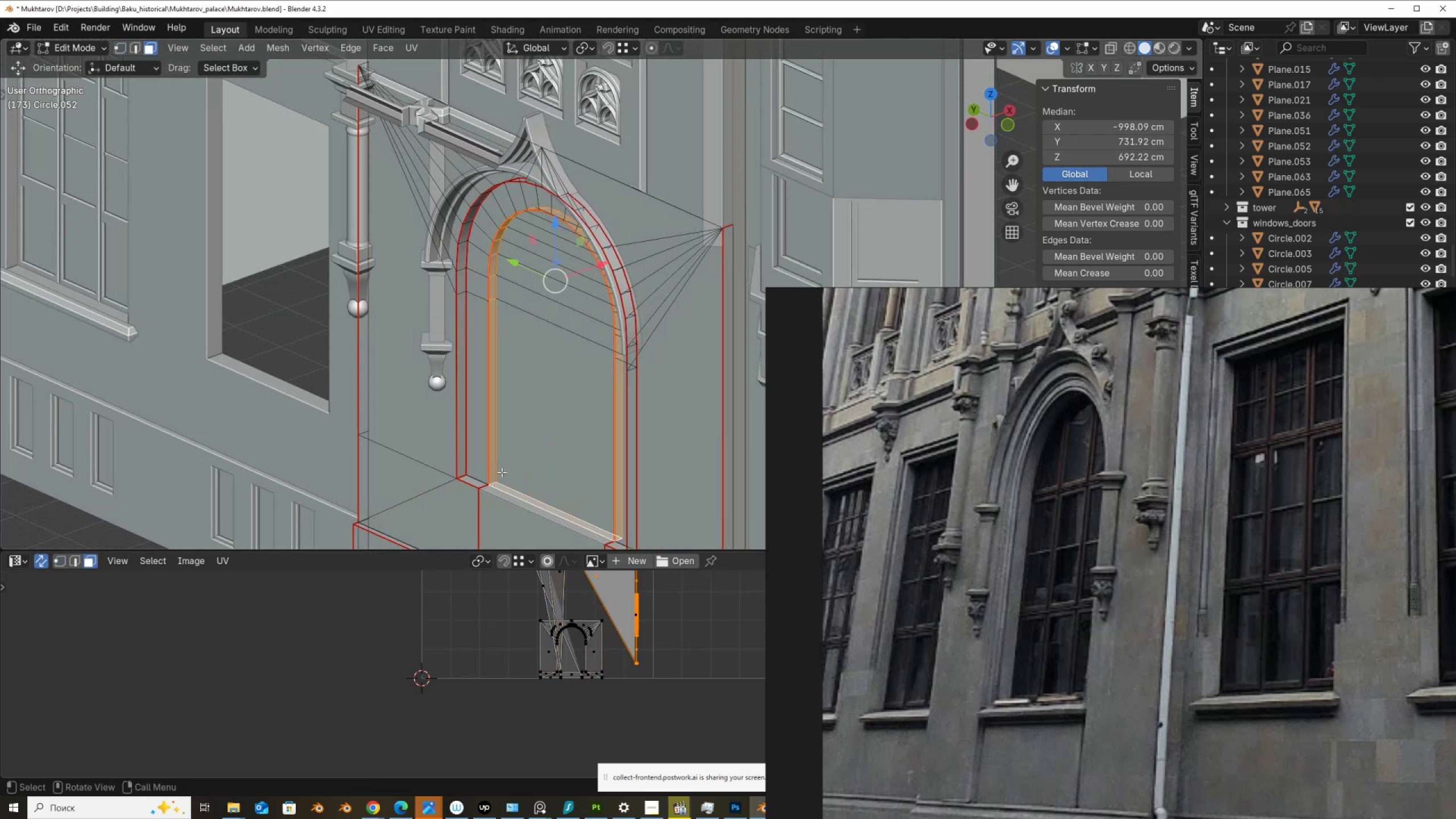 
key(2)
 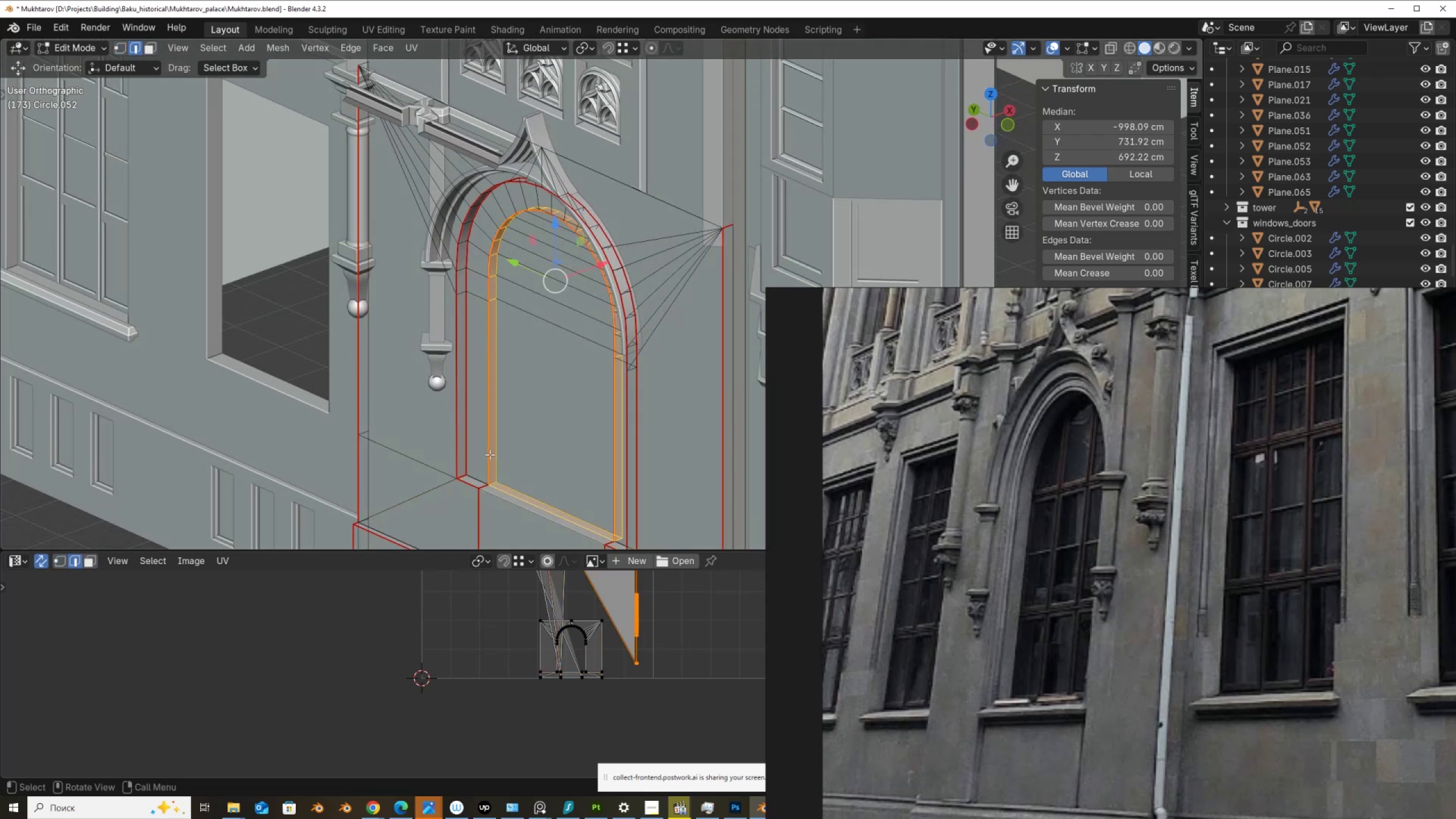 
hold_key(key=AltLeft, duration=0.53)
left_click([489, 450])
 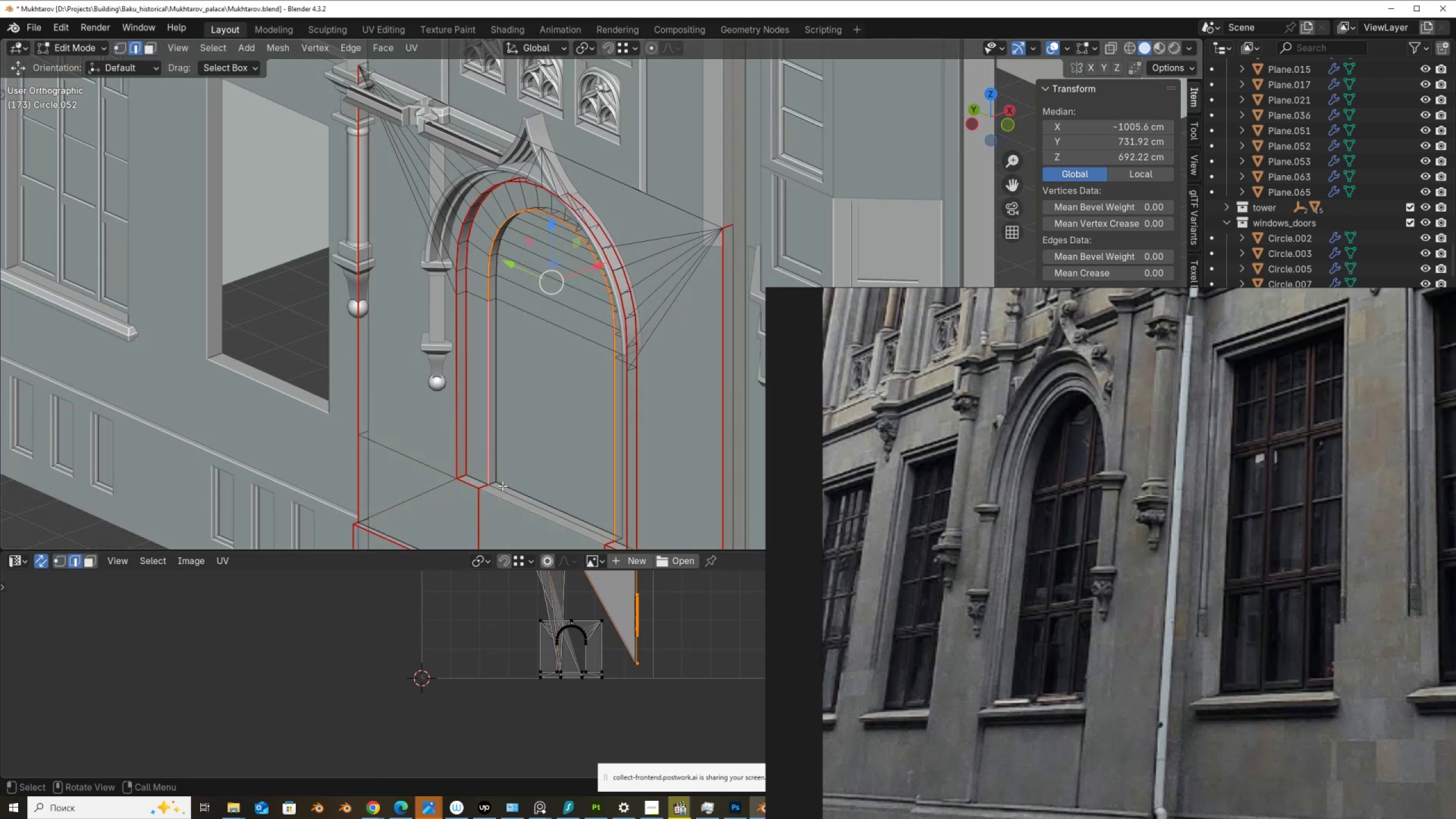 
hold_key(key=ShiftLeft, duration=0.5)
left_click([520, 497])
 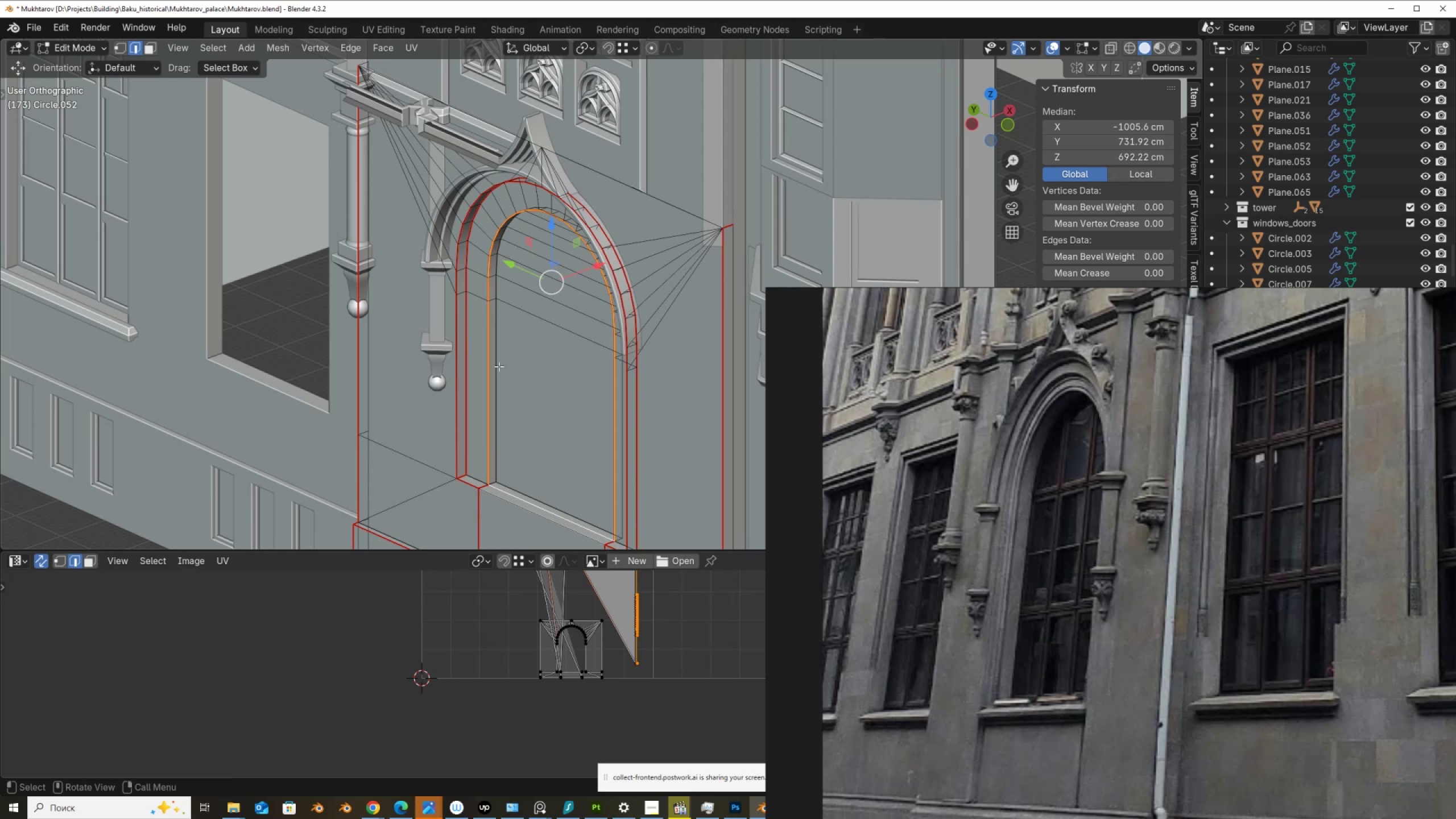 
hold_key(key=ShiftLeft, duration=1.52)
left_click([476, 478])
 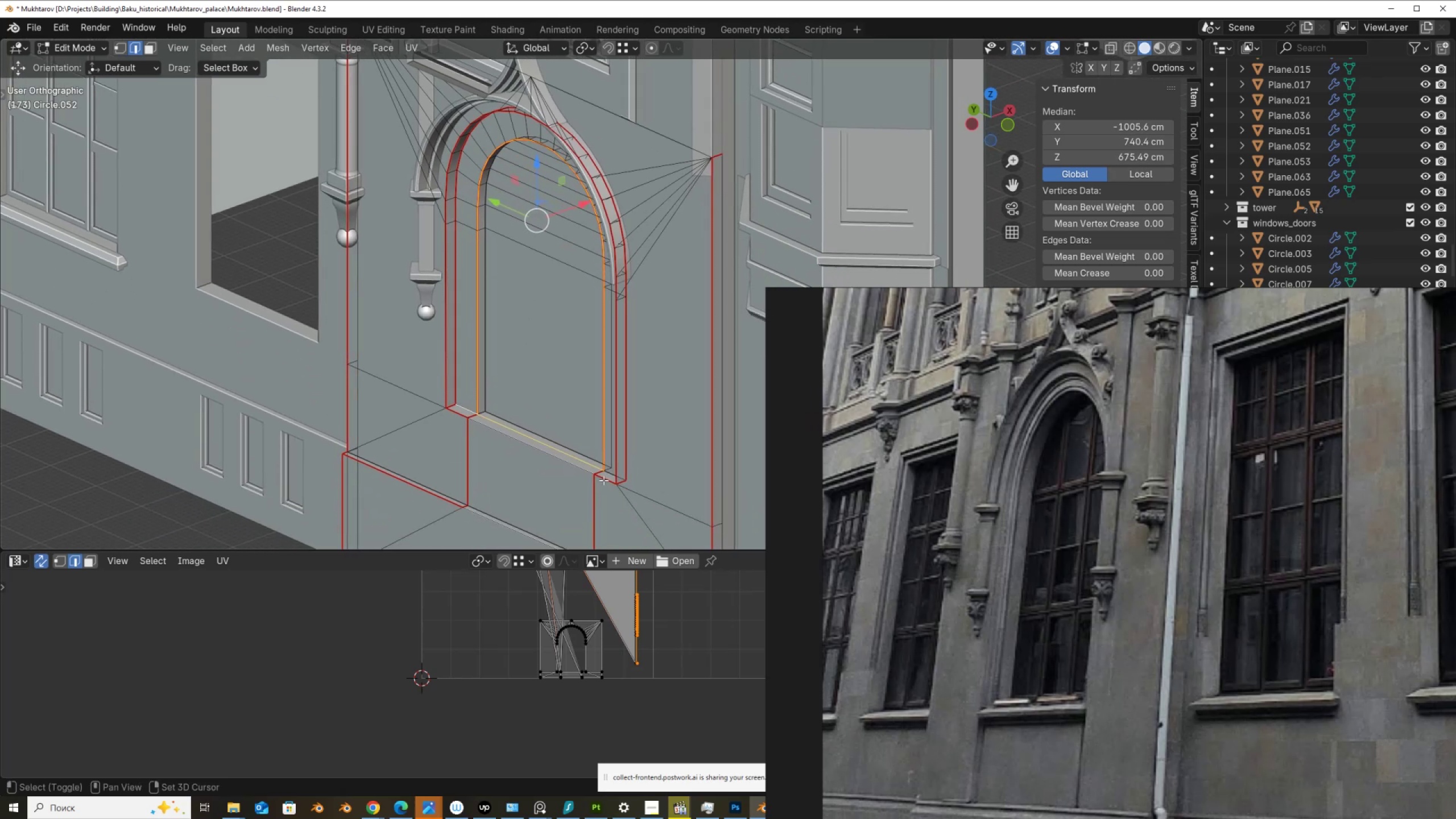 
hold_key(key=ShiftLeft, duration=0.72)
left_click([608, 474])
 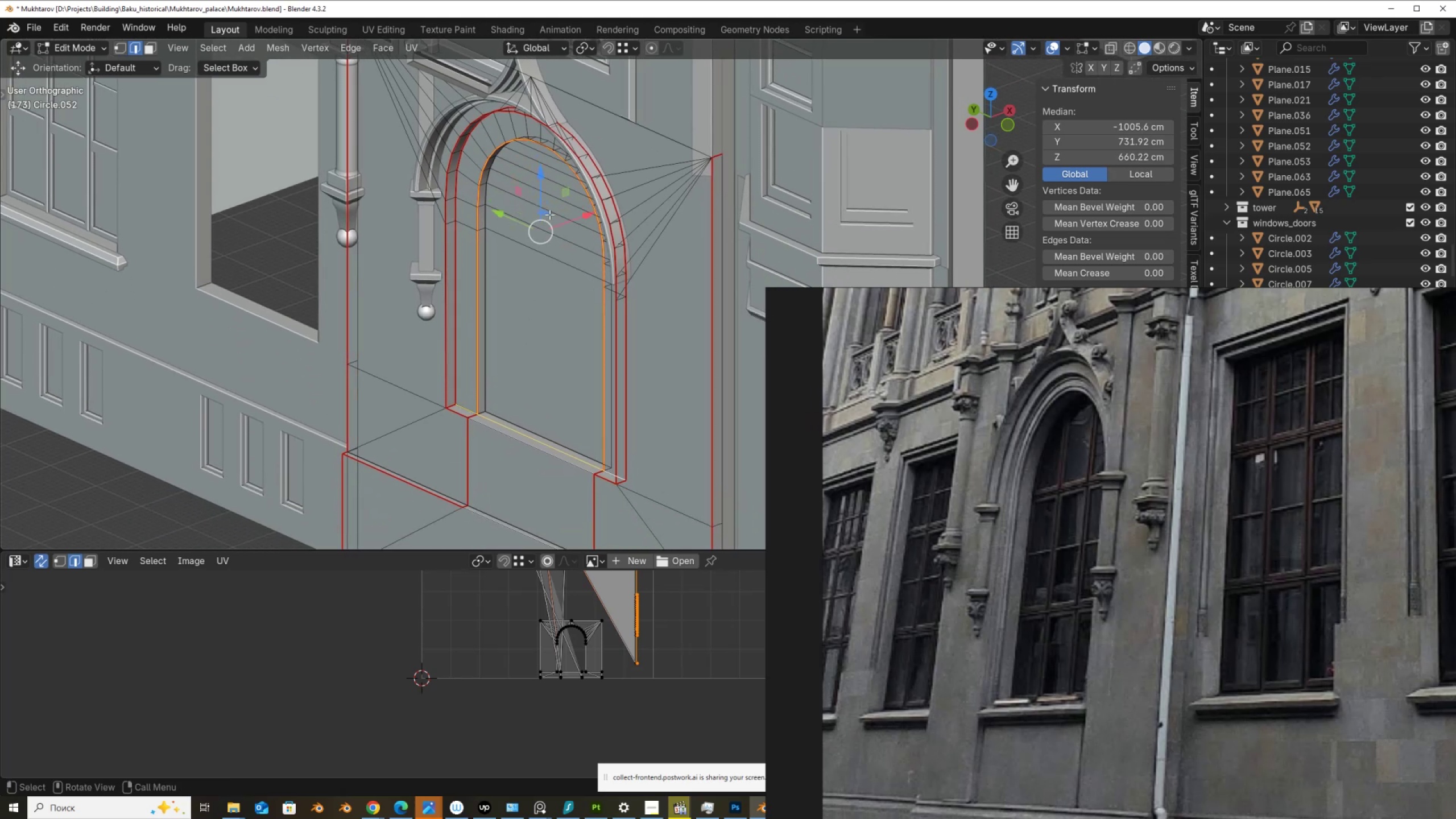 
left_click_drag(start_coordinate=[560, 222], to_coordinate=[553, 225])
 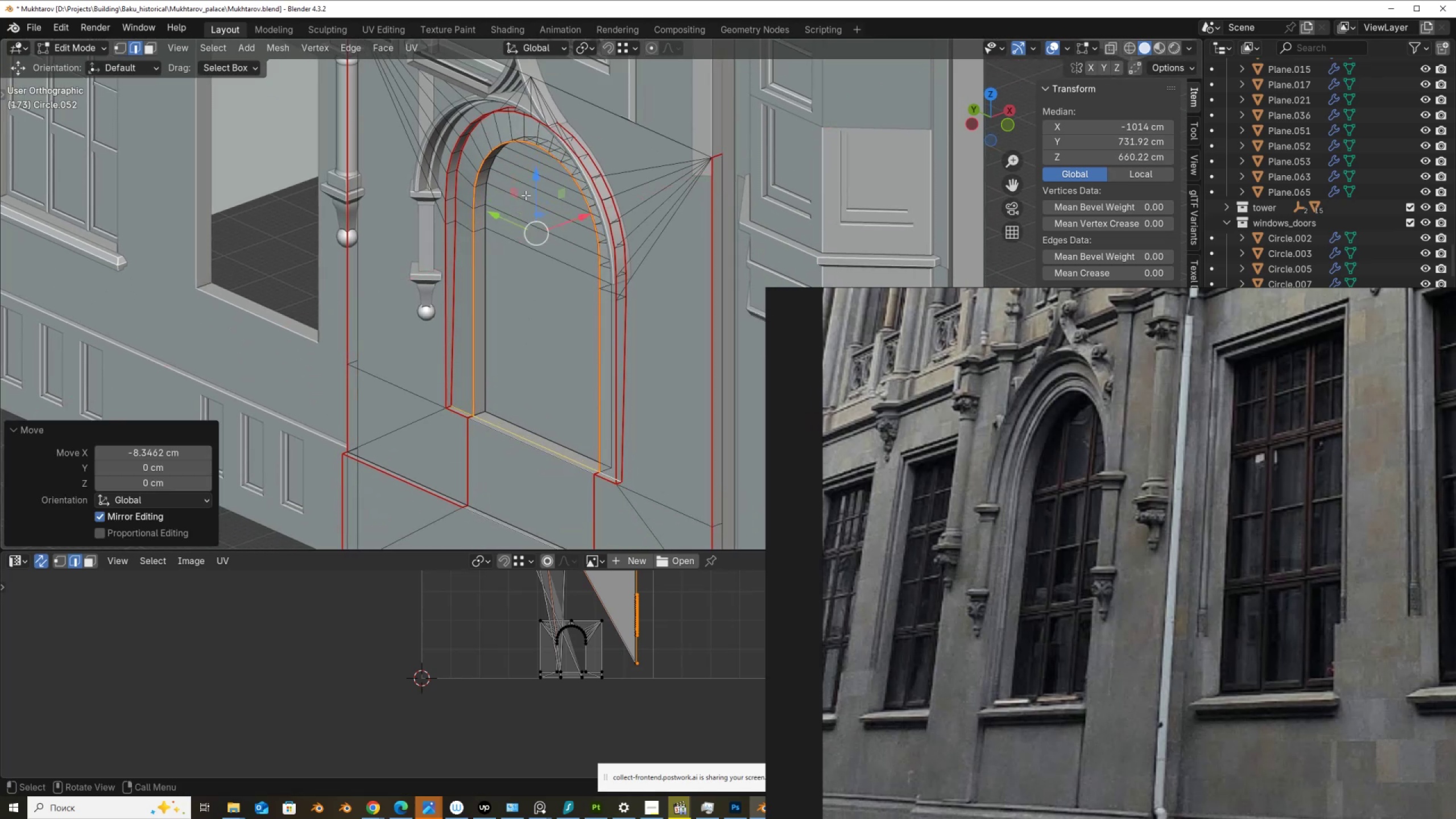 
key(Control+ControlLeft)
 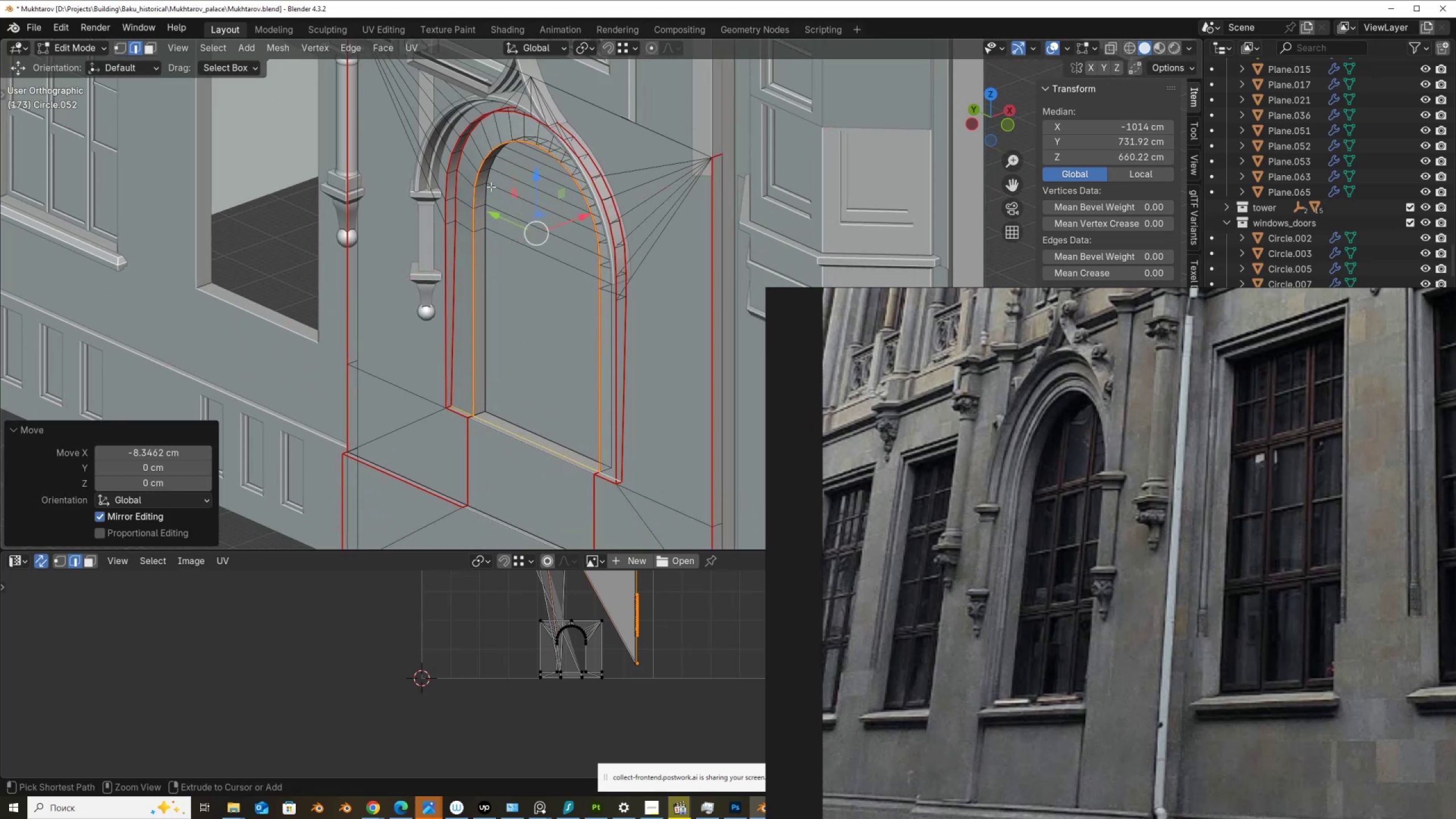 
key(Control+Z)
 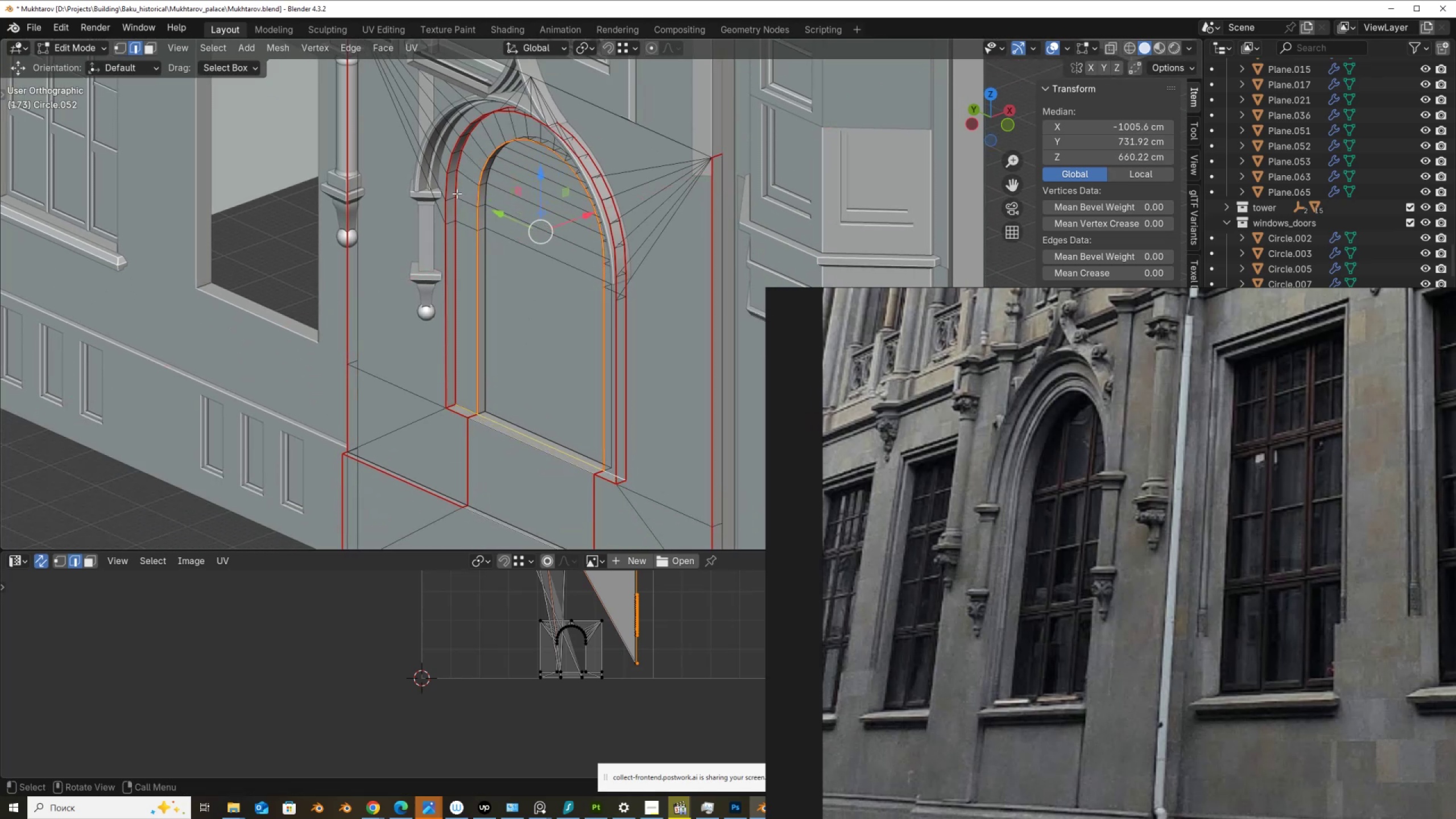 
hold_key(key=AltLeft, duration=0.47)
hold_key(key=ShiftLeft, duration=0.51)
left_click([456, 191])
 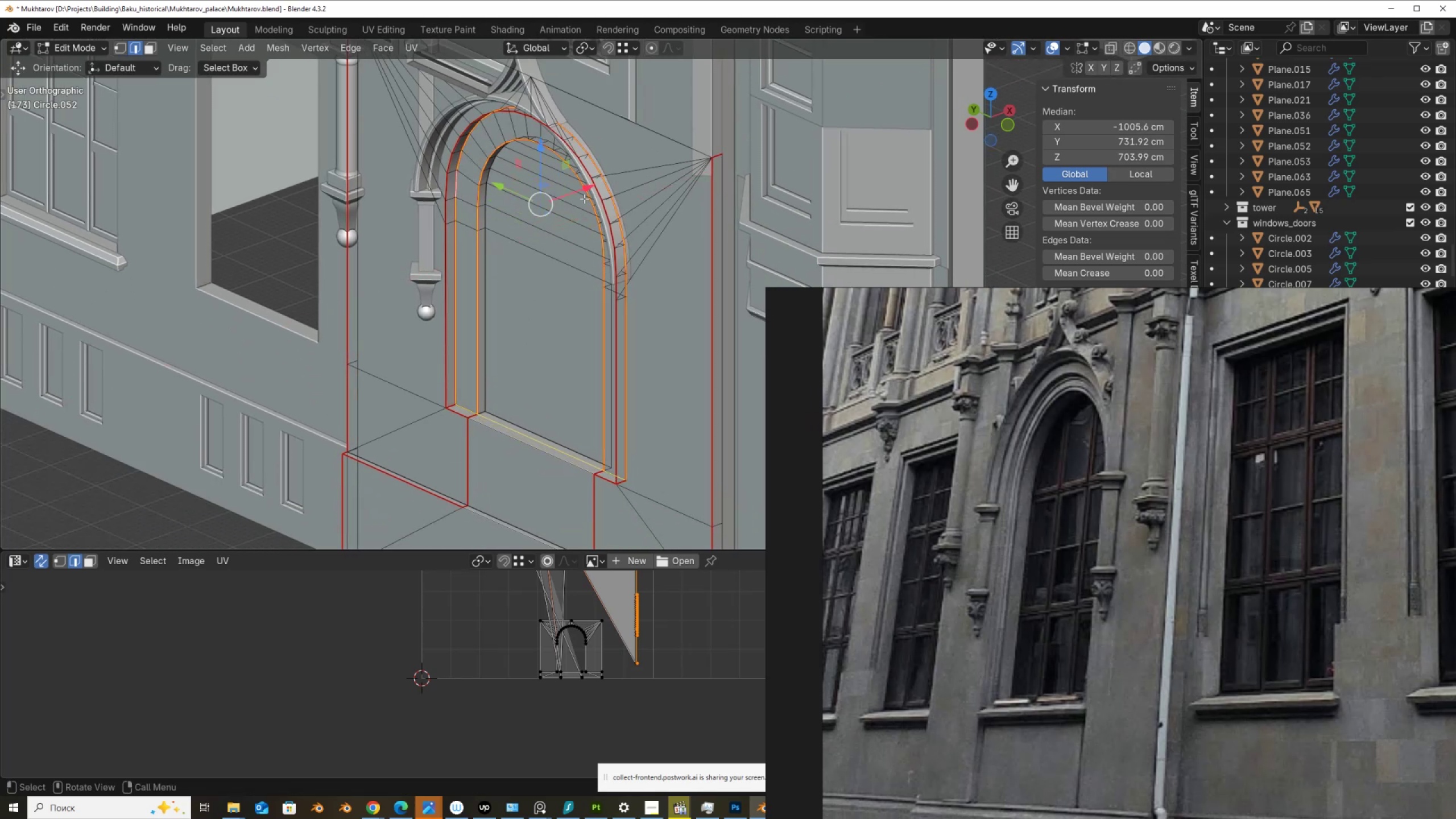 
left_click_drag(start_coordinate=[583, 189], to_coordinate=[574, 190])
 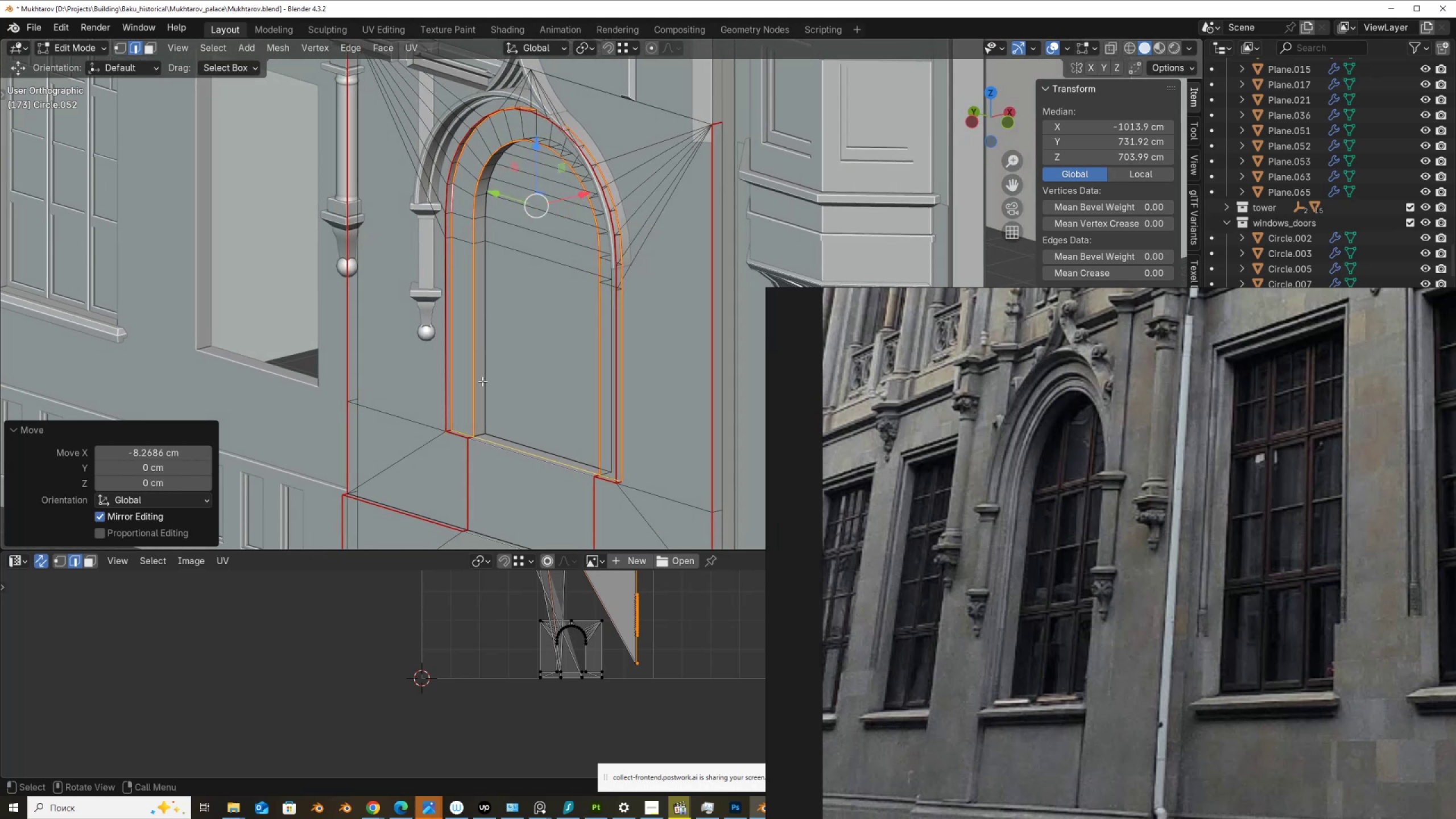 
key(3)
 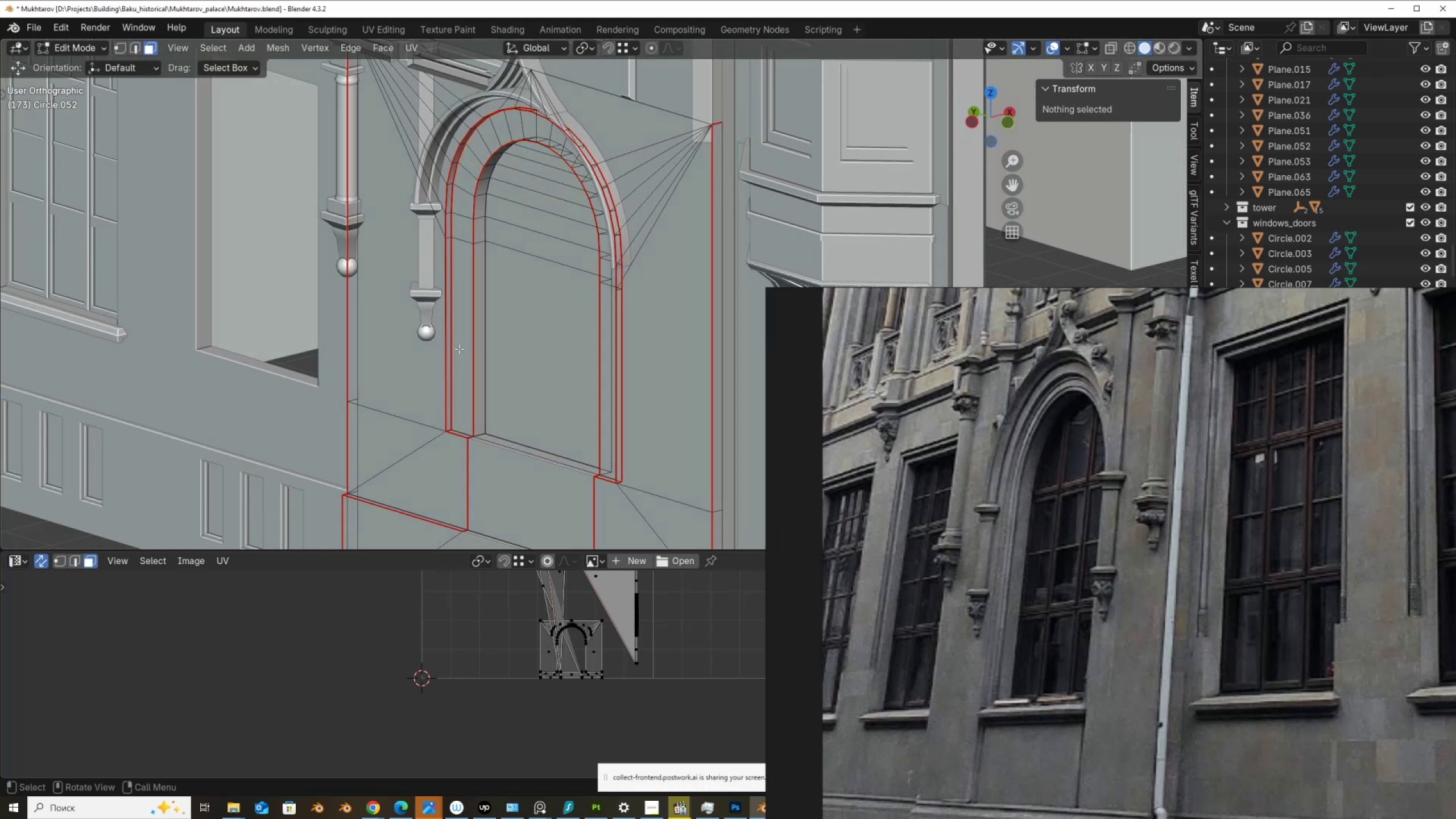 
left_click([459, 349])
 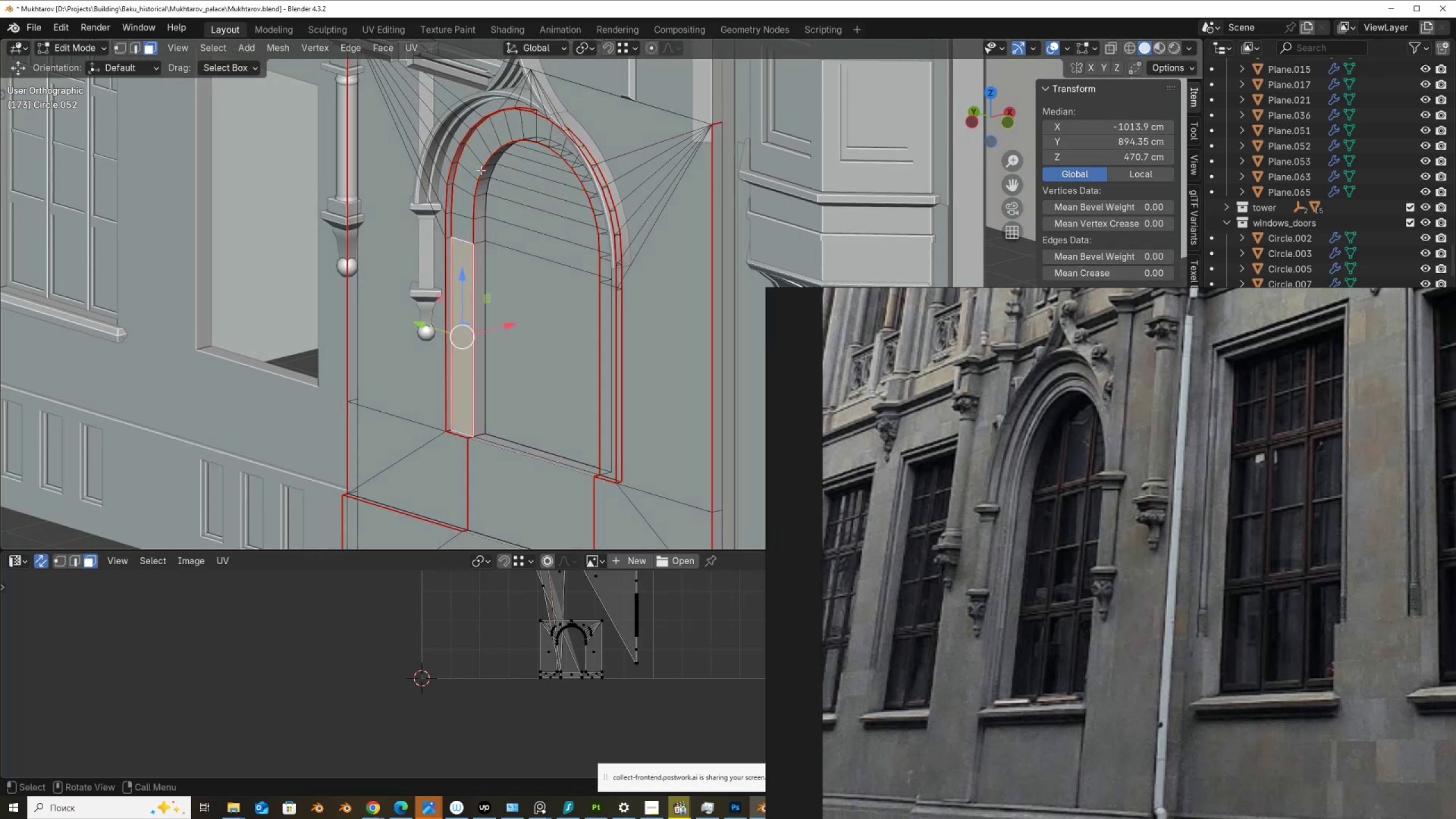 
hold_key(key=ControlLeft, duration=0.8)
left_click([541, 133])
 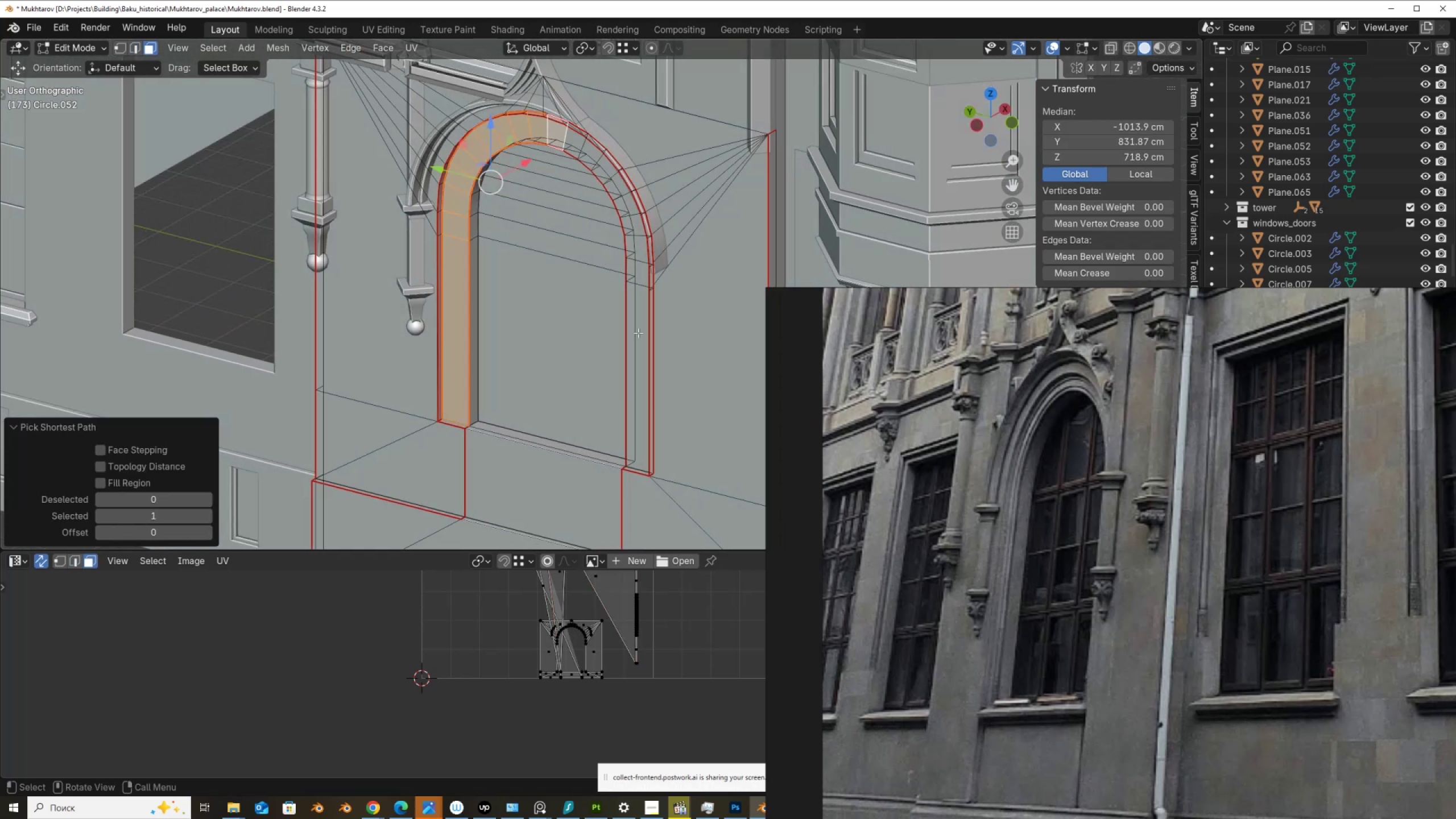 
hold_key(key=ControlLeft, duration=0.48)
left_click([639, 423])
 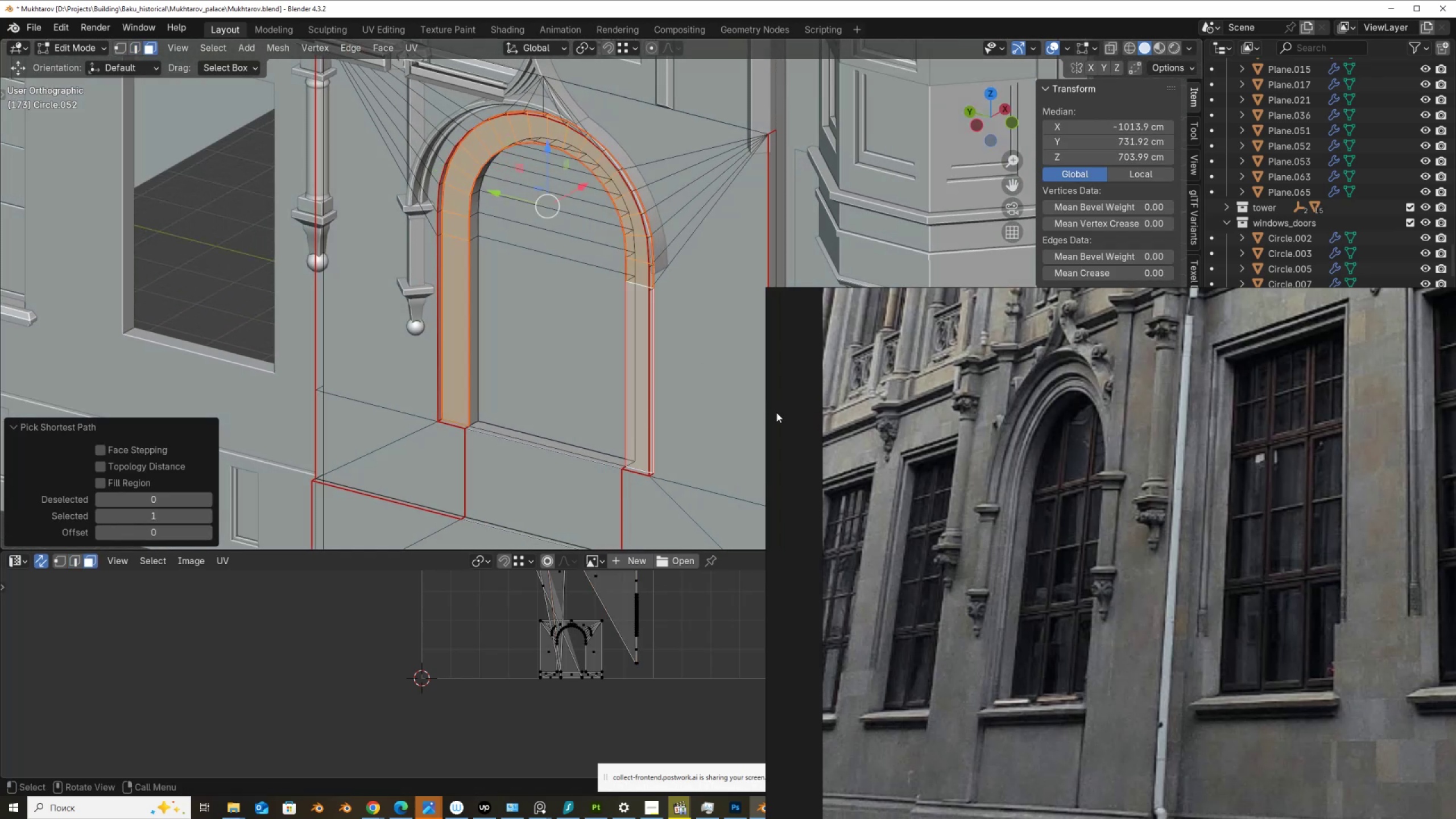 
key(I)
 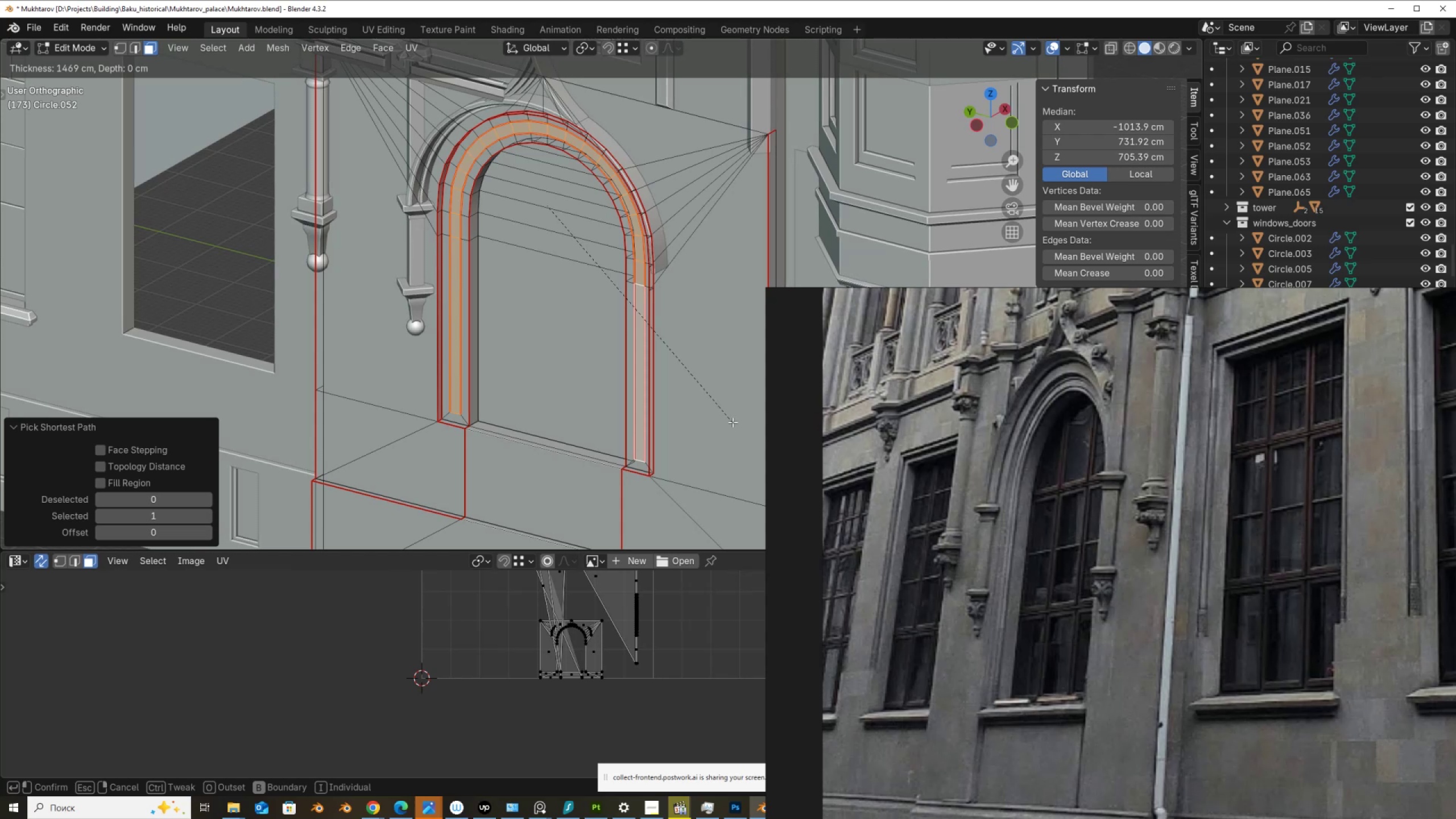 
wait(7.3)
 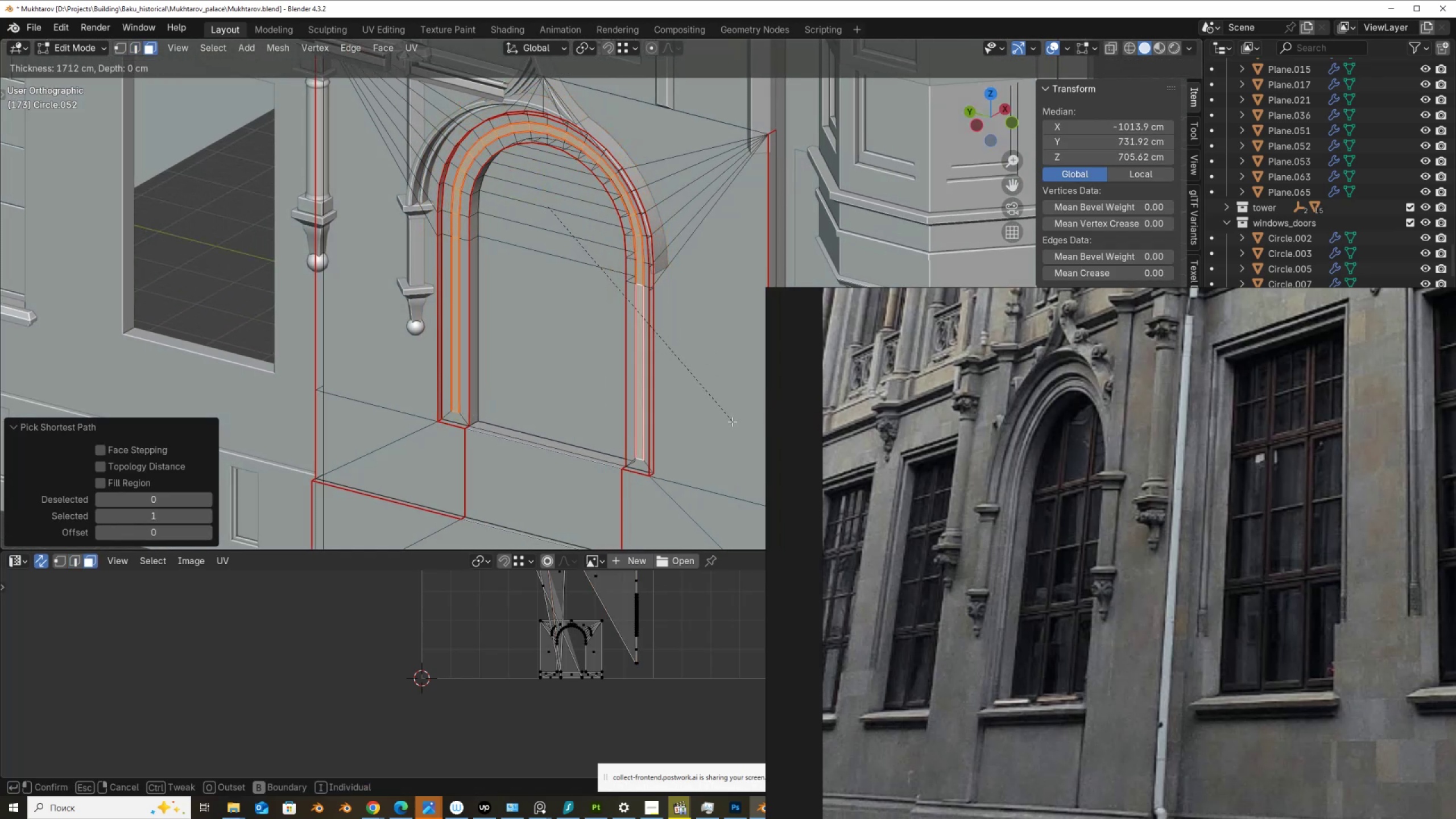 
left_click([735, 425])
 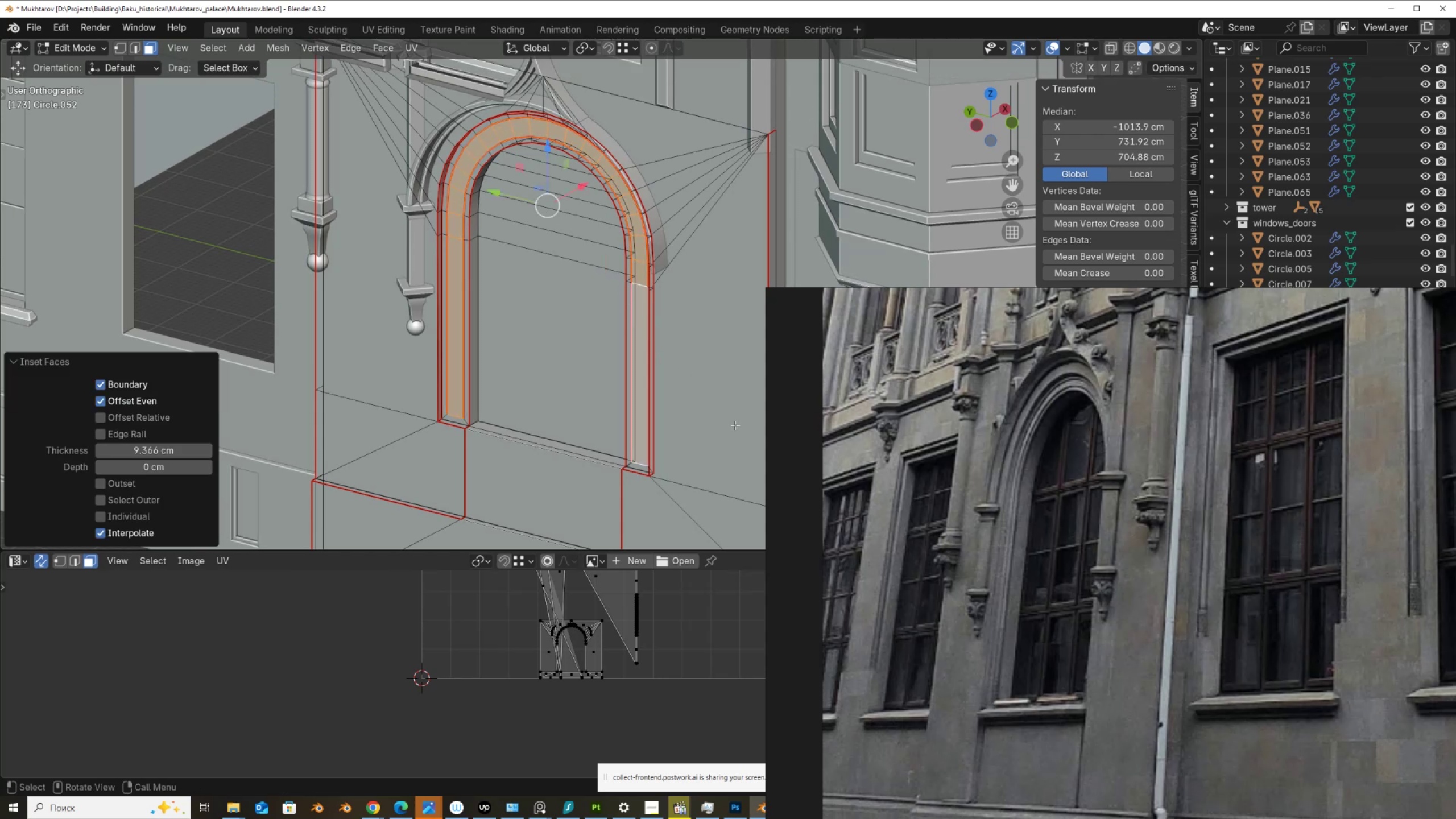 
key(I)
 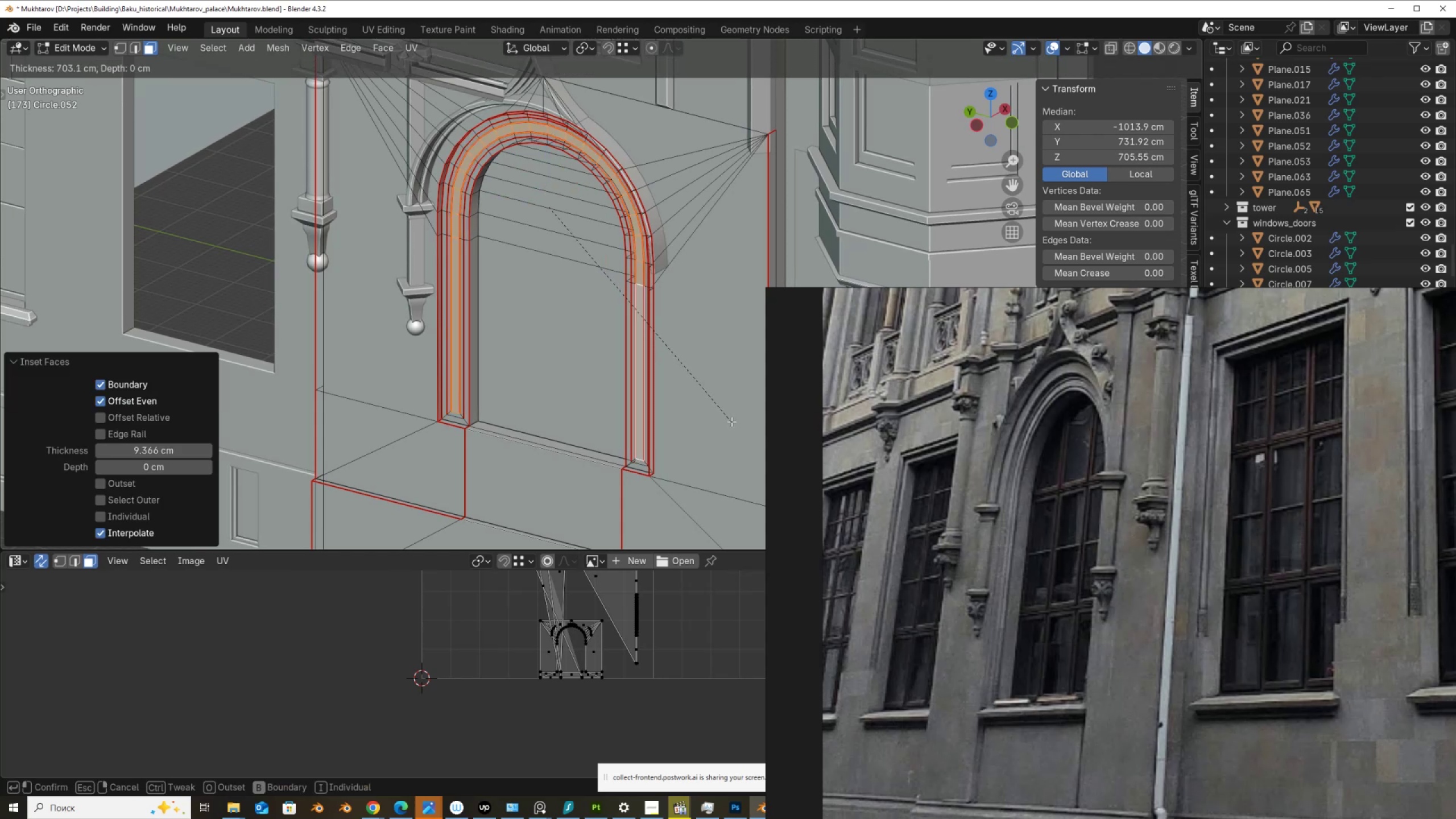 
left_click([731, 421])
 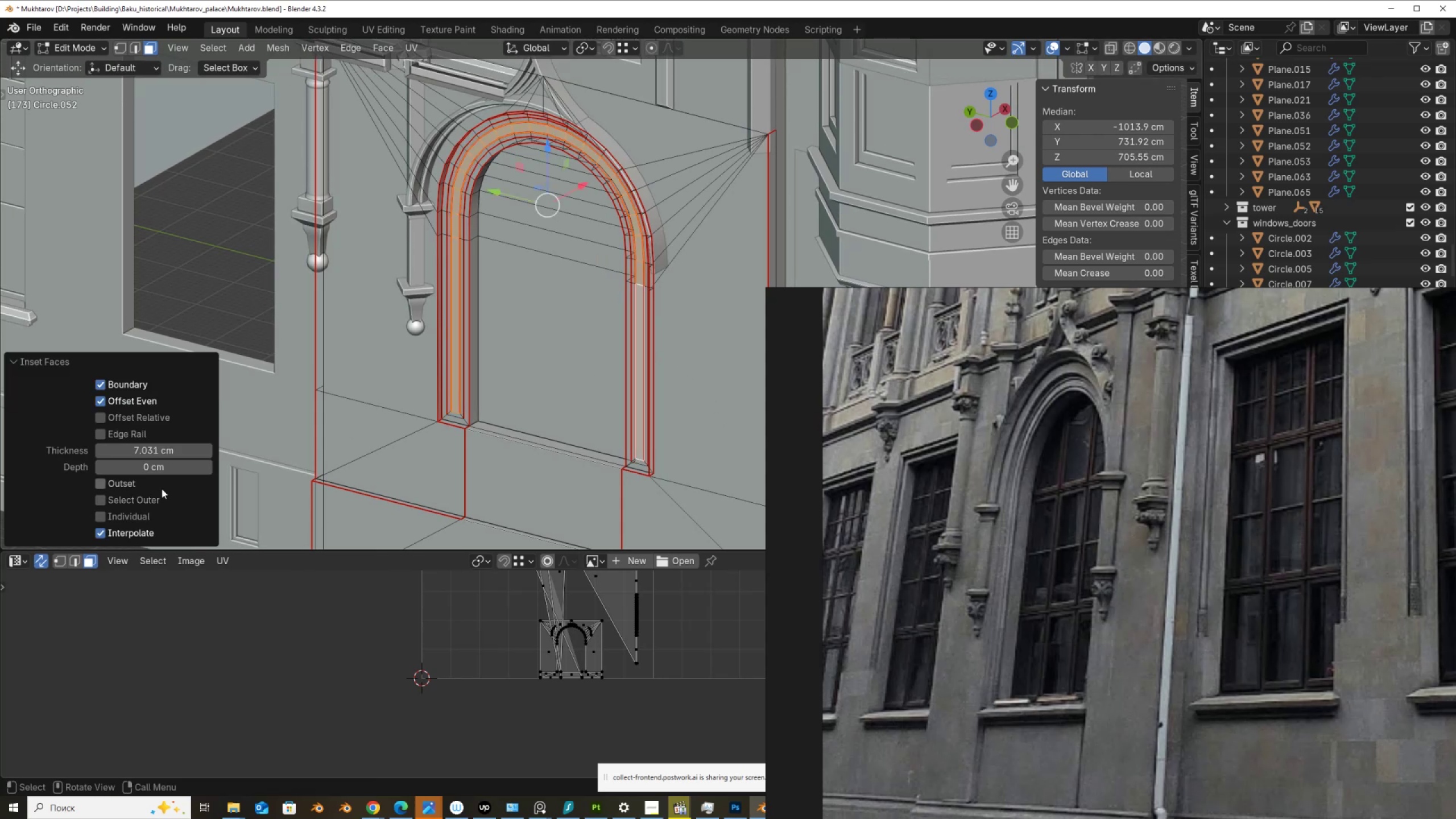 
left_click_drag(start_coordinate=[154, 467], to_coordinate=[1292, 281])
 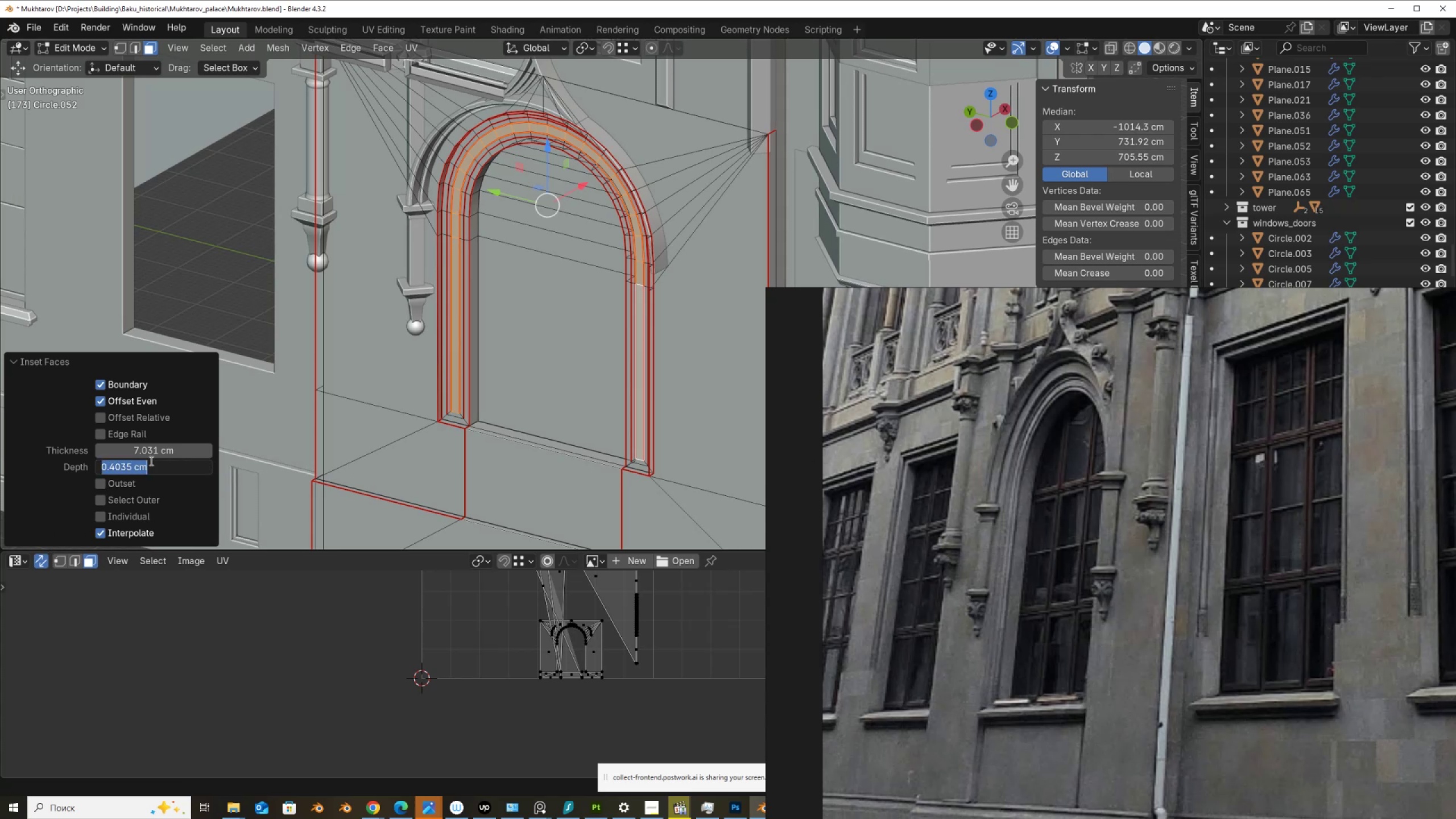 
key(Numpad1)
 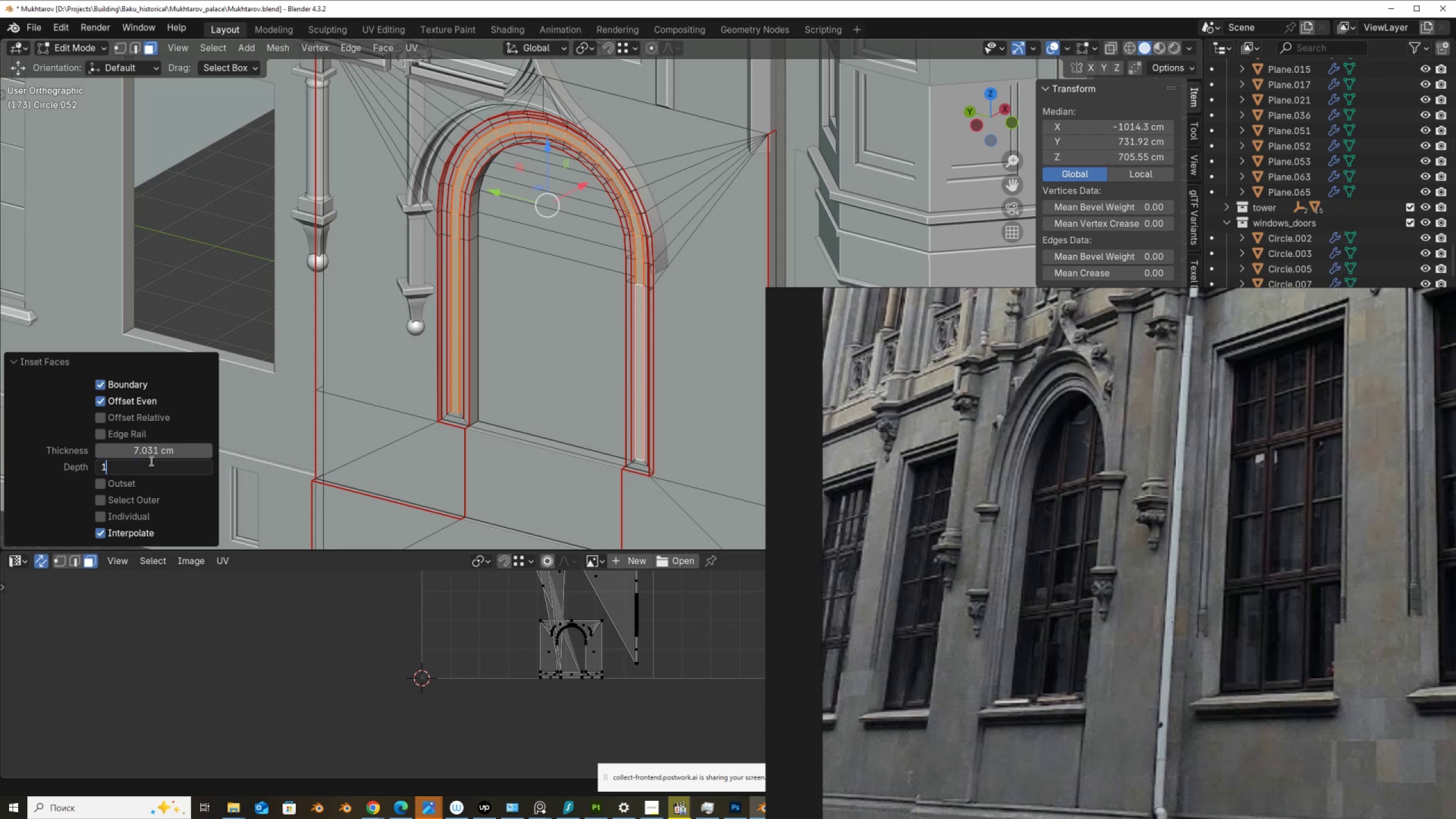 
key(Numpad0)
 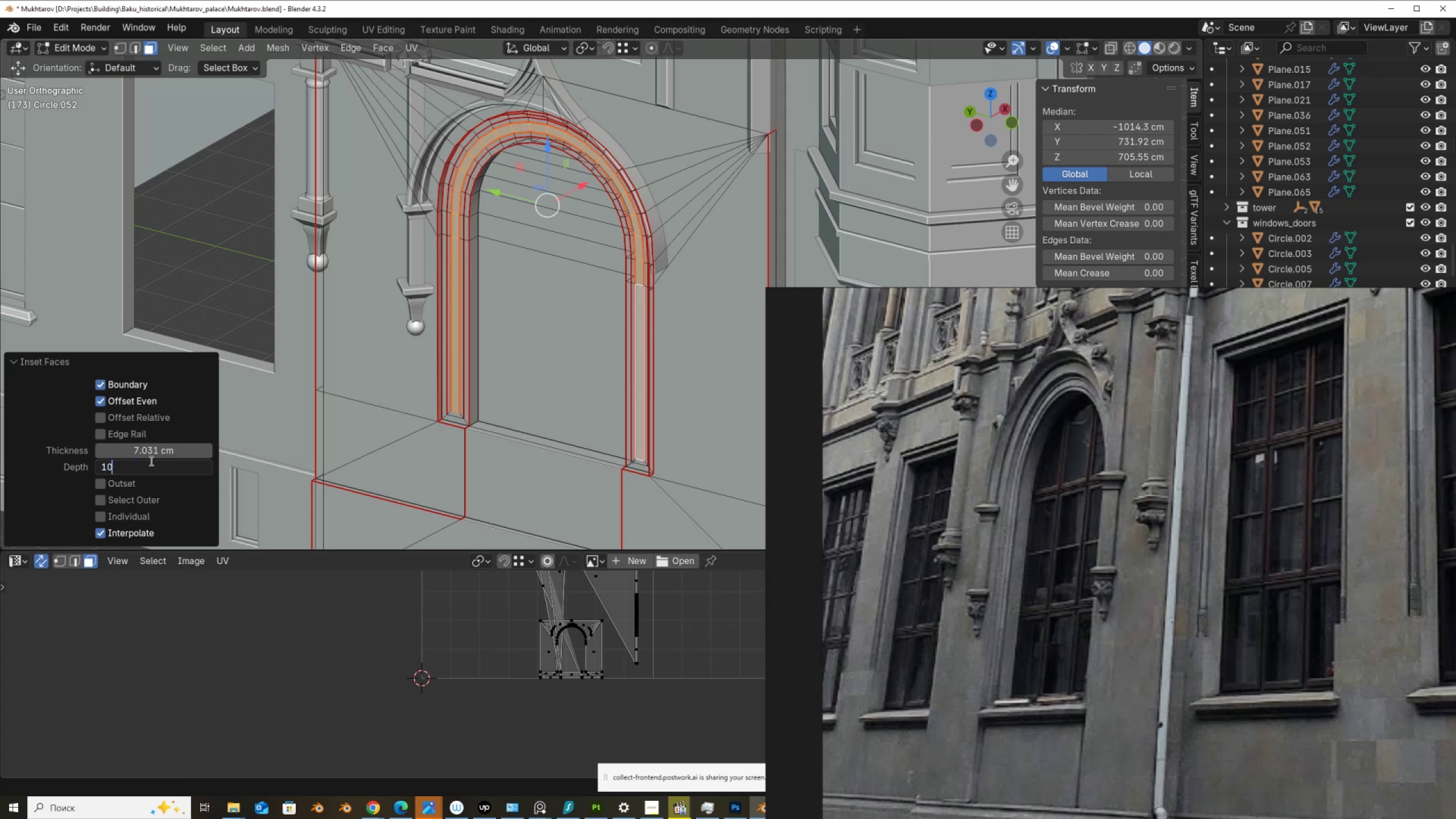 
key(NumpadEnter)
 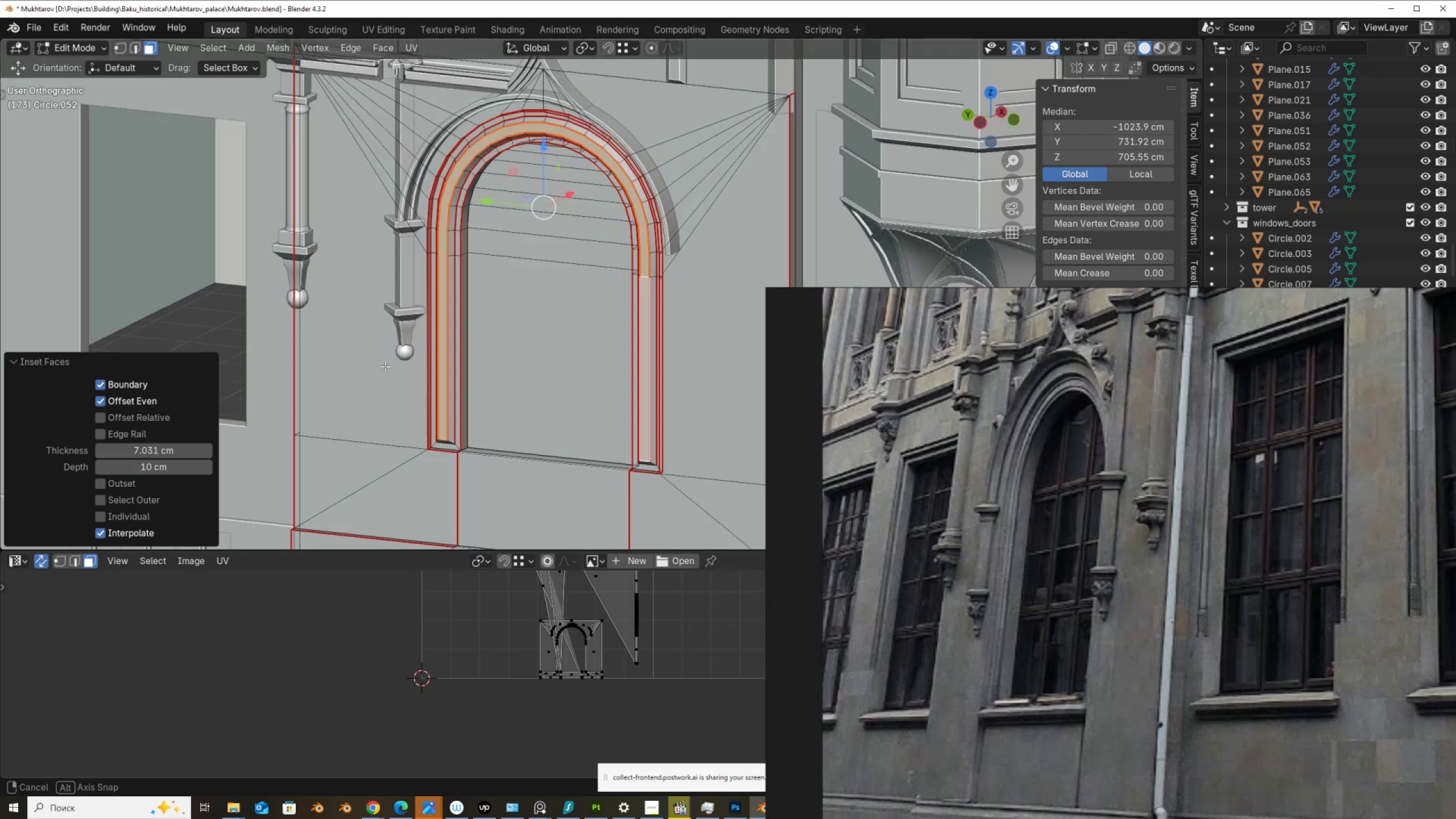 
key(Tab)
 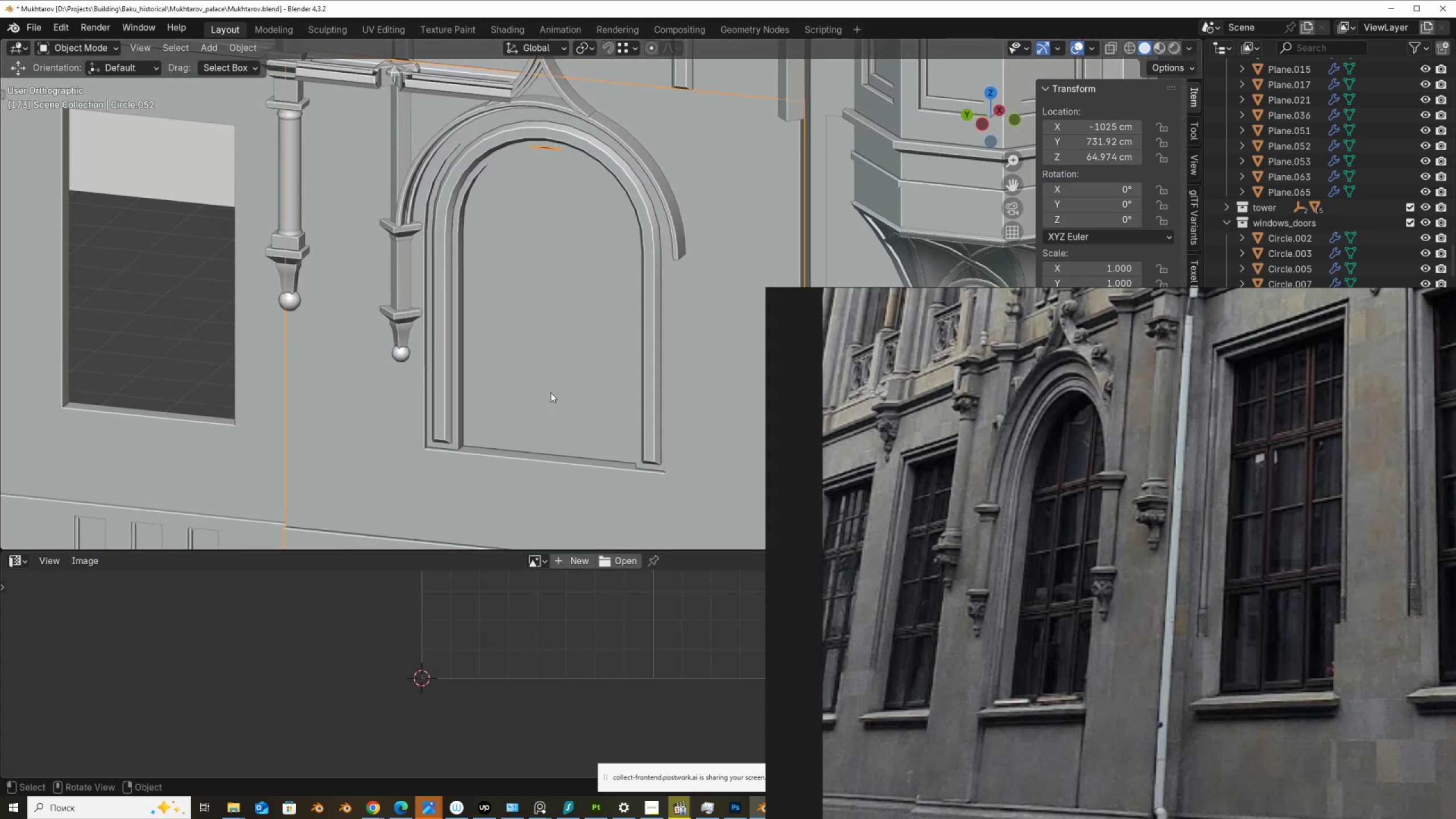 
key(Tab)
 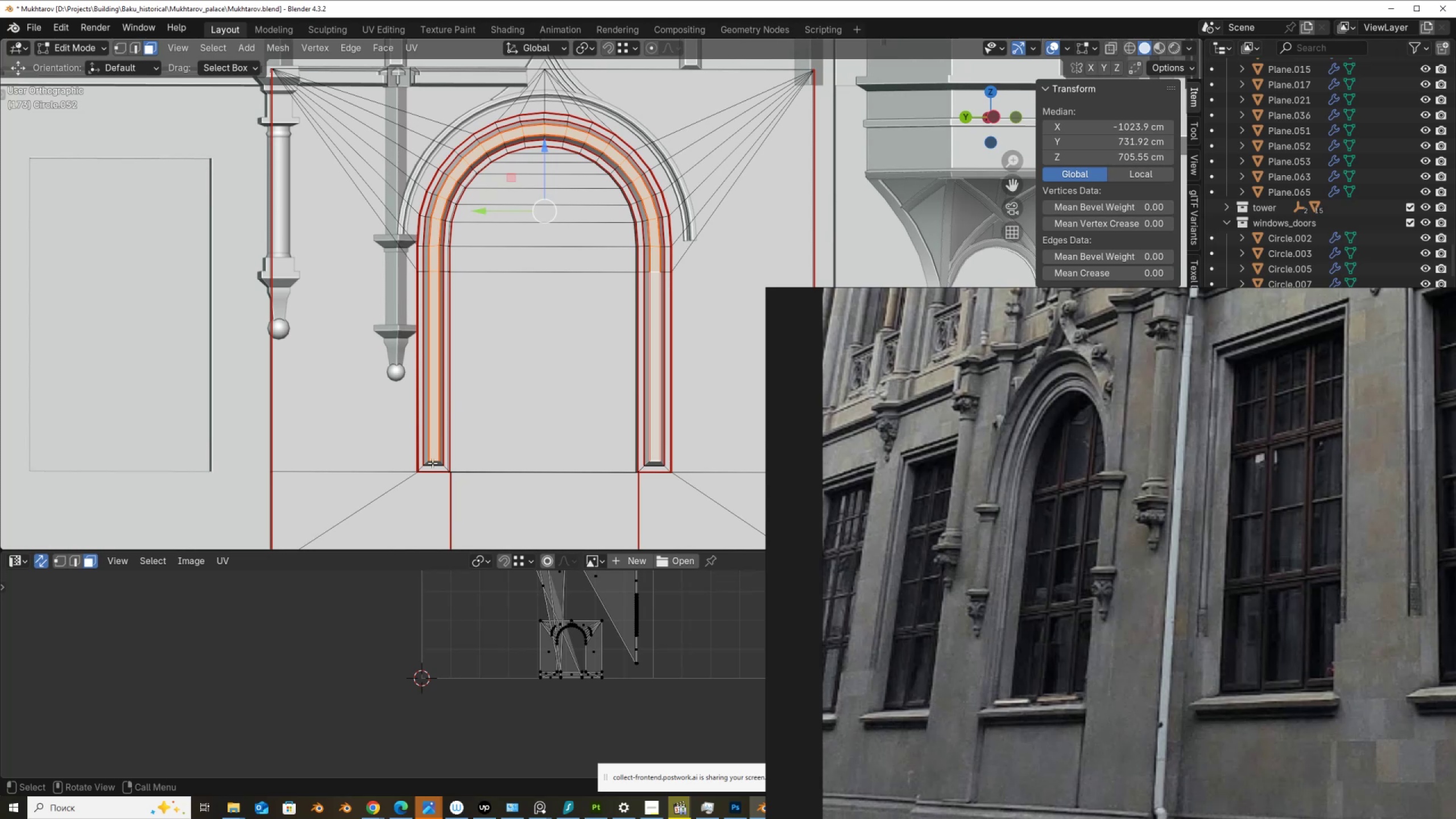 
left_click([433, 463])
 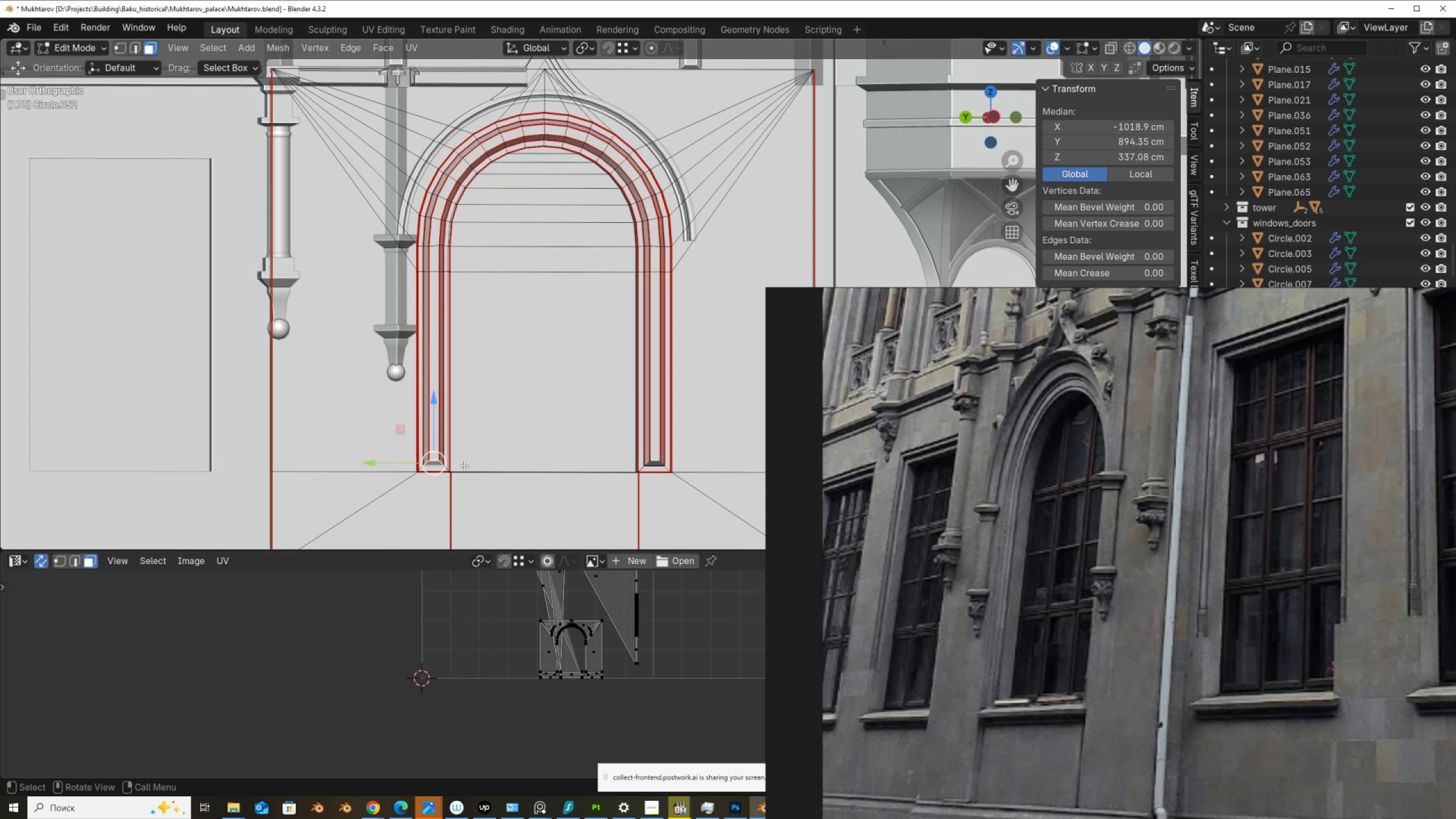 
hold_key(key=ShiftLeft, duration=0.32)
 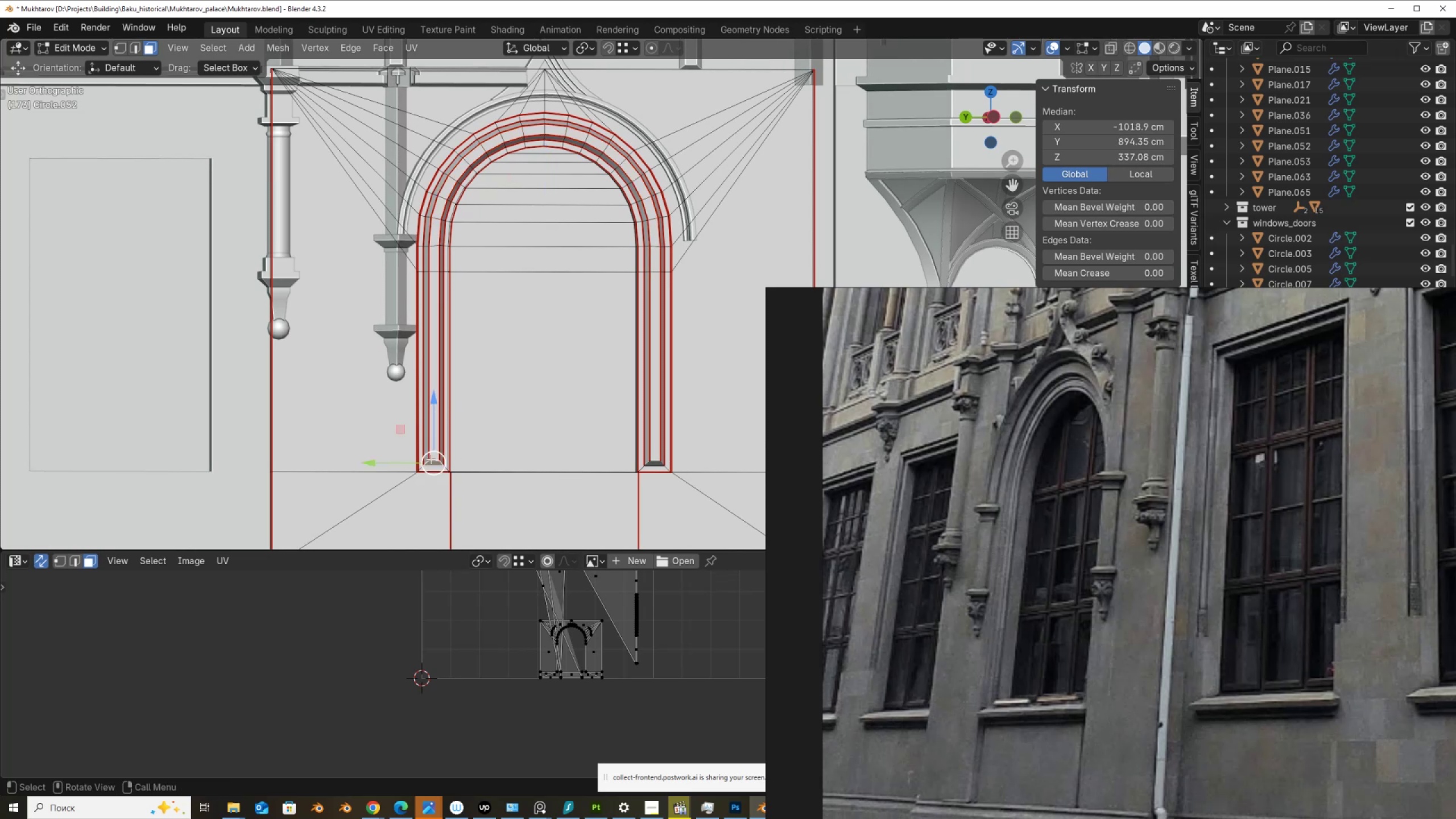 
left_click([431, 459])
 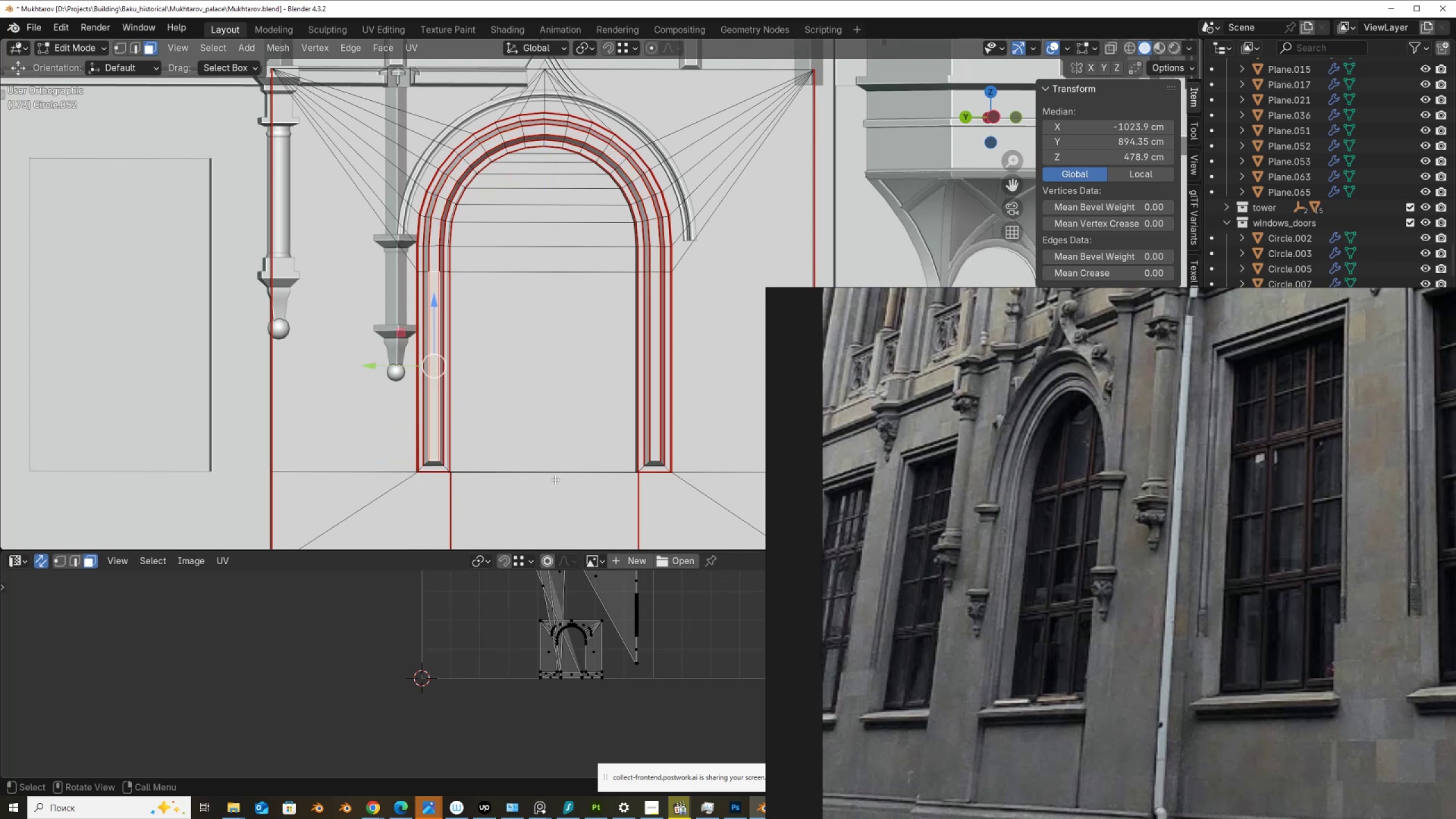 
key(2)
 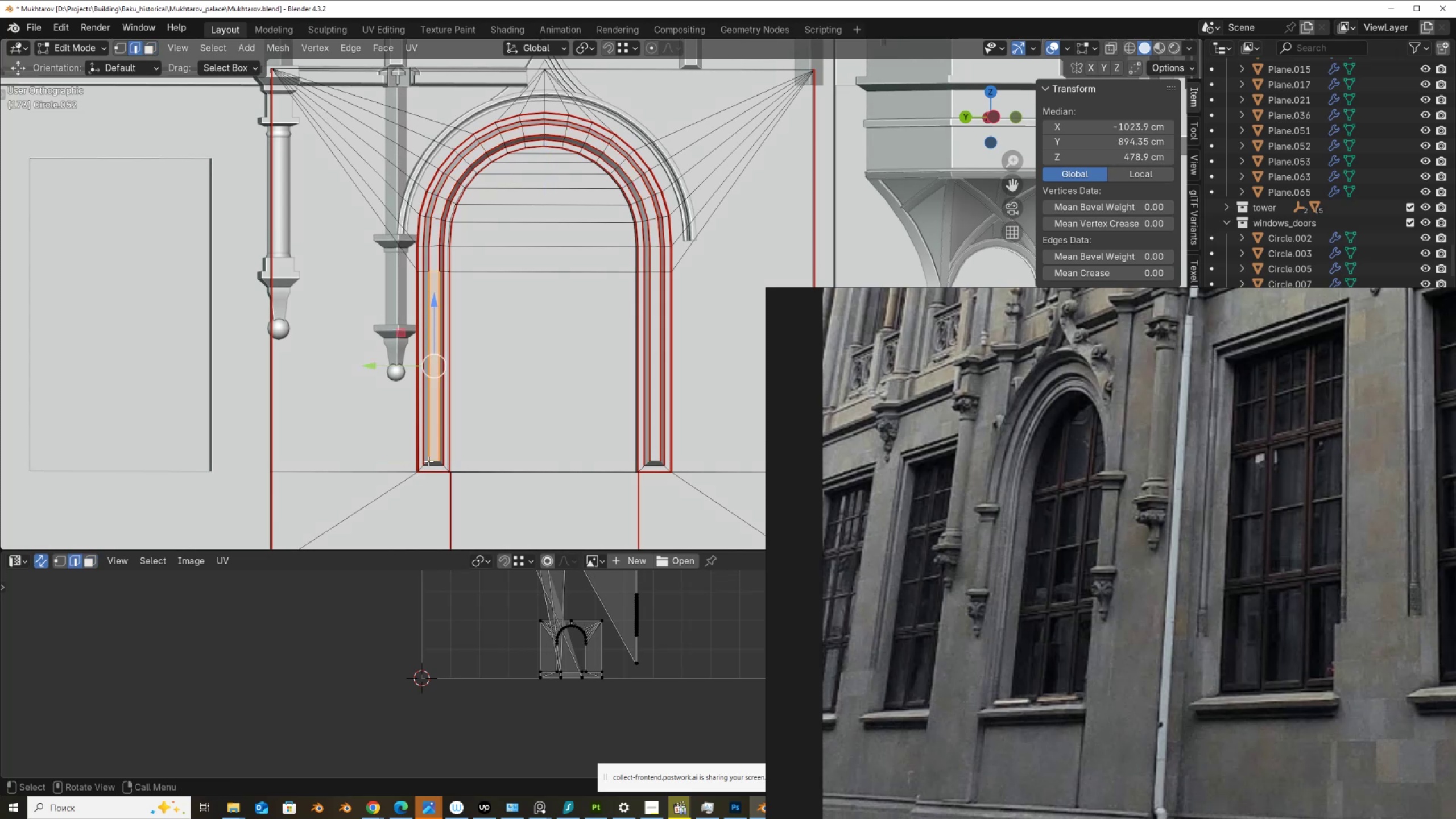 
left_click([432, 461])
 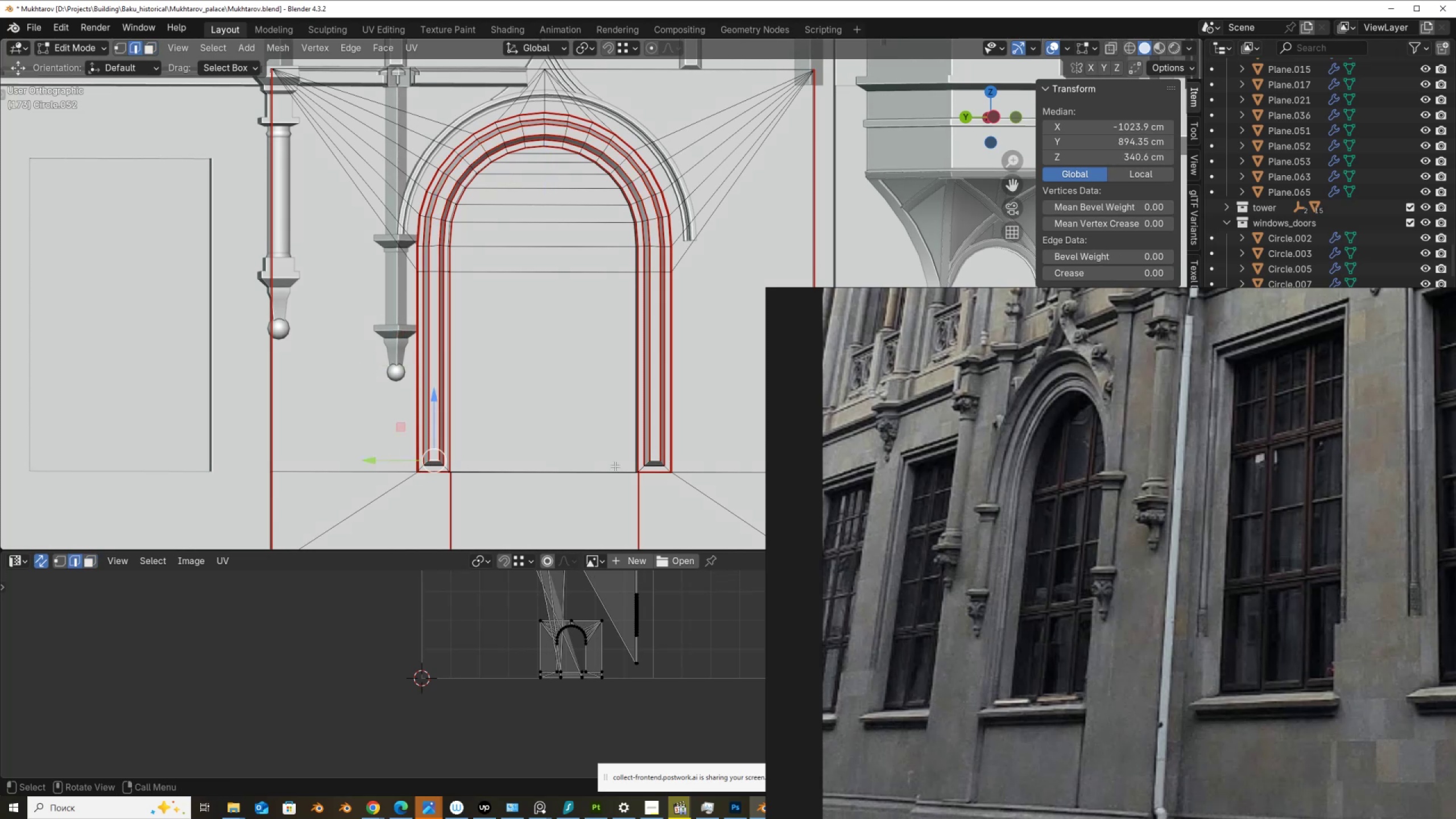 
hold_key(key=ShiftLeft, duration=1.51)
left_click([656, 462])
 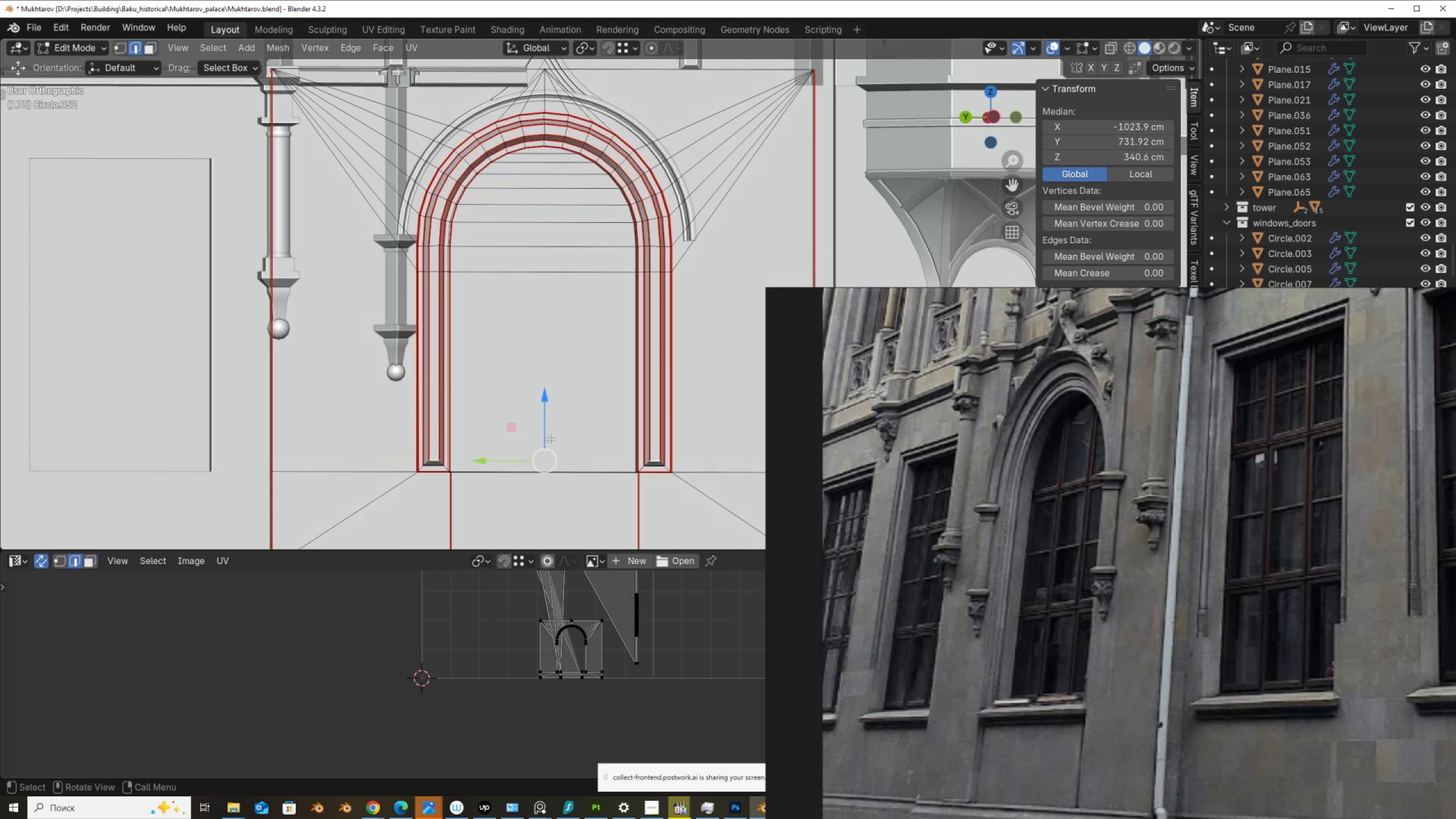 
left_click_drag(start_coordinate=[544, 438], to_coordinate=[543, 444])
 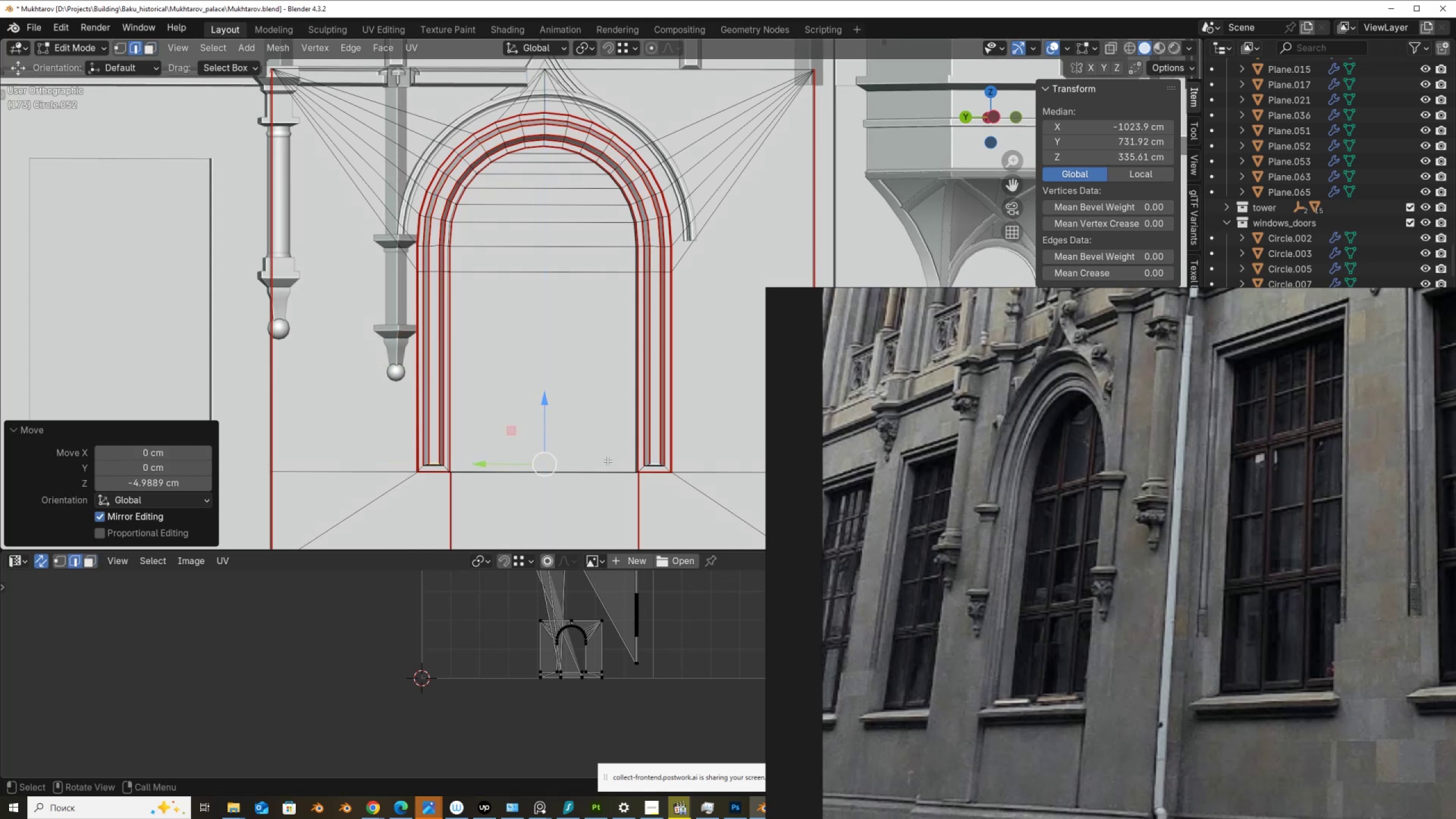 
hold_key(key=ShiftLeft, duration=1.52)
left_click([652, 466])
 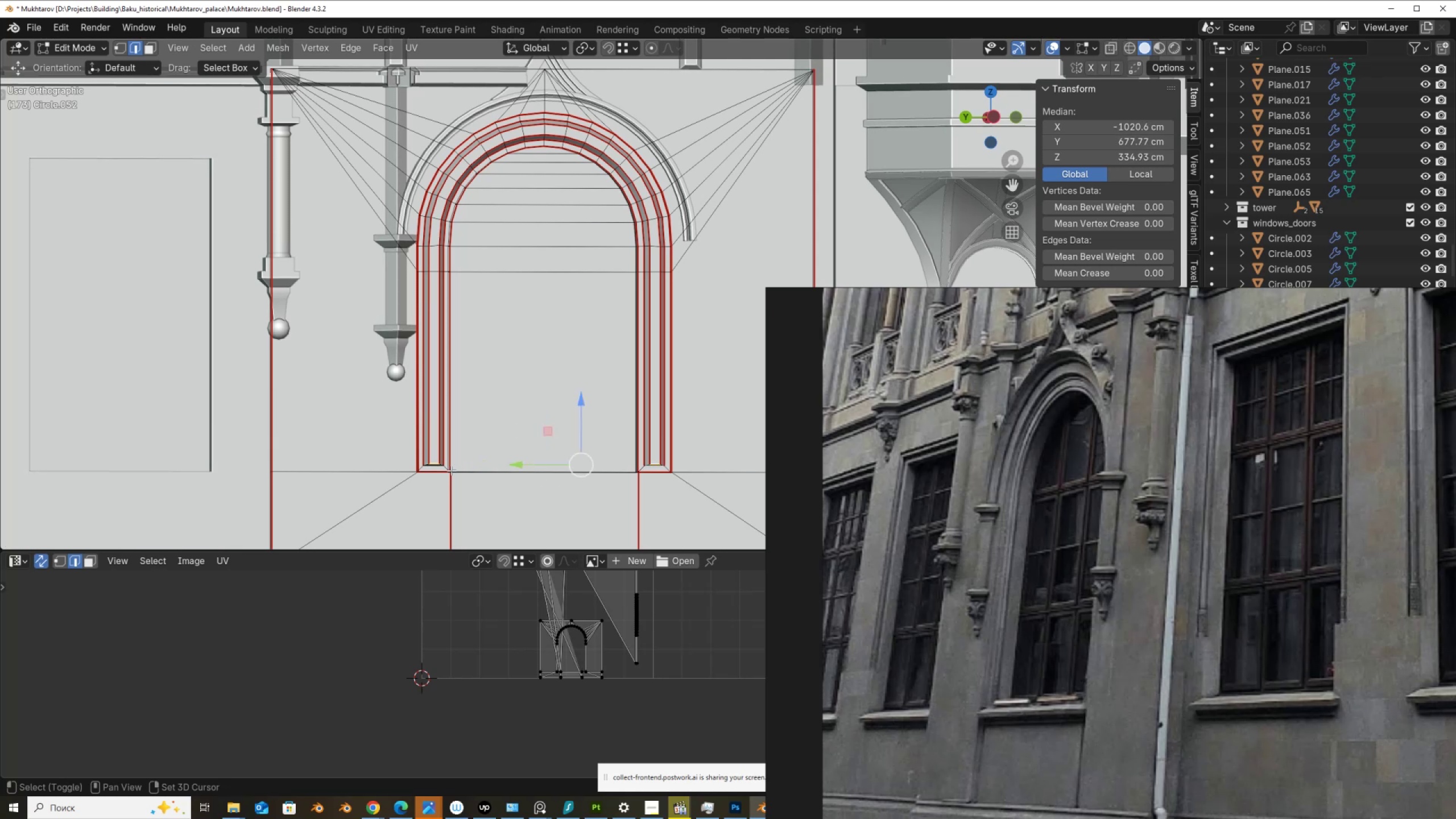 
hold_key(key=ShiftLeft, duration=0.71)
left_click([429, 467])
 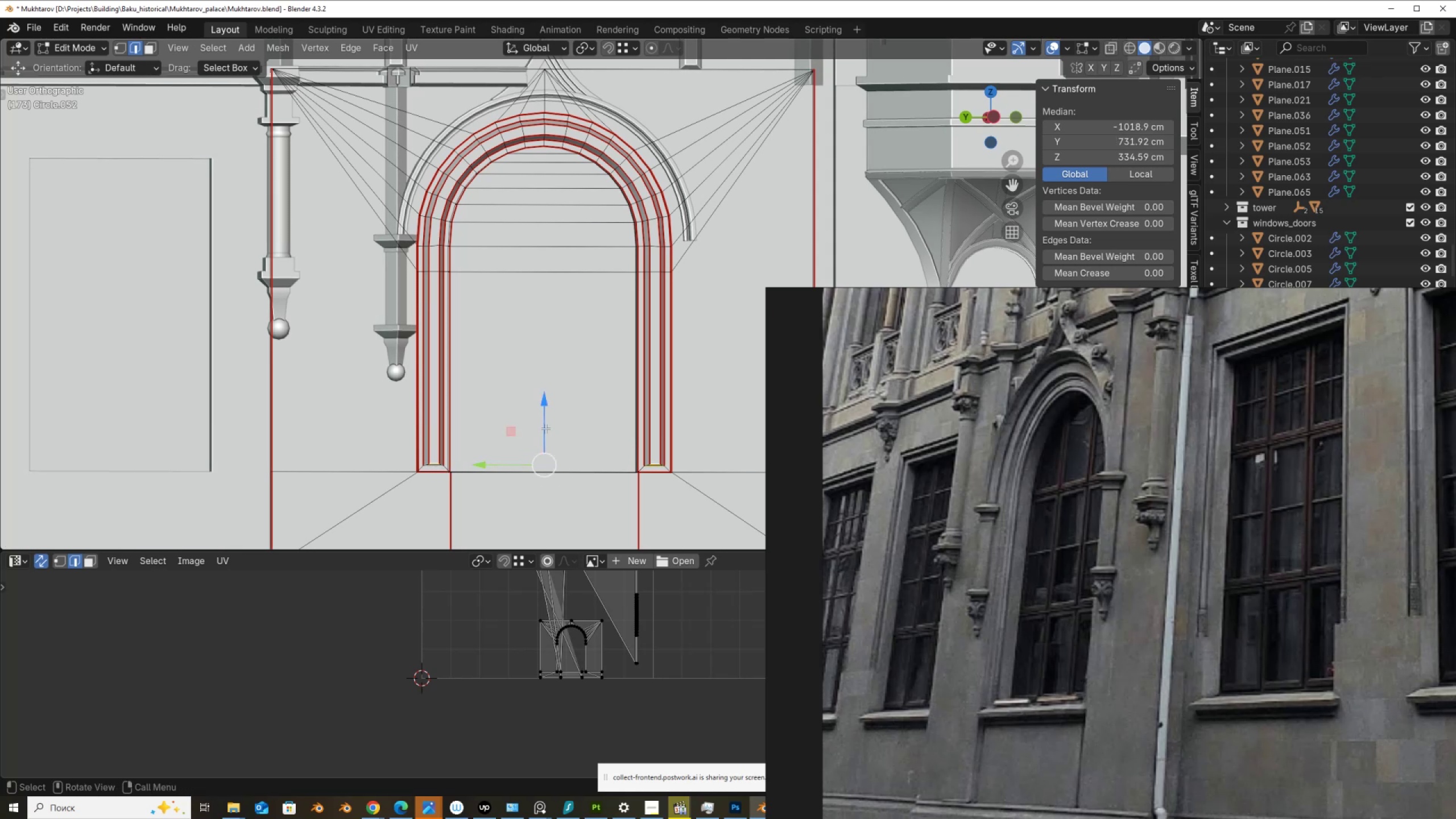 
left_click_drag(start_coordinate=[543, 433], to_coordinate=[543, 442])
 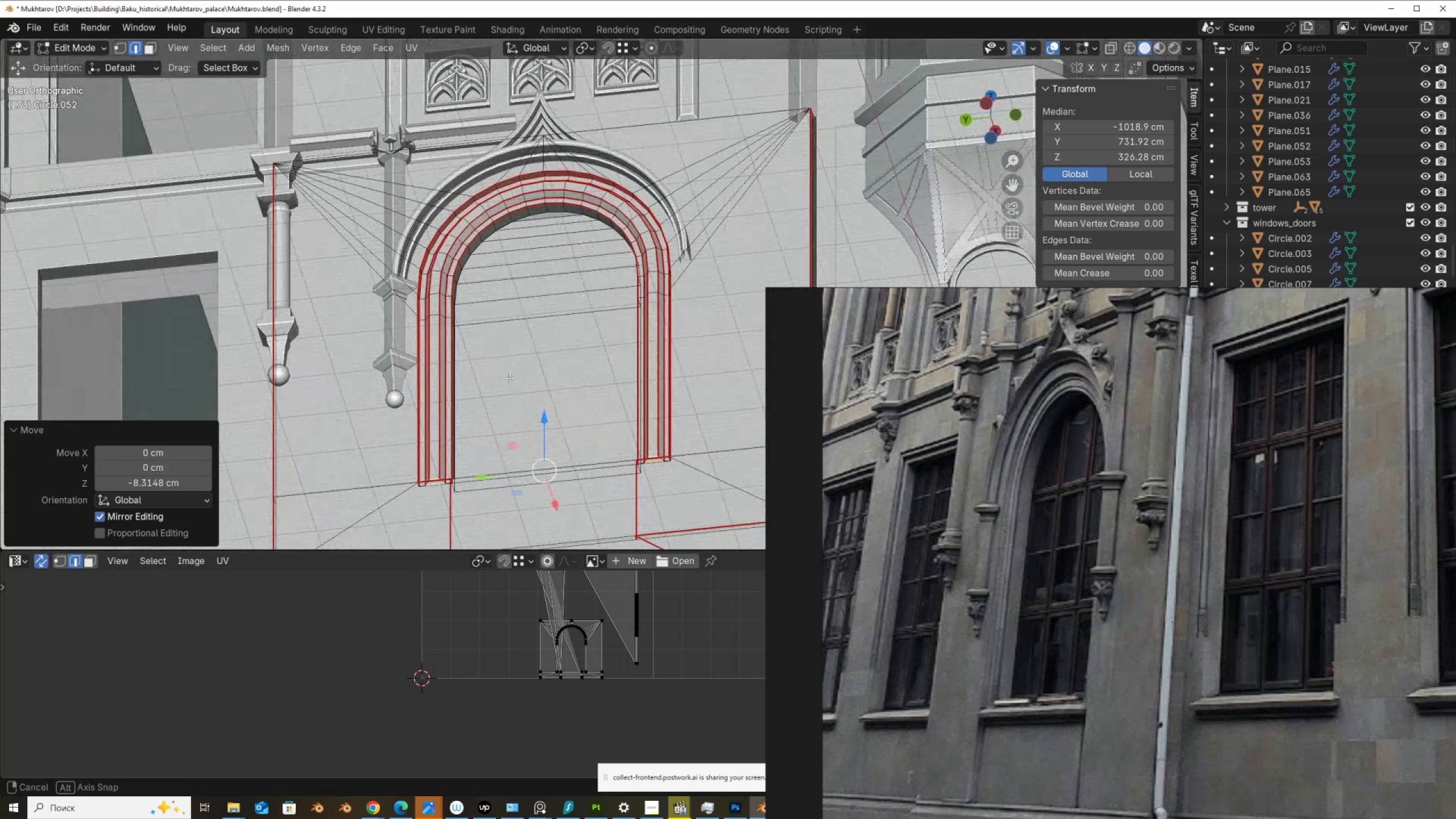 
wait(5.23)
 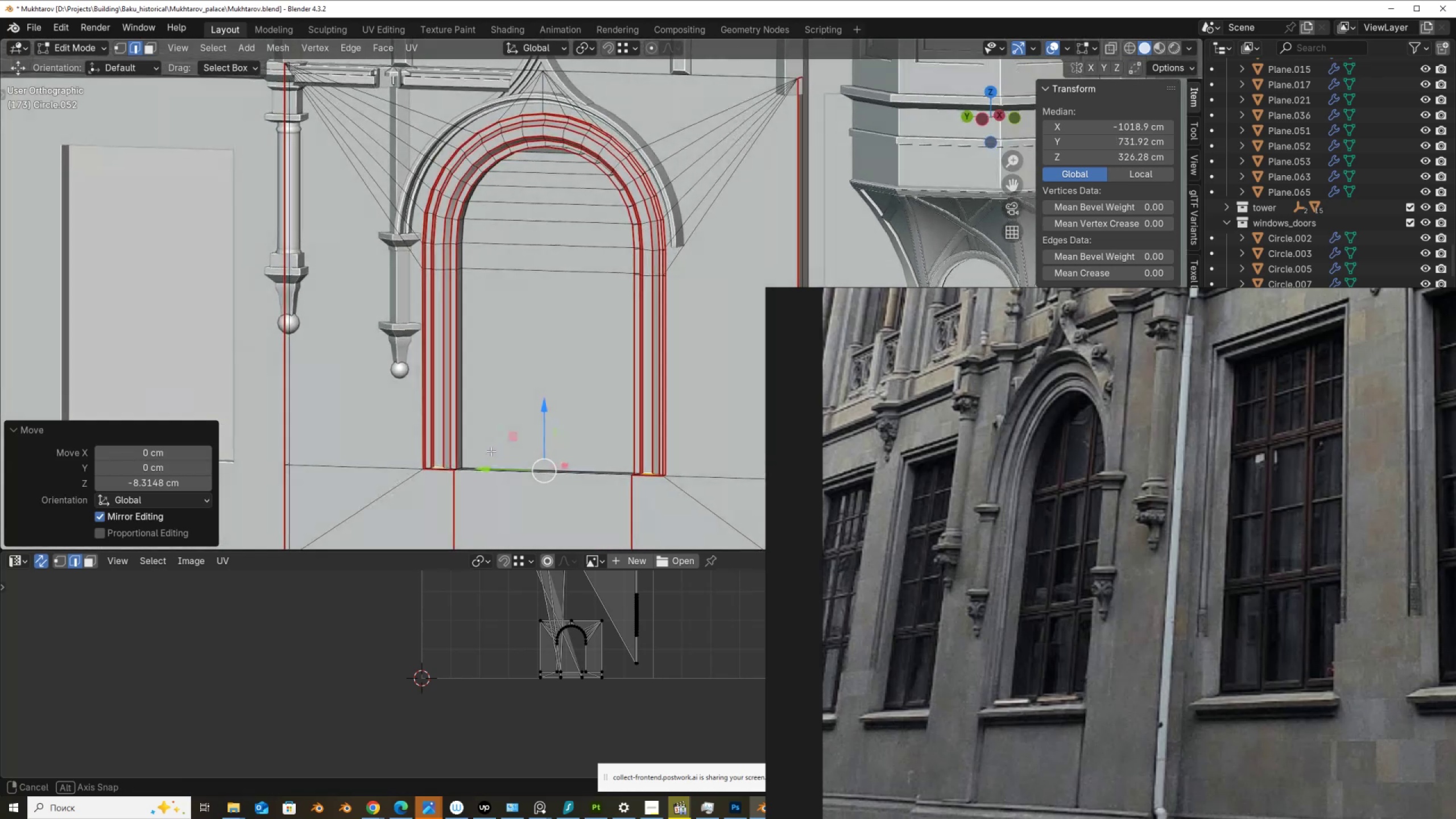 
hold_key(key=ShiftLeft, duration=1.17)
scroll: coordinate [503, 354], scroll_direction: up, amount: 5.0
 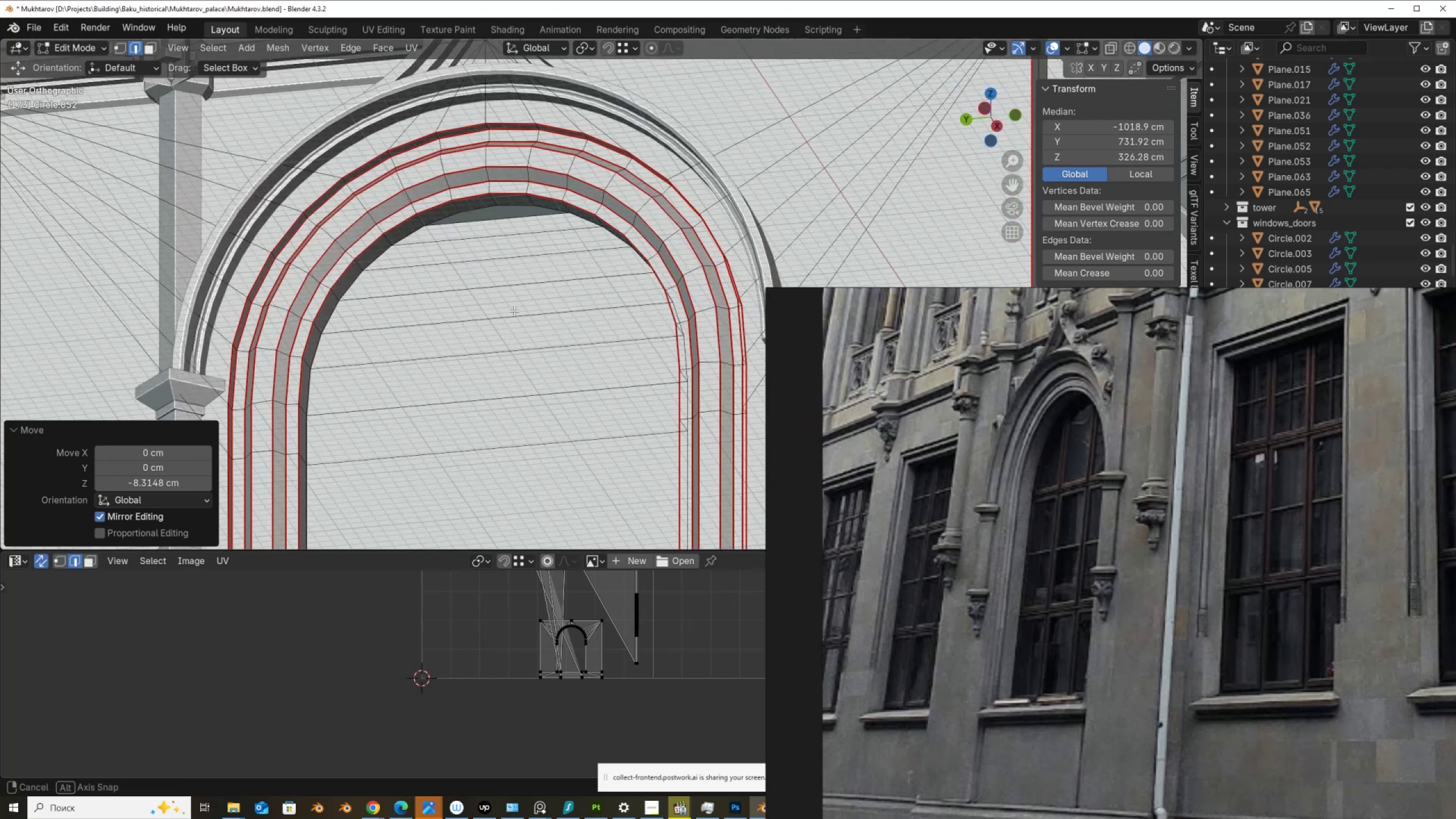 
scroll: coordinate [500, 394], scroll_direction: down, amount: 4.0
 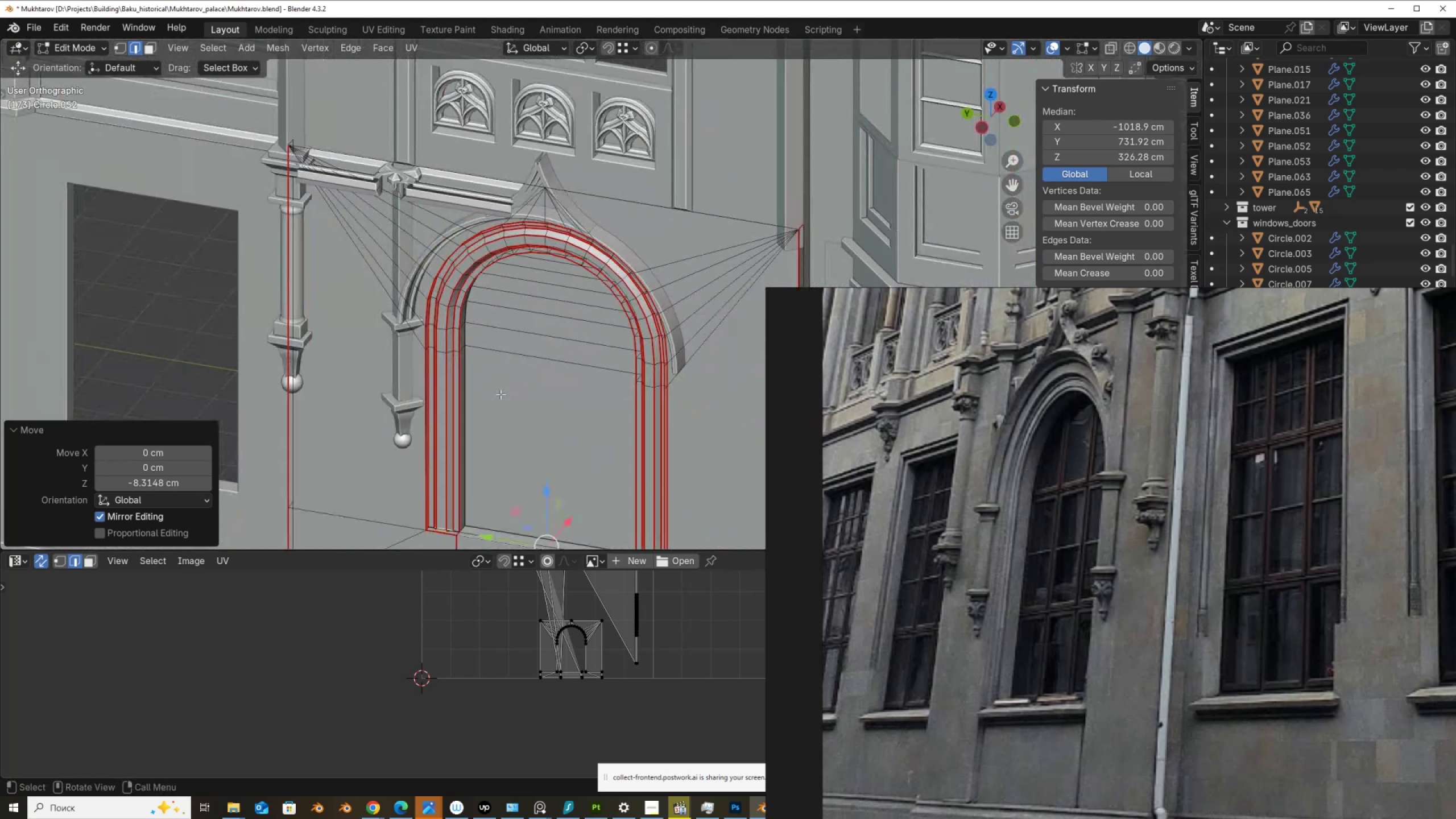 
hold_key(key=ShiftLeft, duration=0.62)
 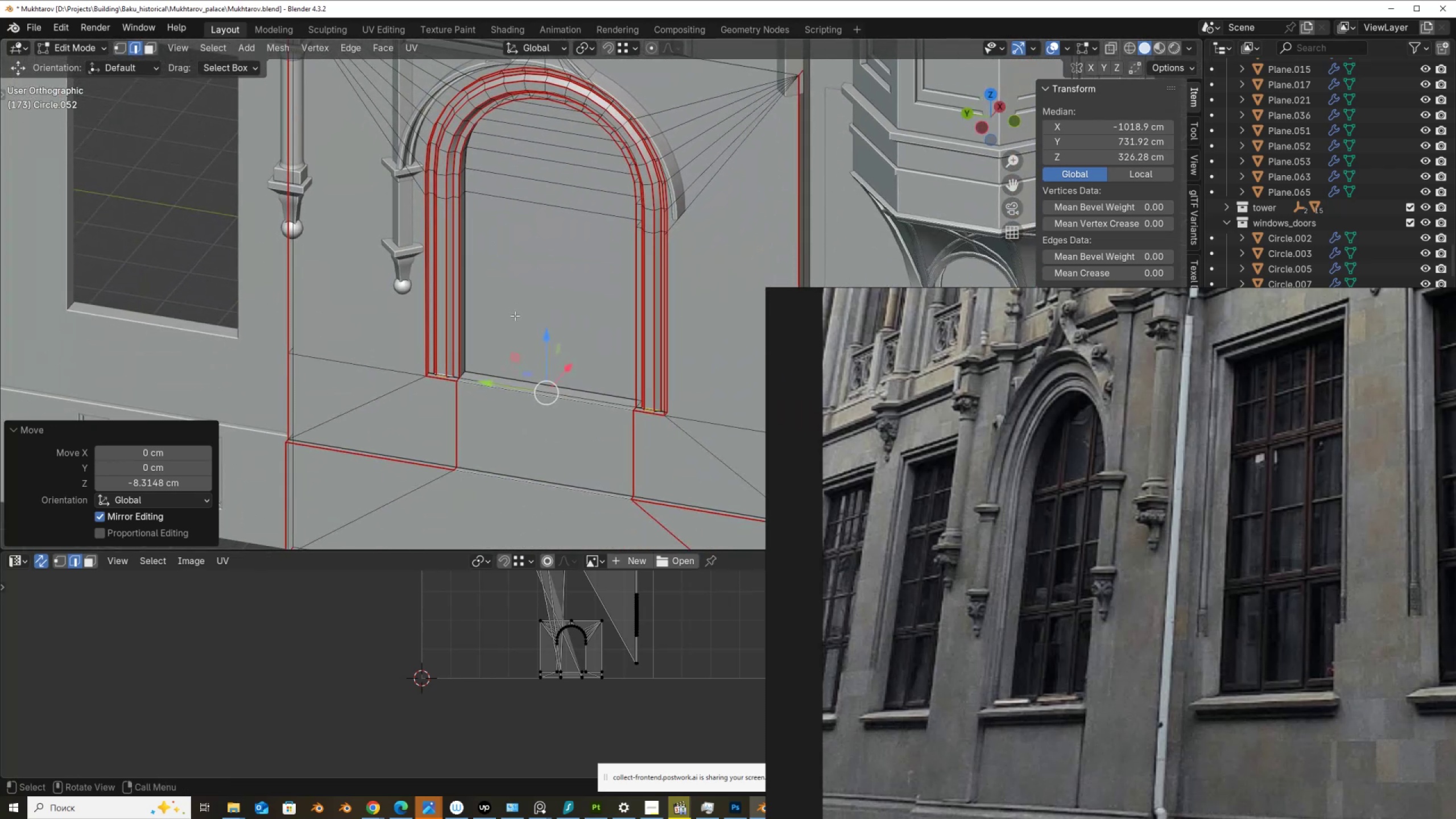 
scroll: coordinate [516, 322], scroll_direction: down, amount: 2.0
 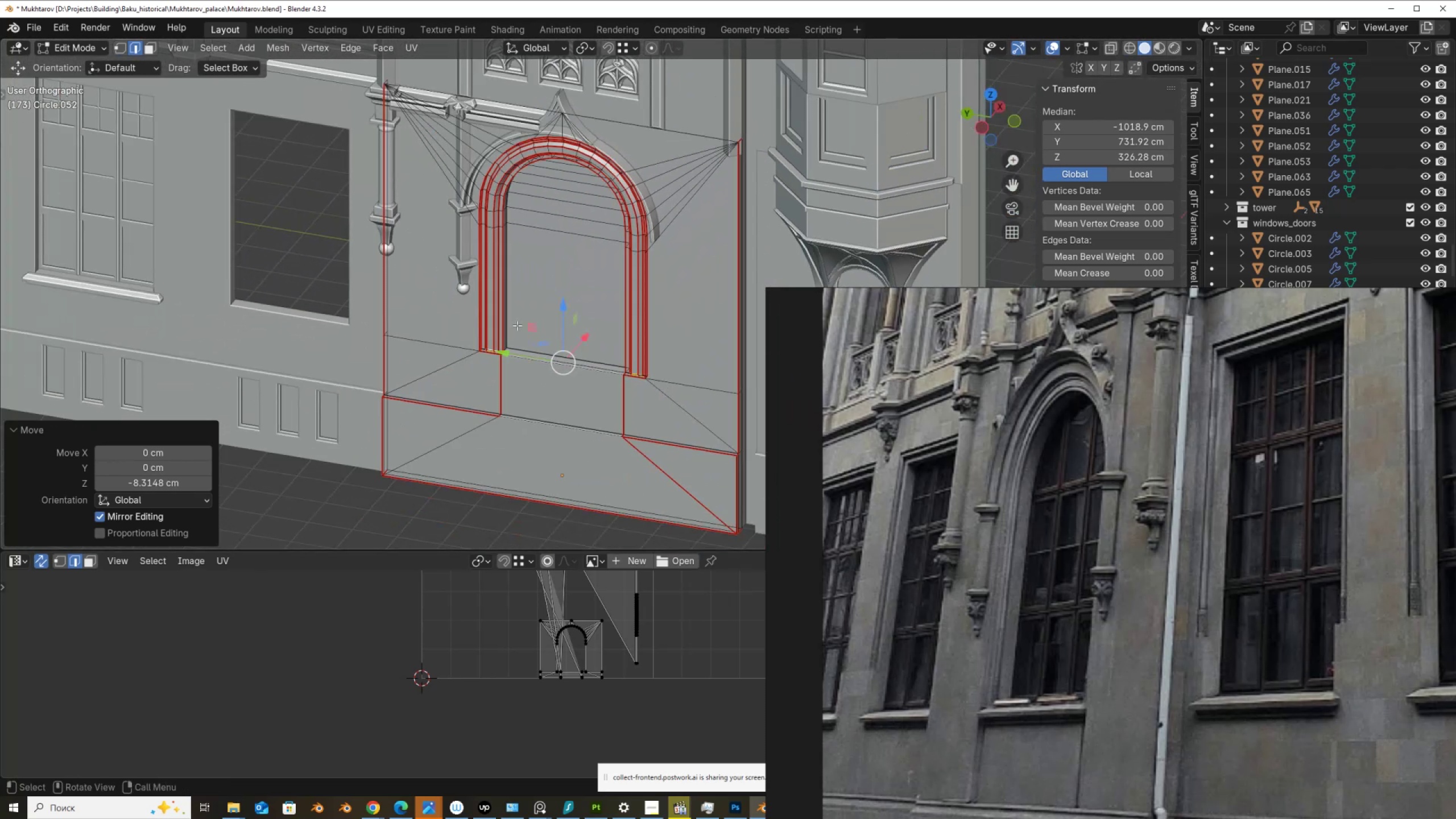 
mouse_move([524, 318])
 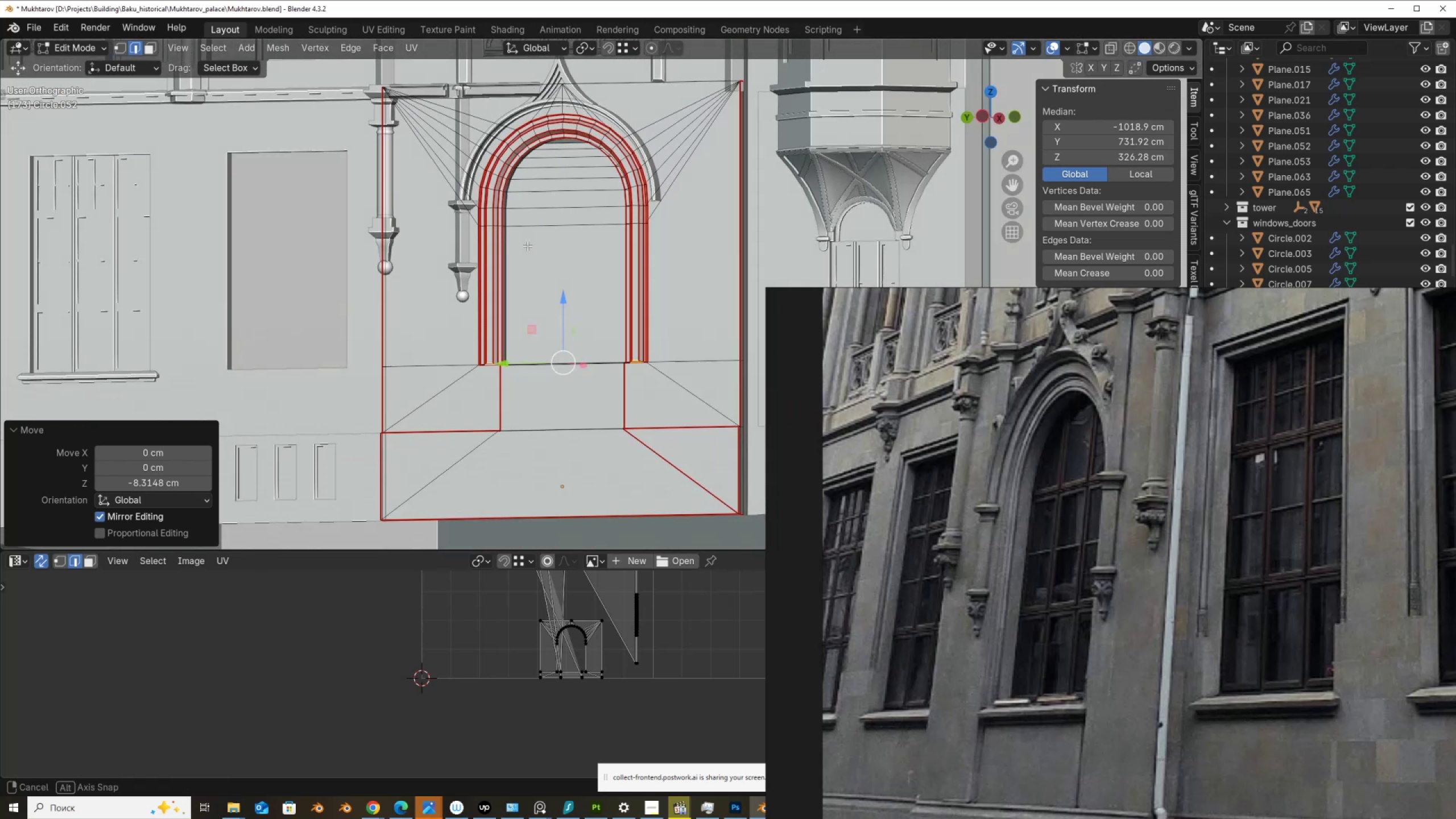 
scroll: coordinate [574, 181], scroll_direction: up, amount: 9.0
 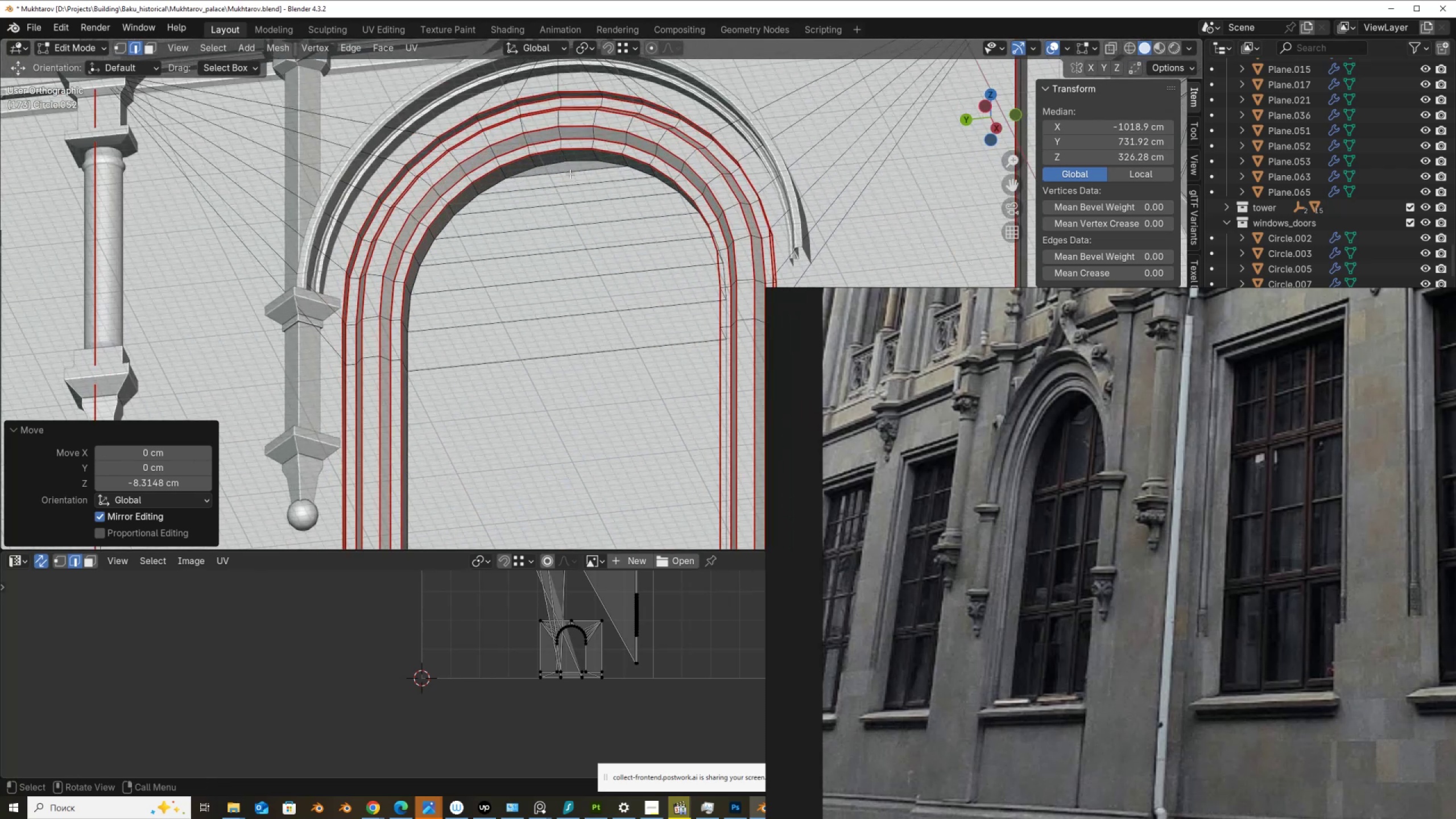 
hold_key(key=ShiftLeft, duration=0.45)
 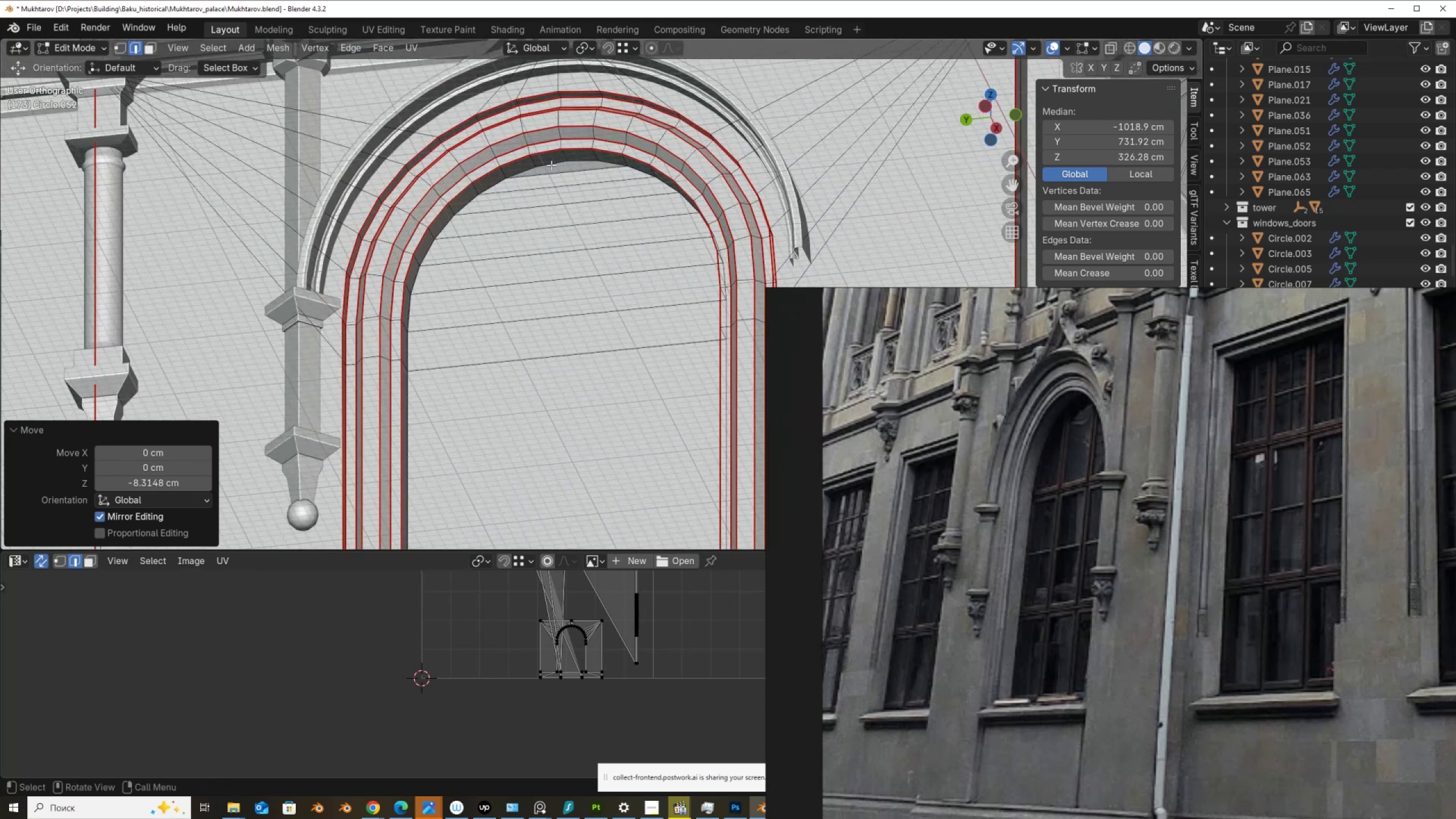 
hold_key(key=AltLeft, duration=0.4)
 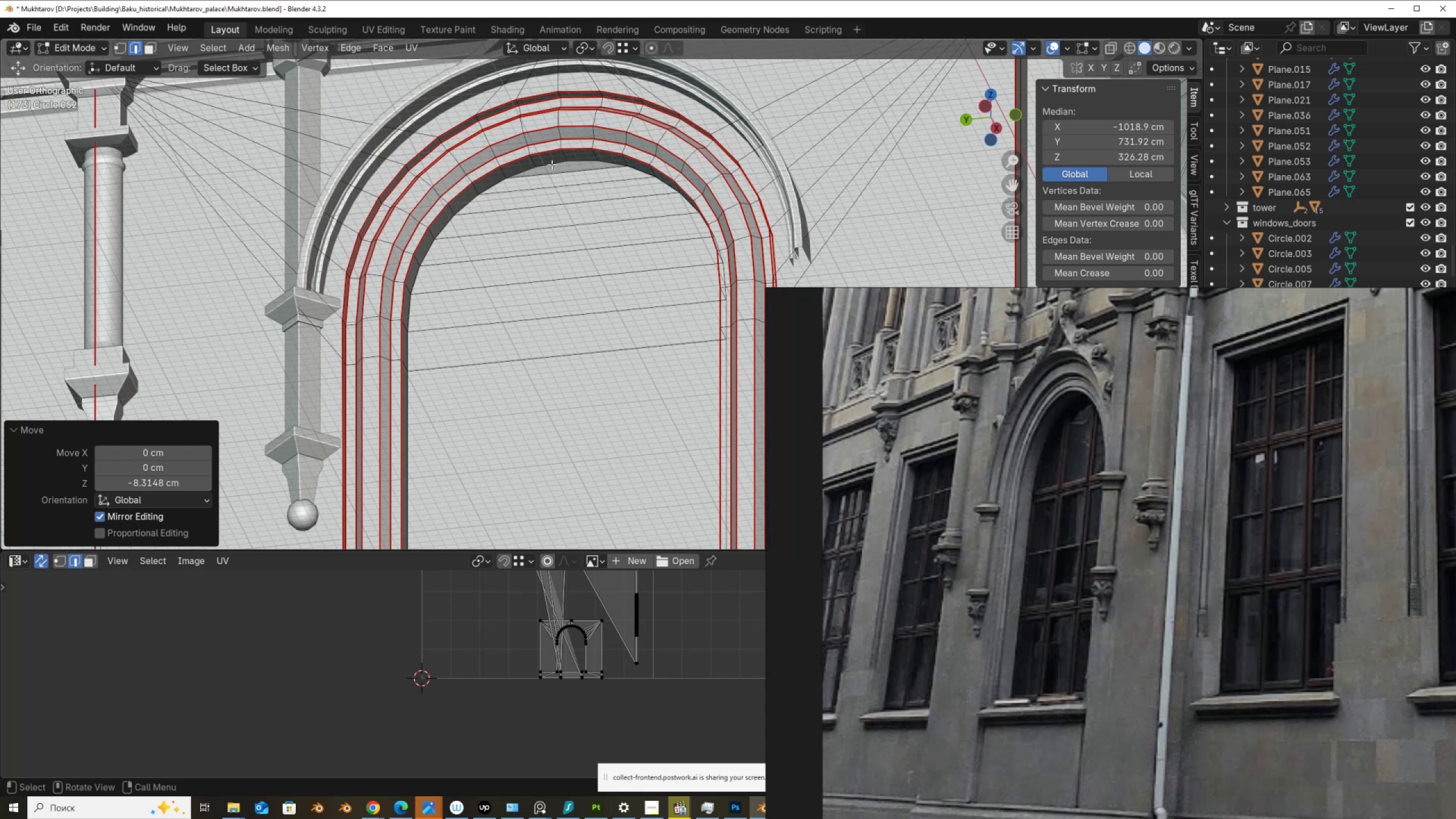 
hold_key(key=AltLeft, duration=0.38)
left_click([552, 164])
 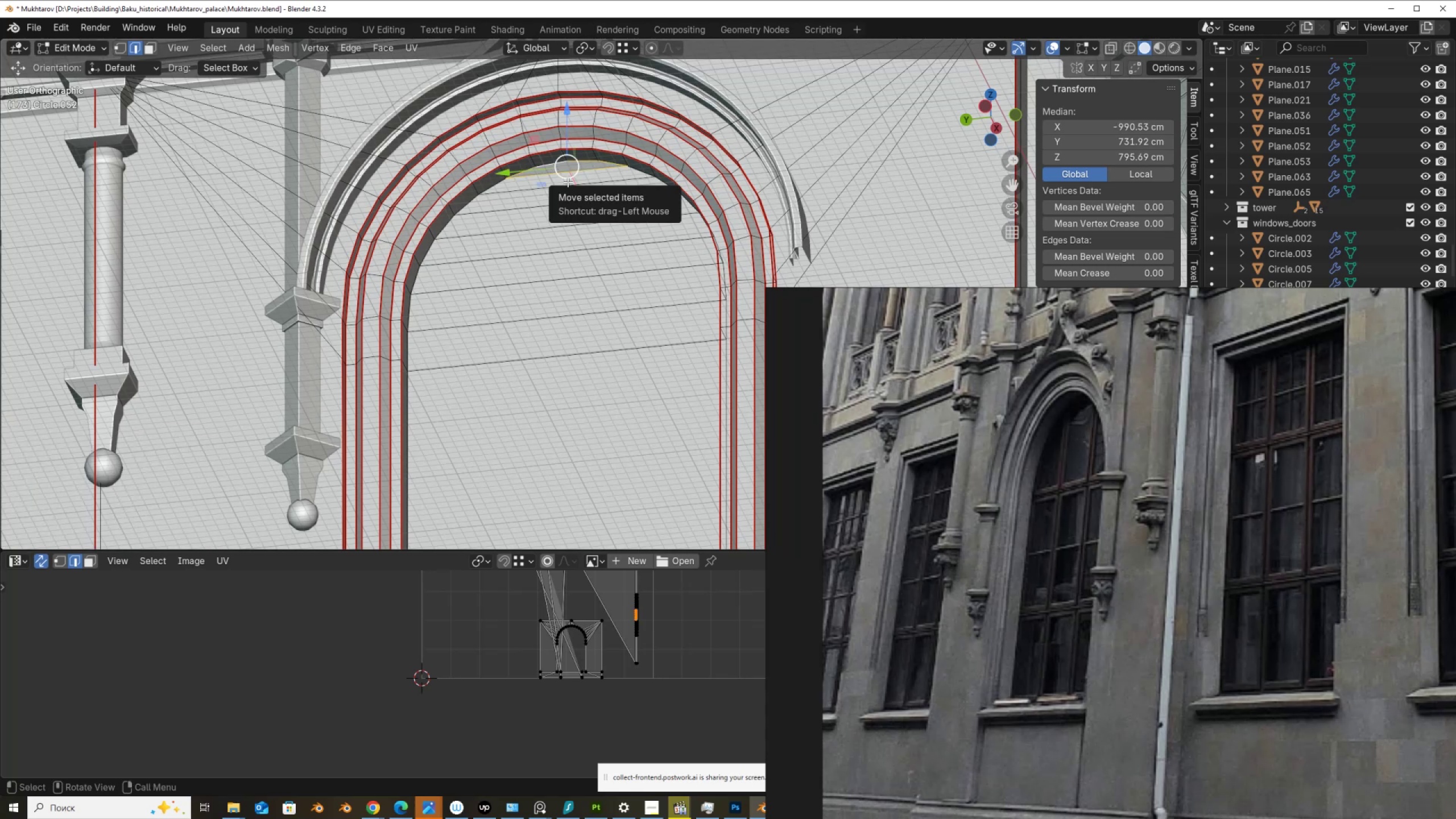 
key(F)
 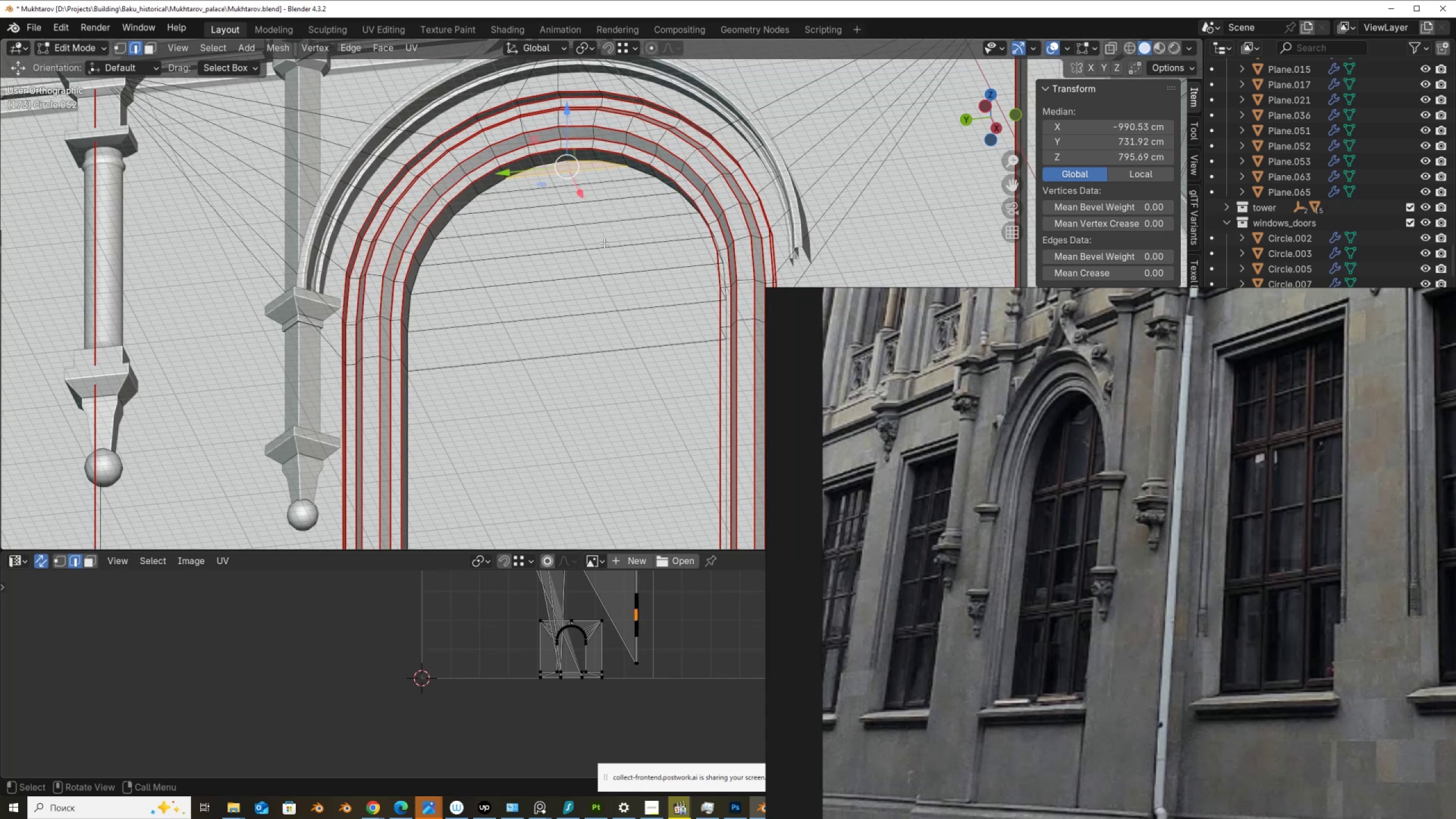 
scroll: coordinate [577, 349], scroll_direction: down, amount: 5.0
 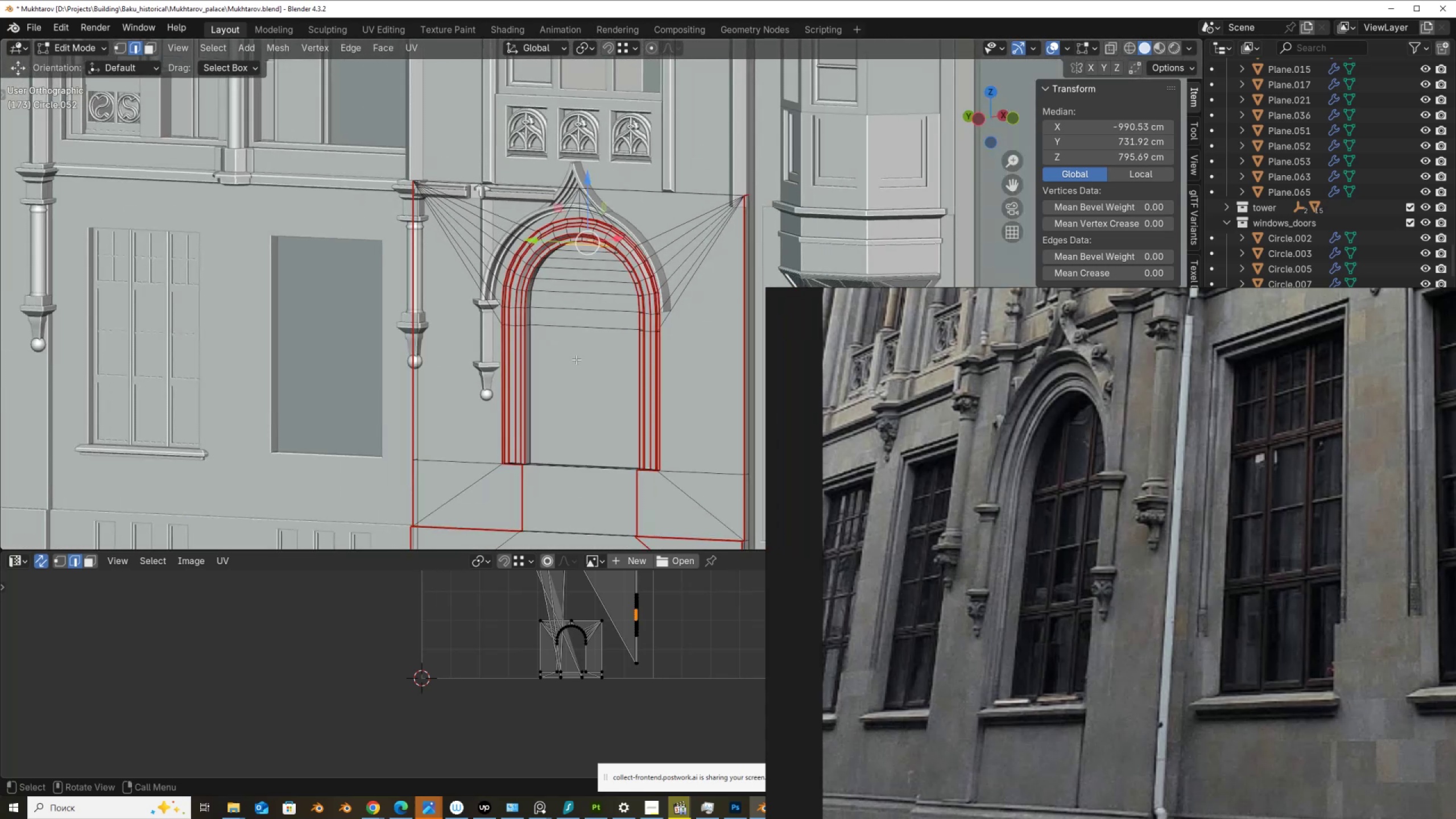 
hold_key(key=ShiftLeft, duration=0.58)
 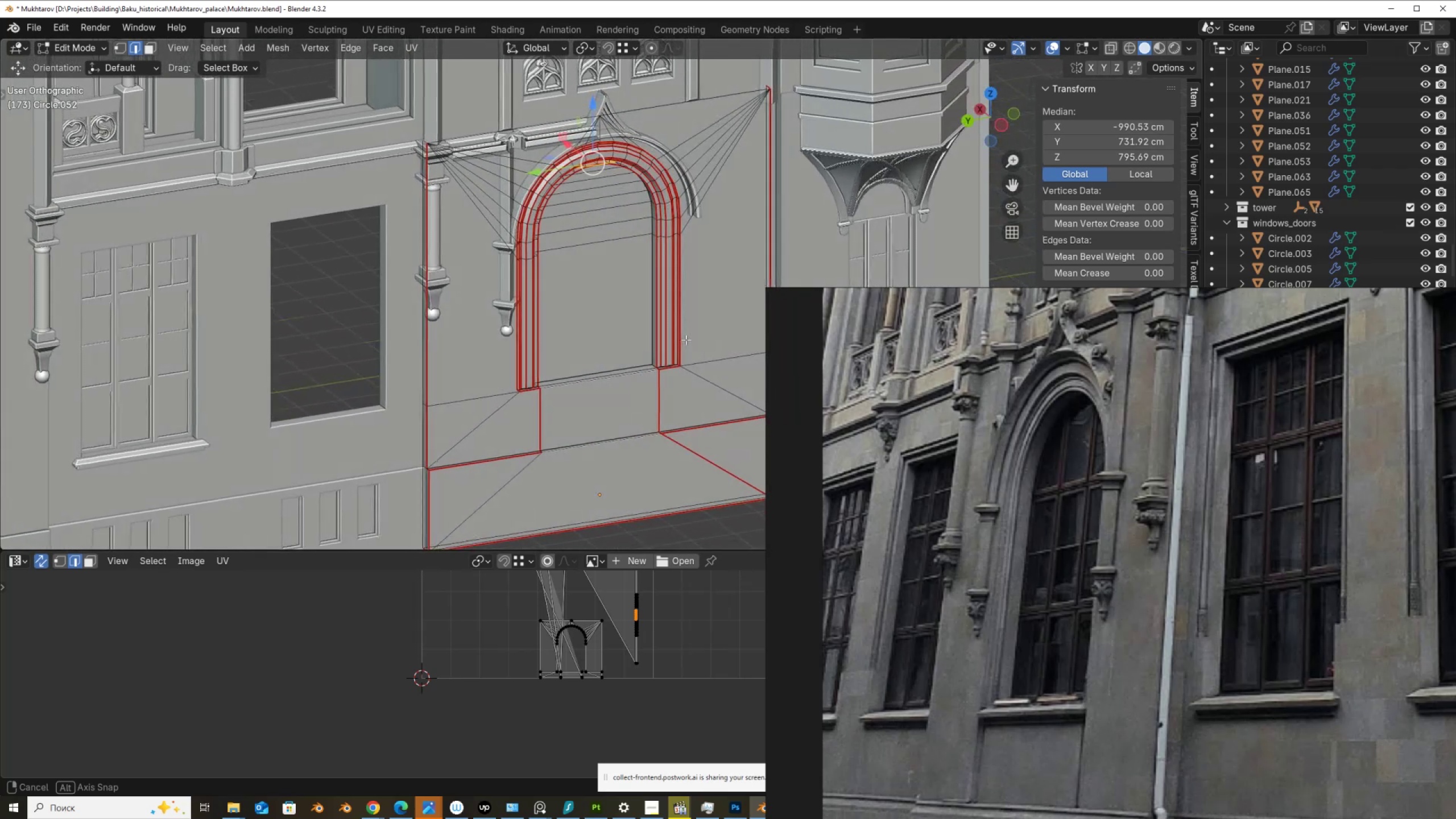 
wait(14.1)
 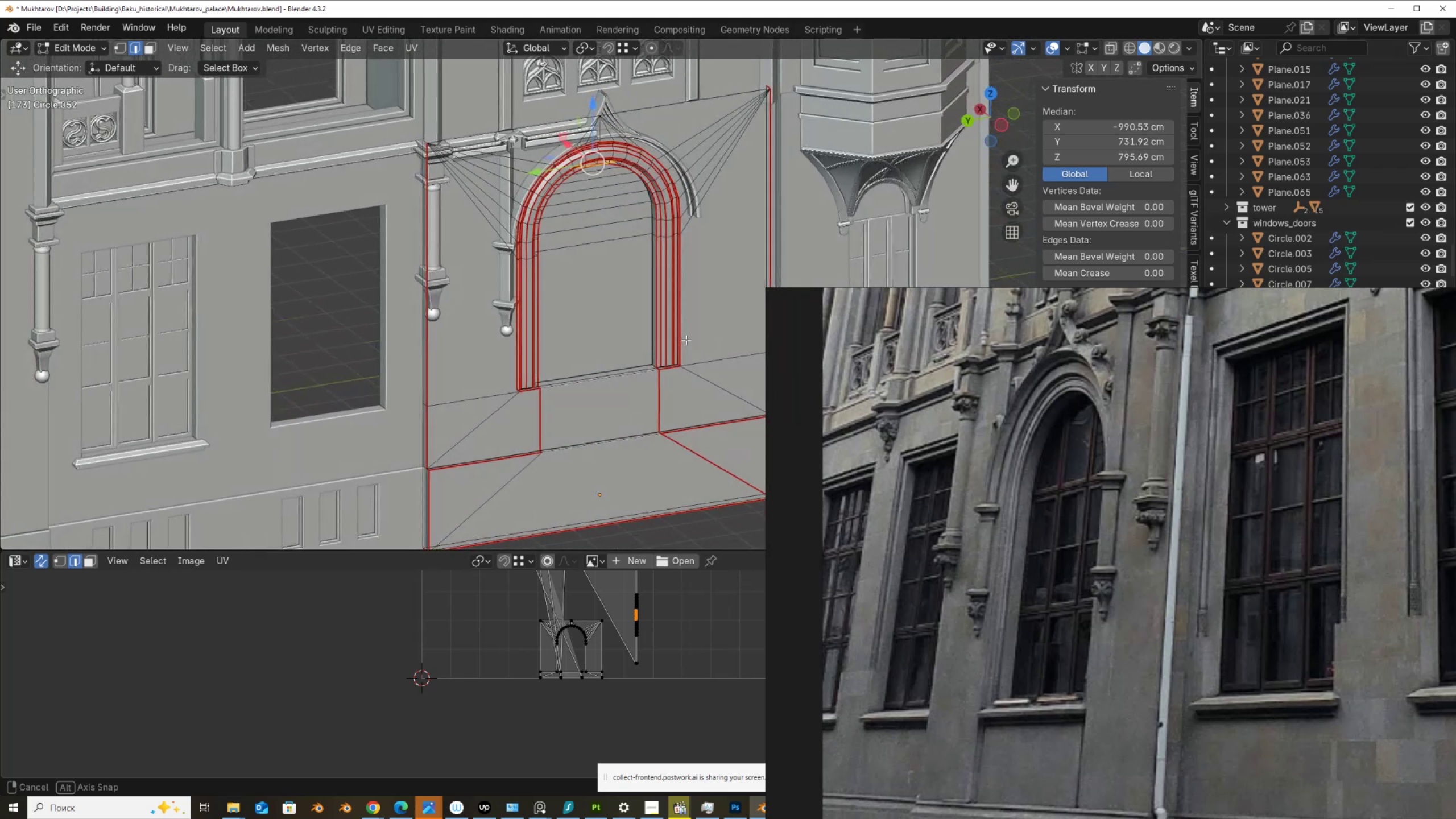 
scroll: coordinate [586, 440], scroll_direction: down, amount: 5.0
 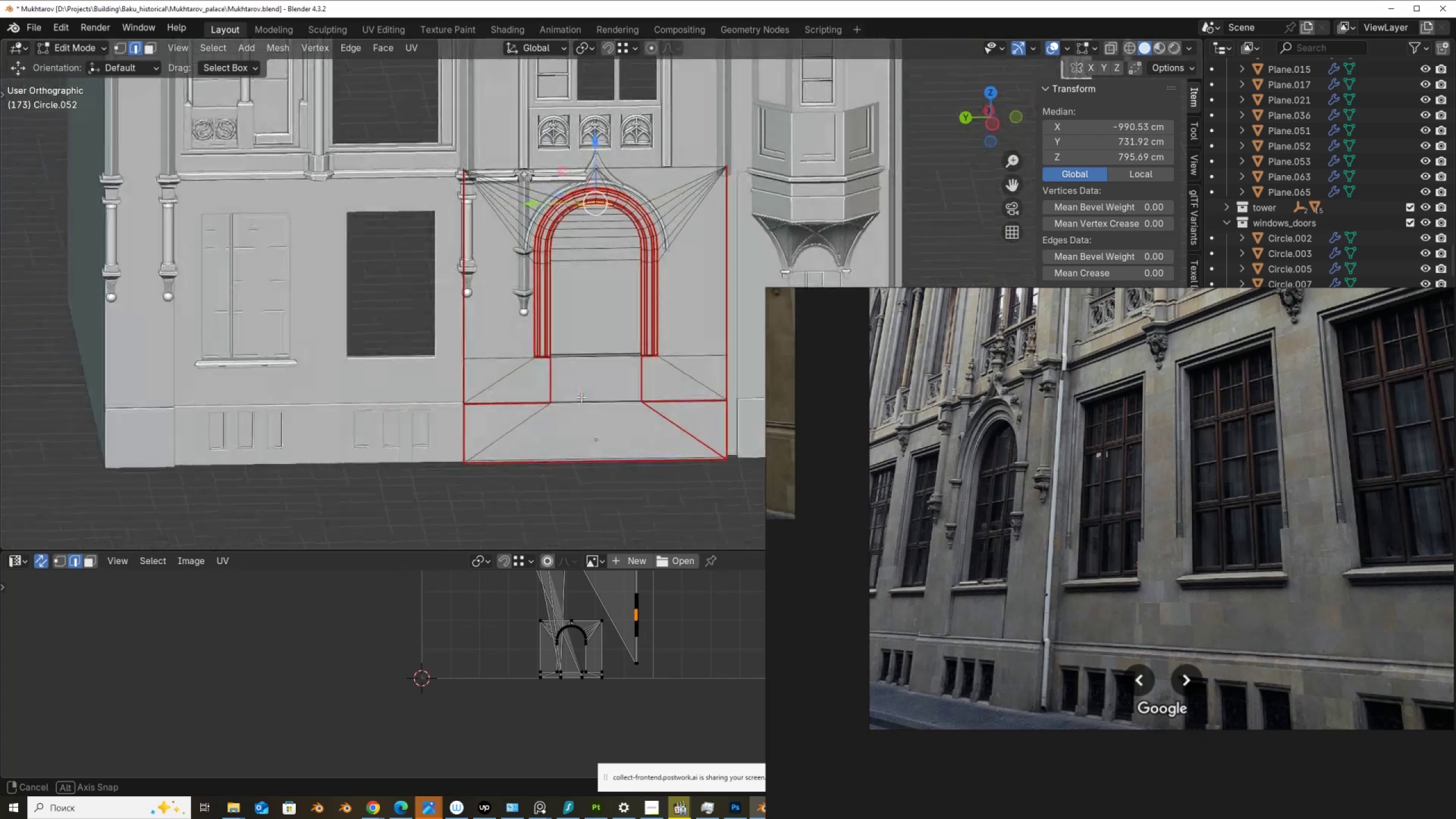 
scroll: coordinate [532, 468], scroll_direction: up, amount: 4.0
 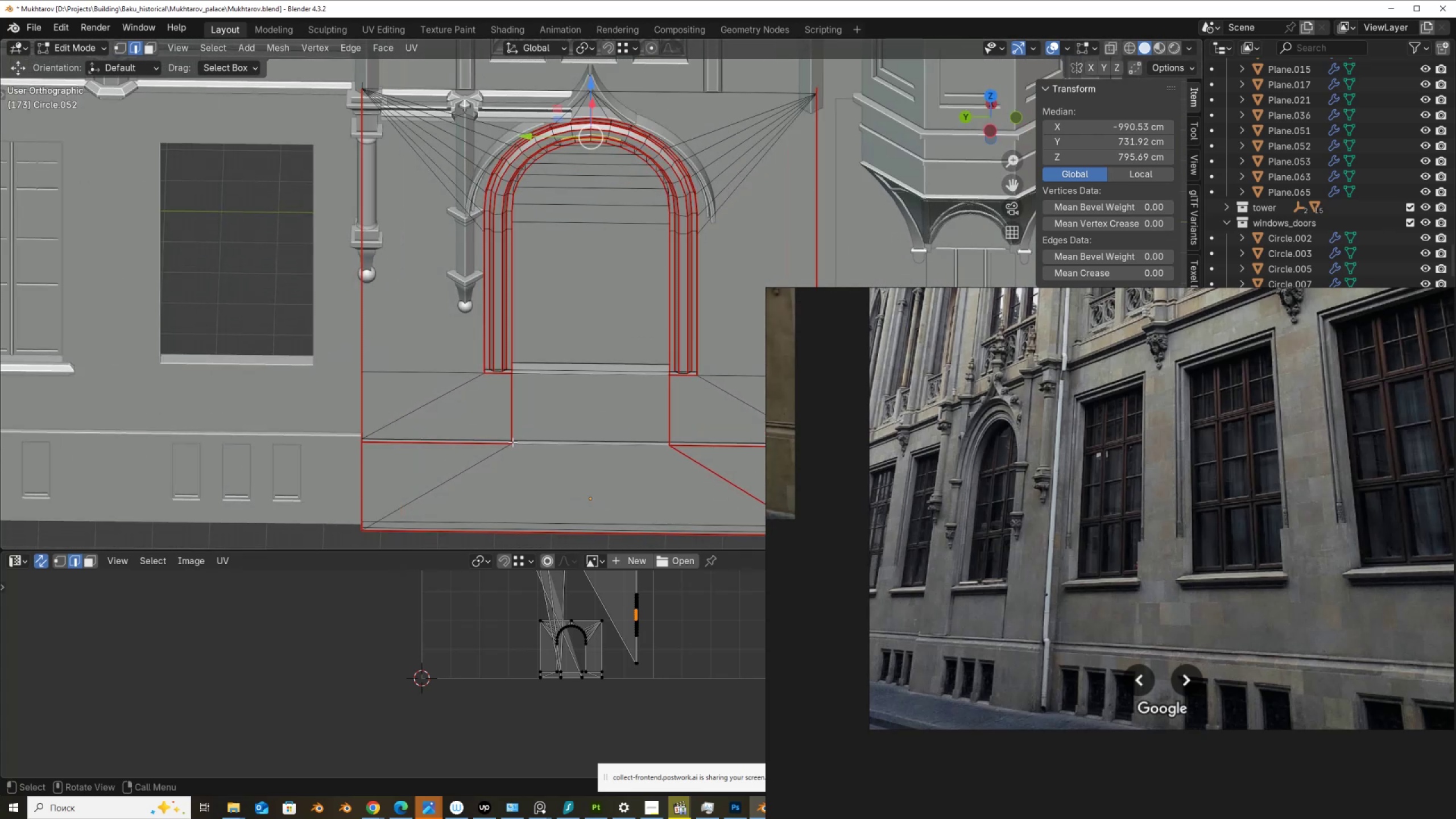 
left_click([512, 442])
 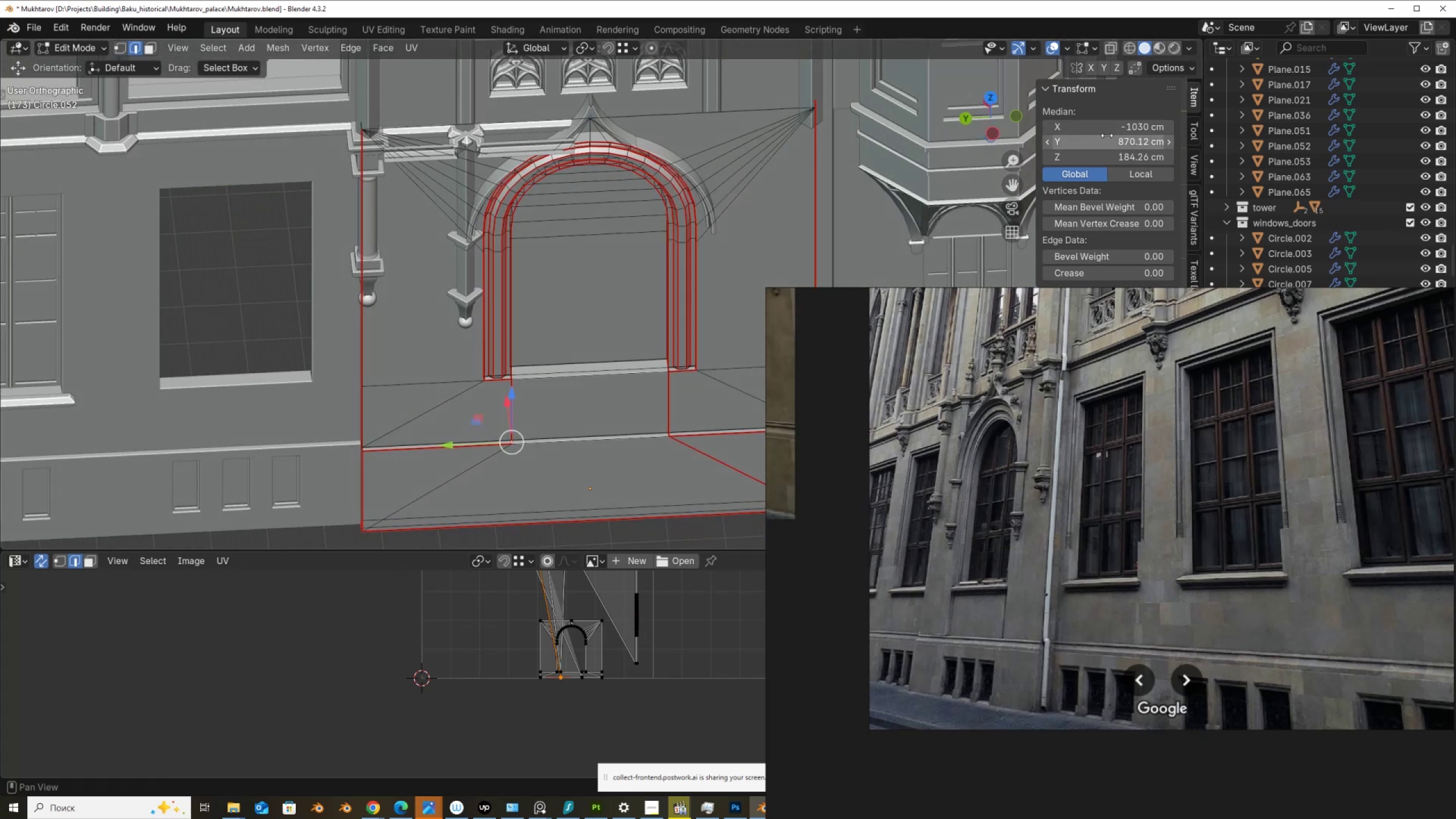 
left_click([1134, 66])
 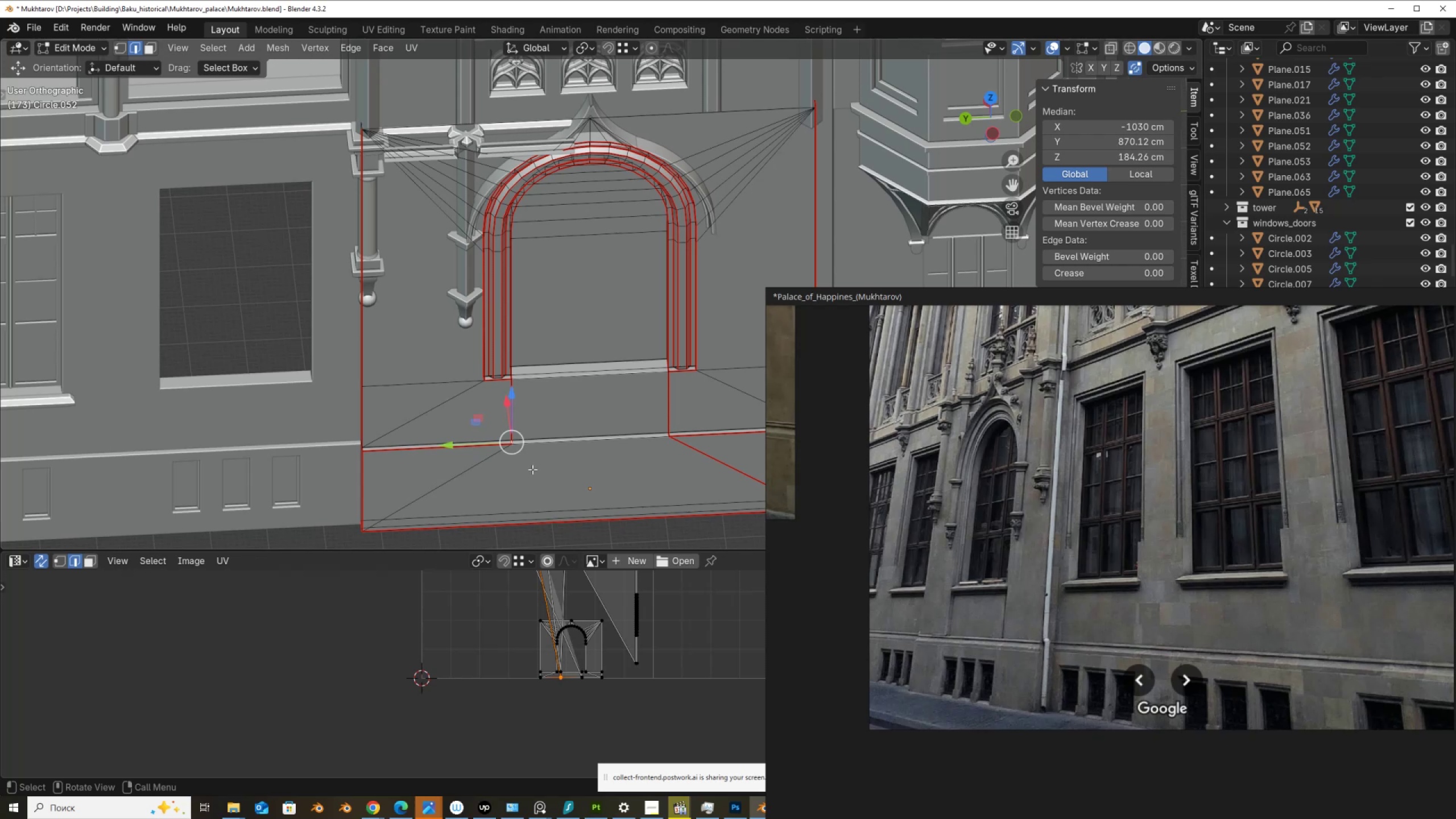 
type(gg)
 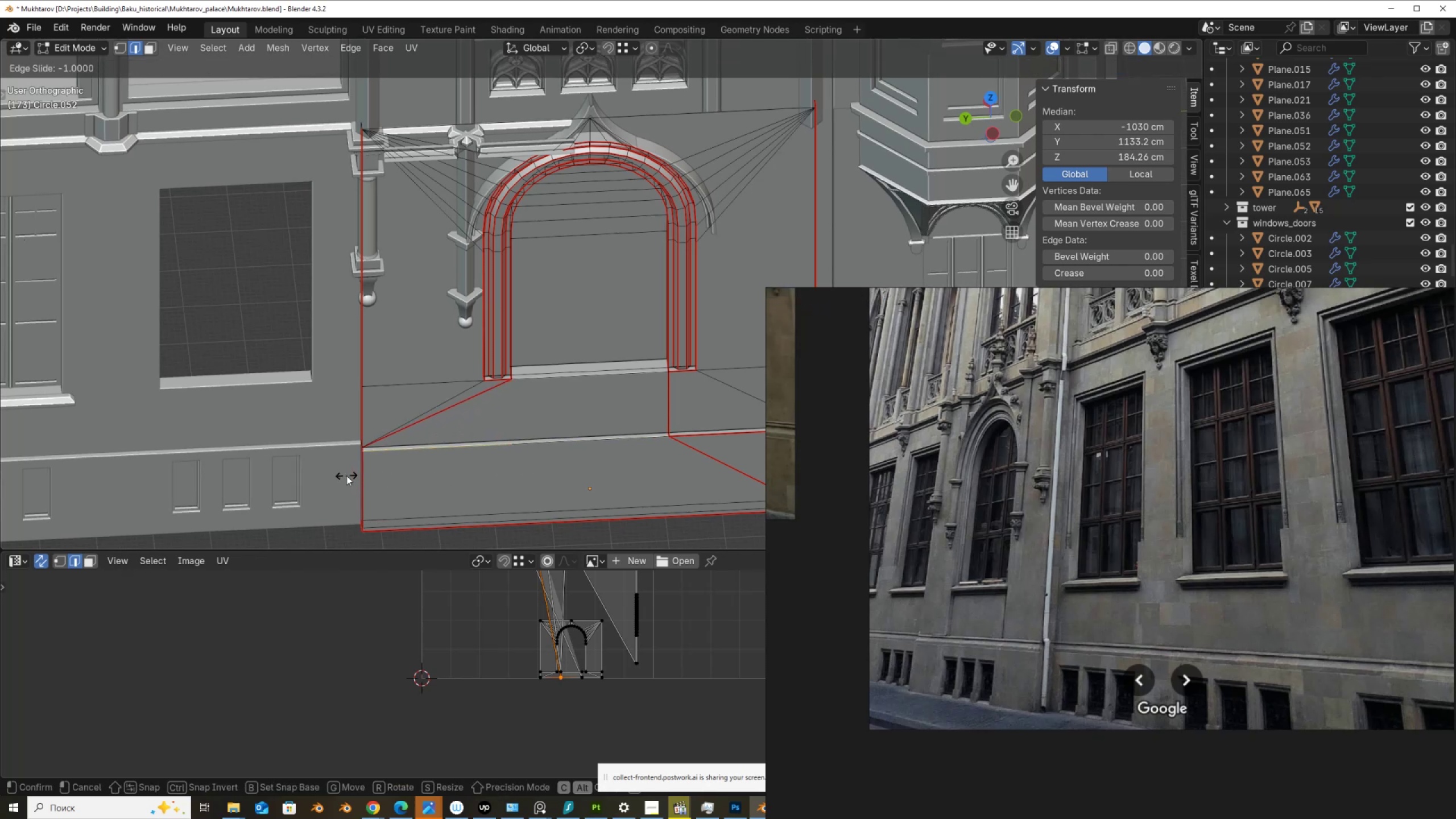 
left_click([346, 475])
 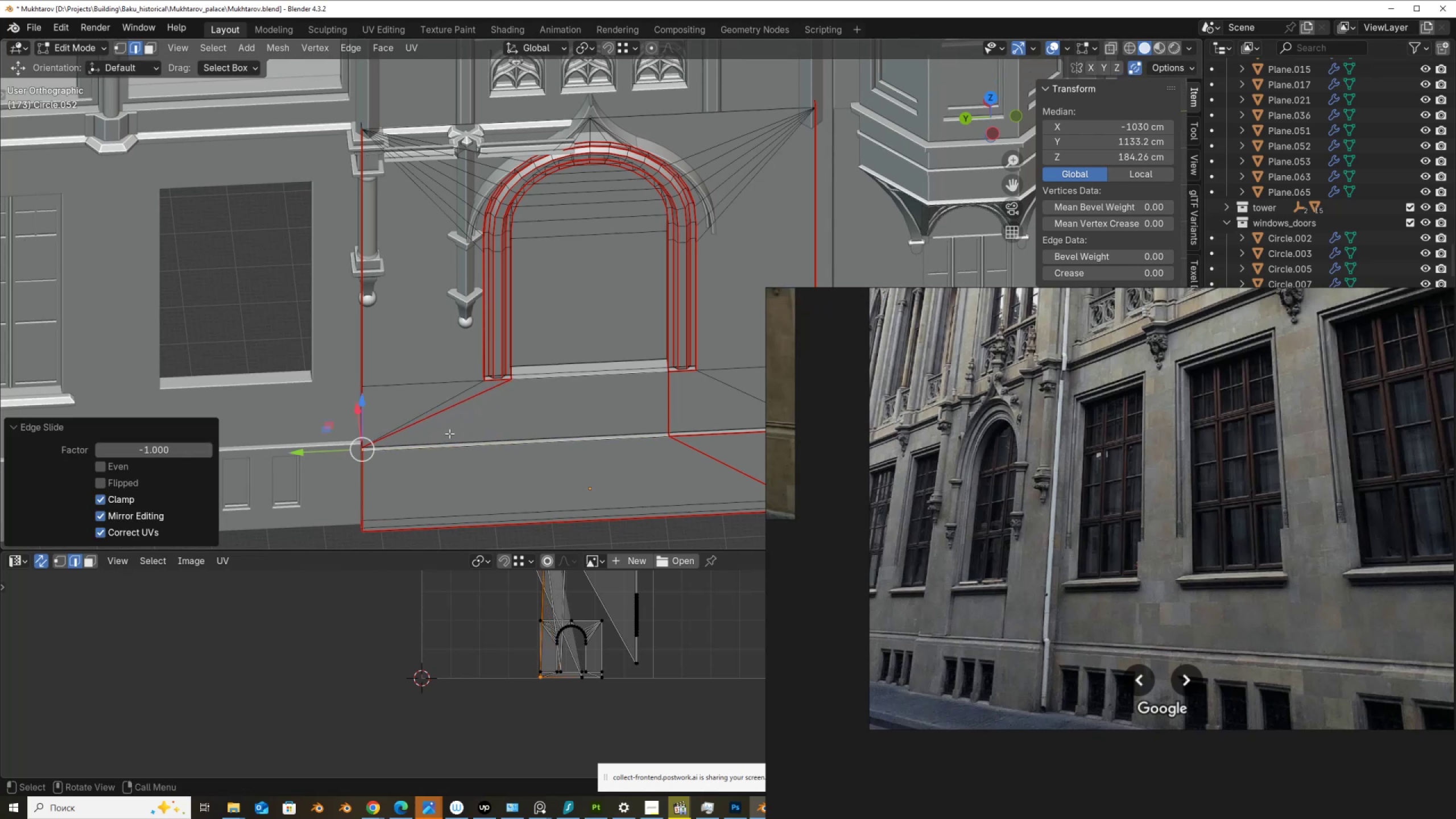 
scroll: coordinate [451, 432], scroll_direction: down, amount: 1.0
 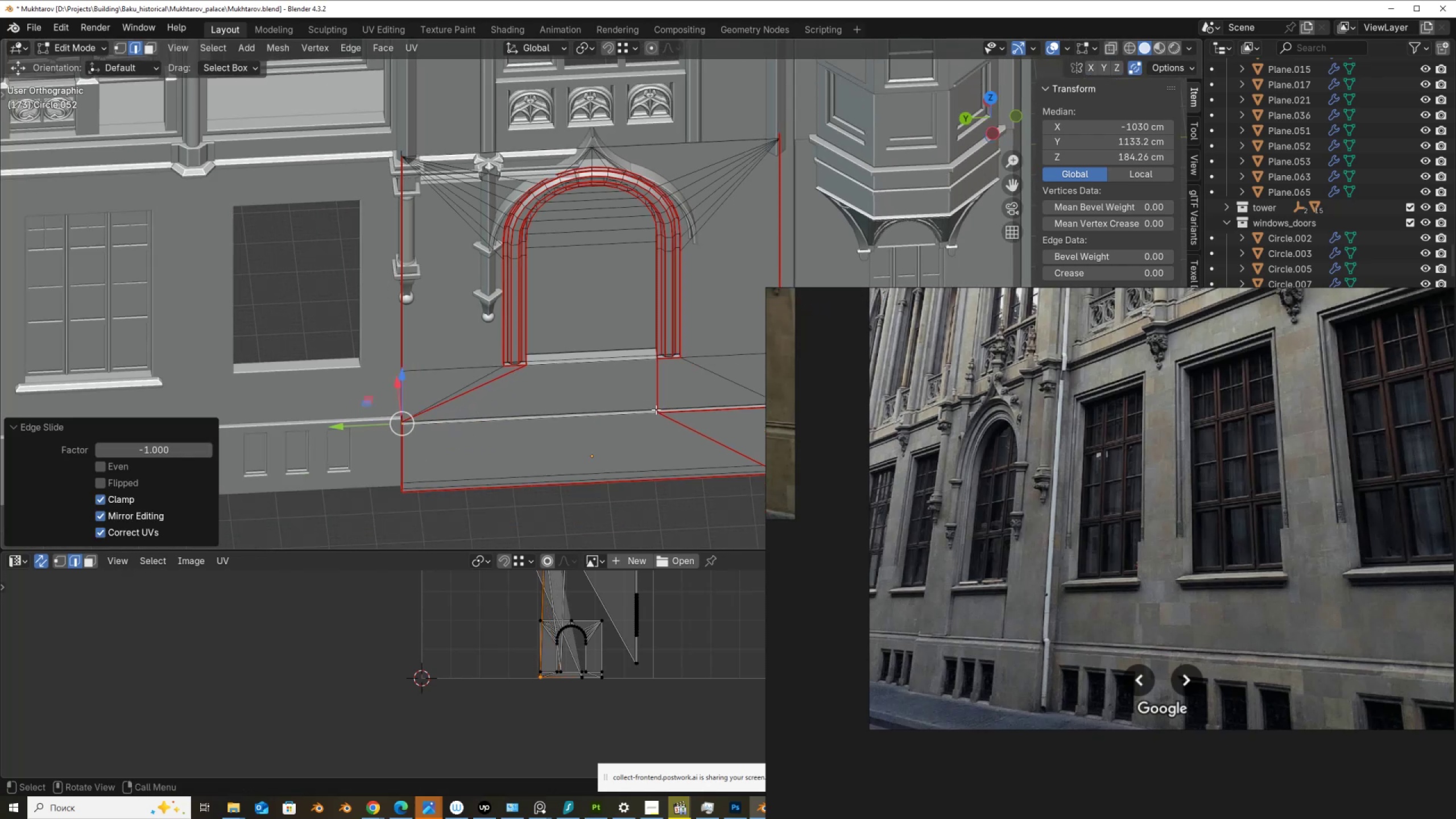 
left_click([656, 410])
 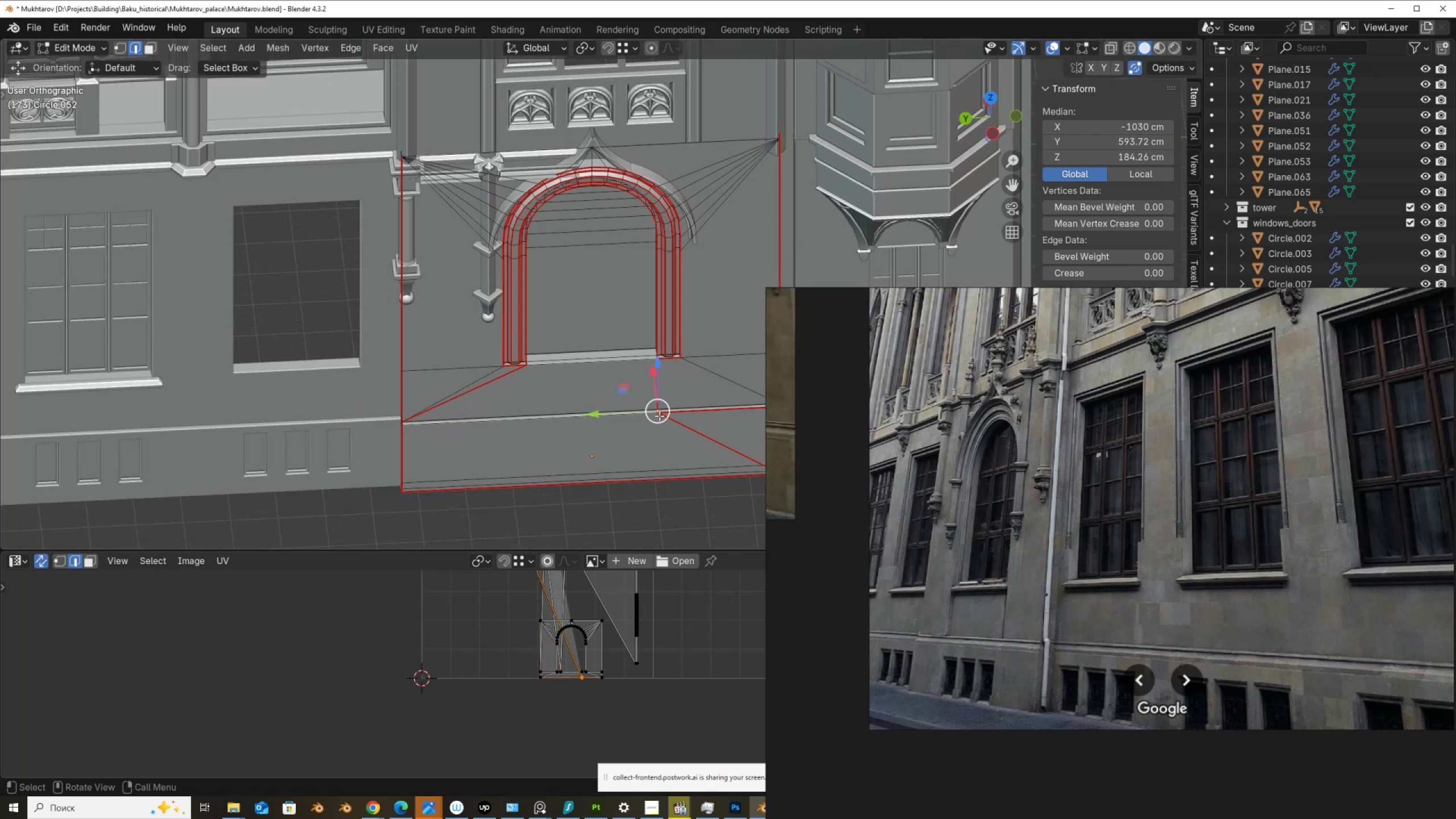 
scroll: coordinate [659, 416], scroll_direction: down, amount: 1.0
 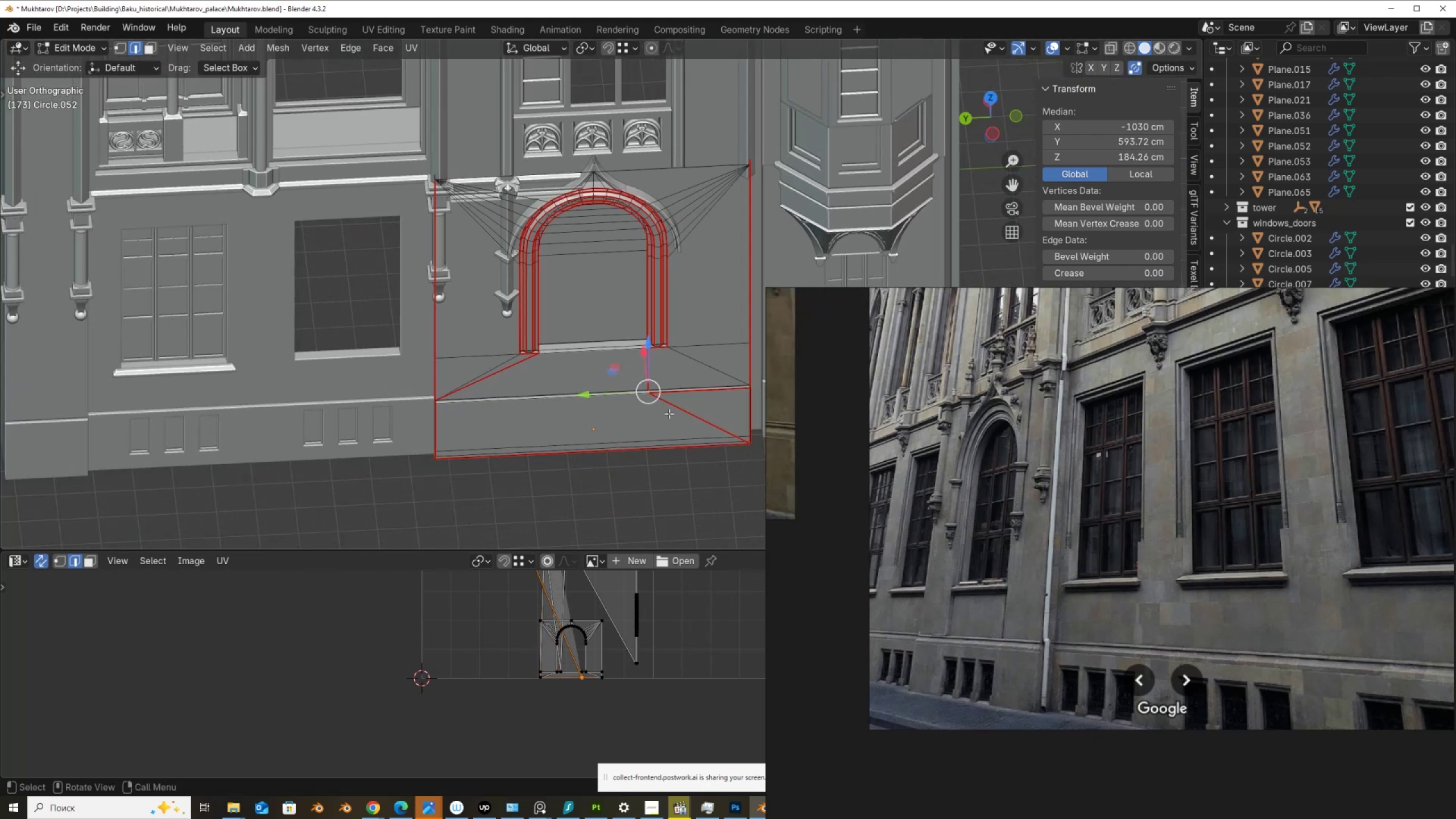 
type(gg)
 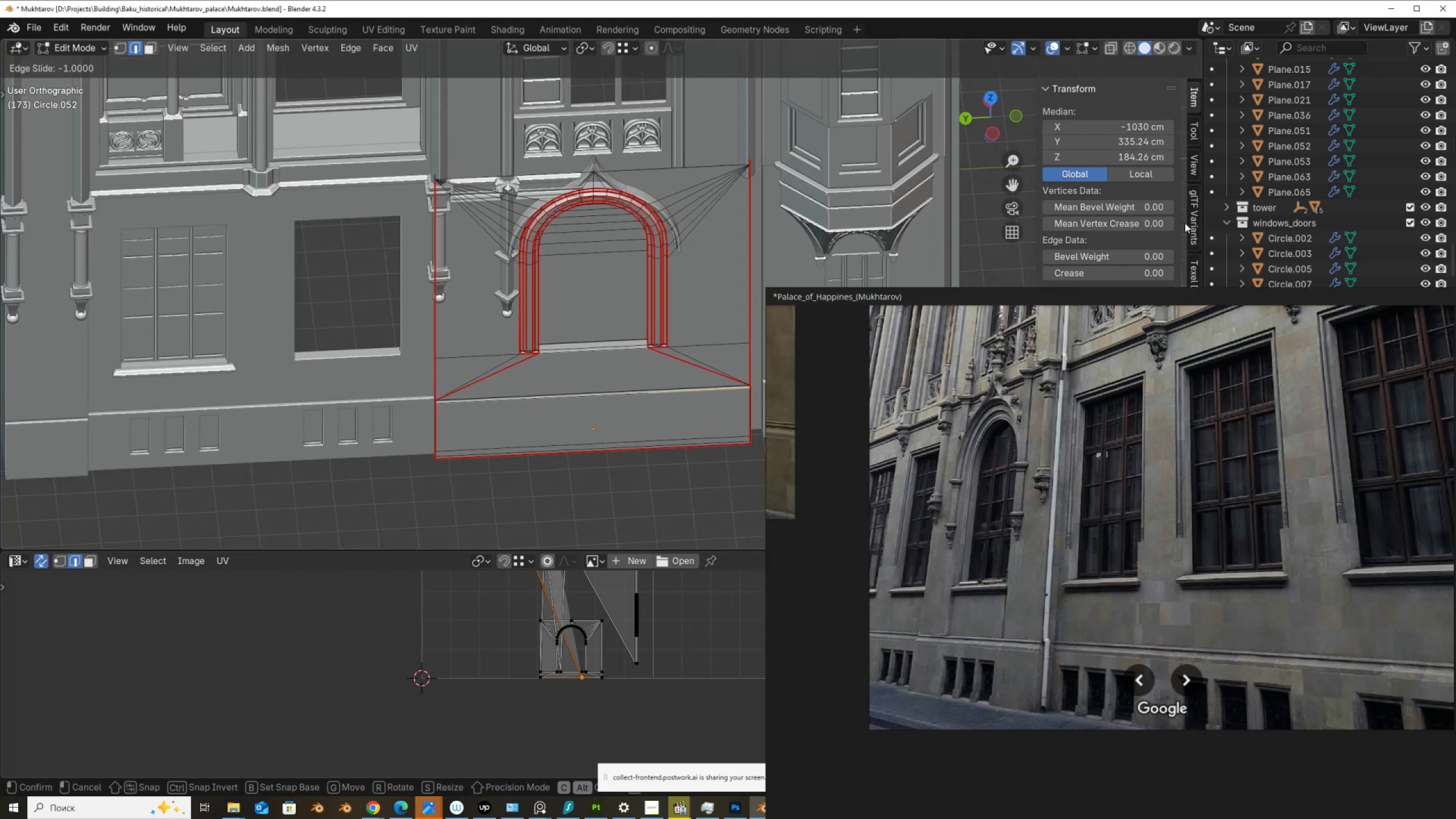 
left_click([242, 127])
 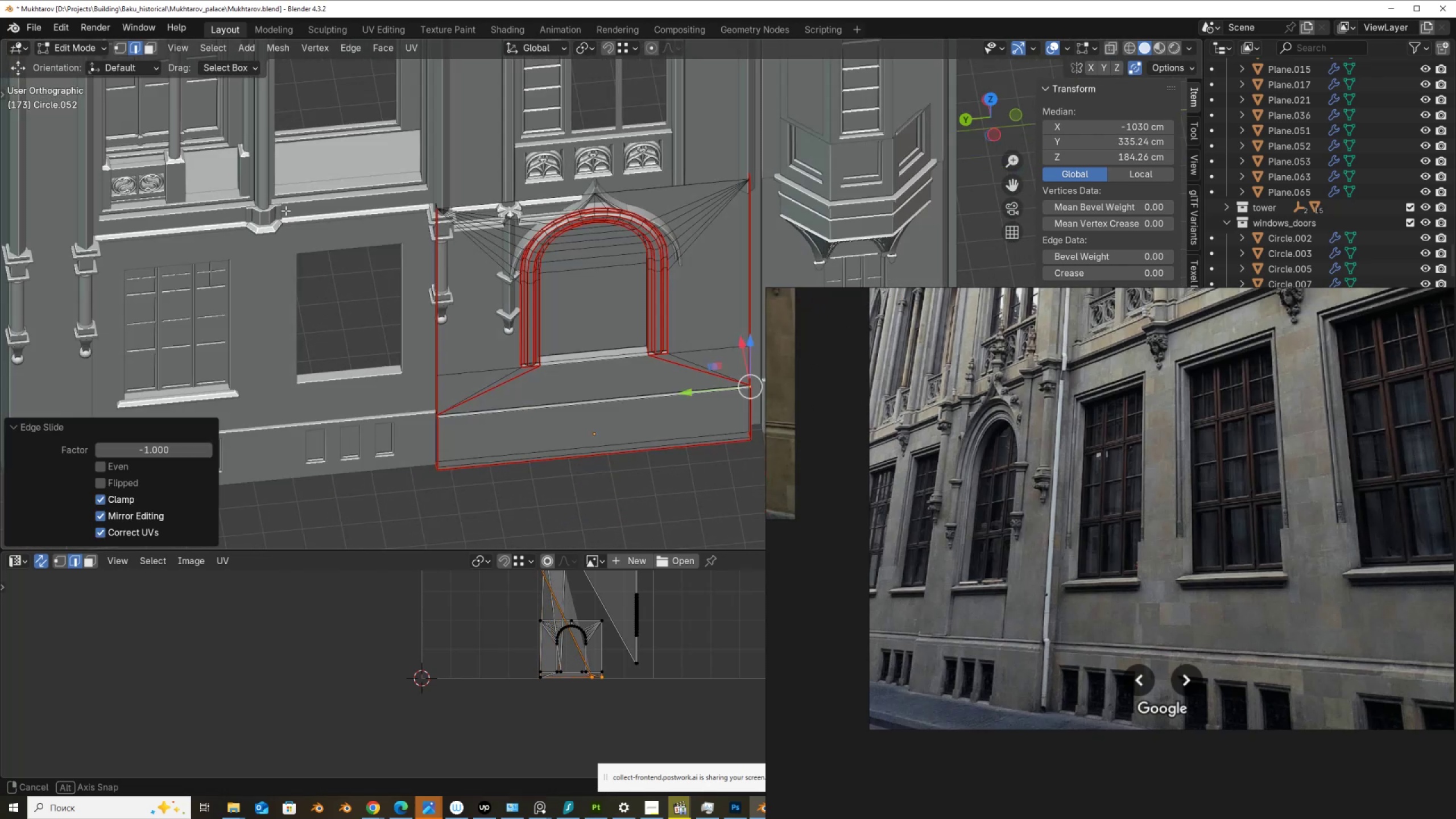 
scroll: coordinate [289, 216], scroll_direction: up, amount: 2.0
 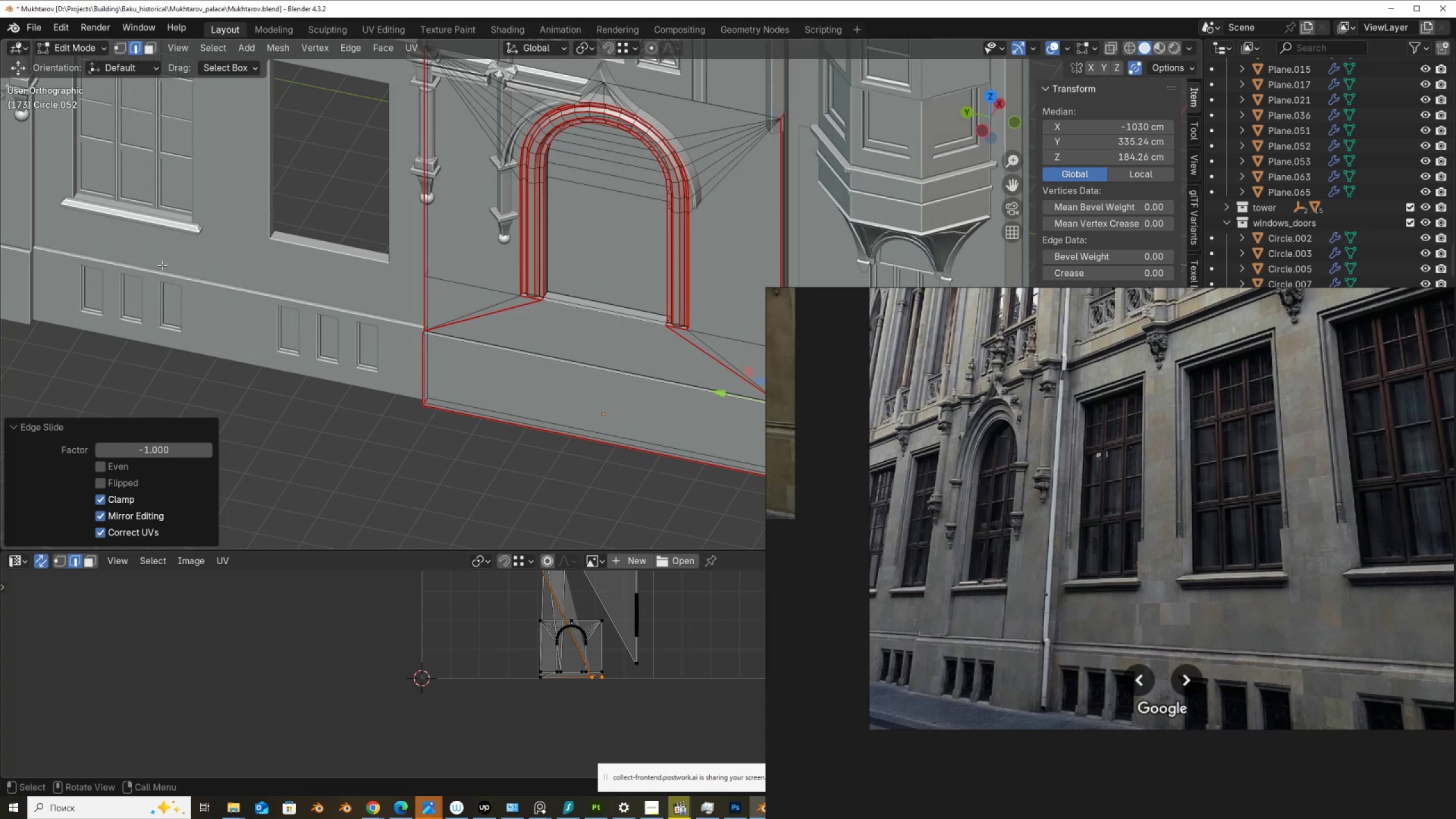 
key(Tab)
 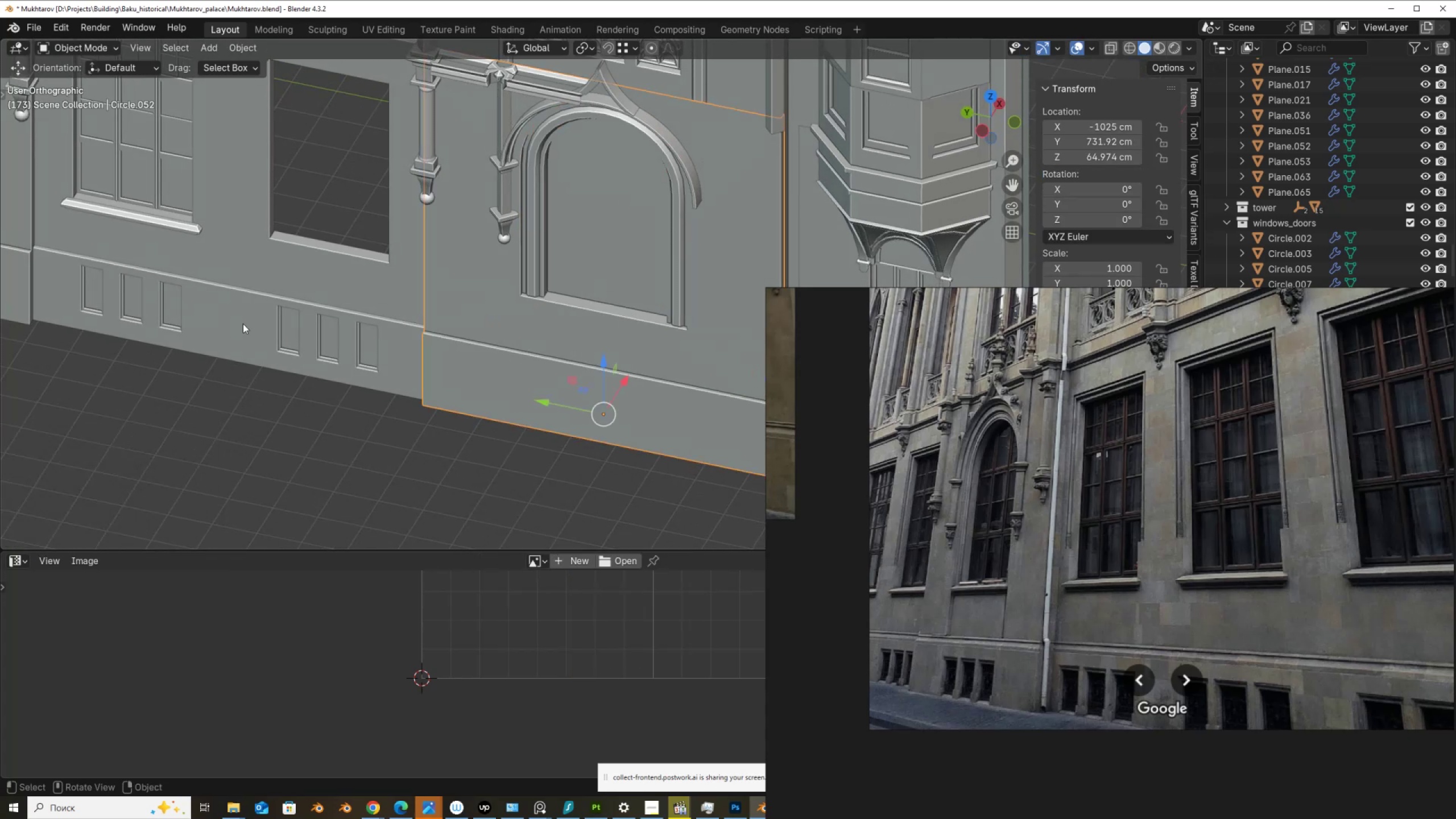 
left_click([243, 324])
 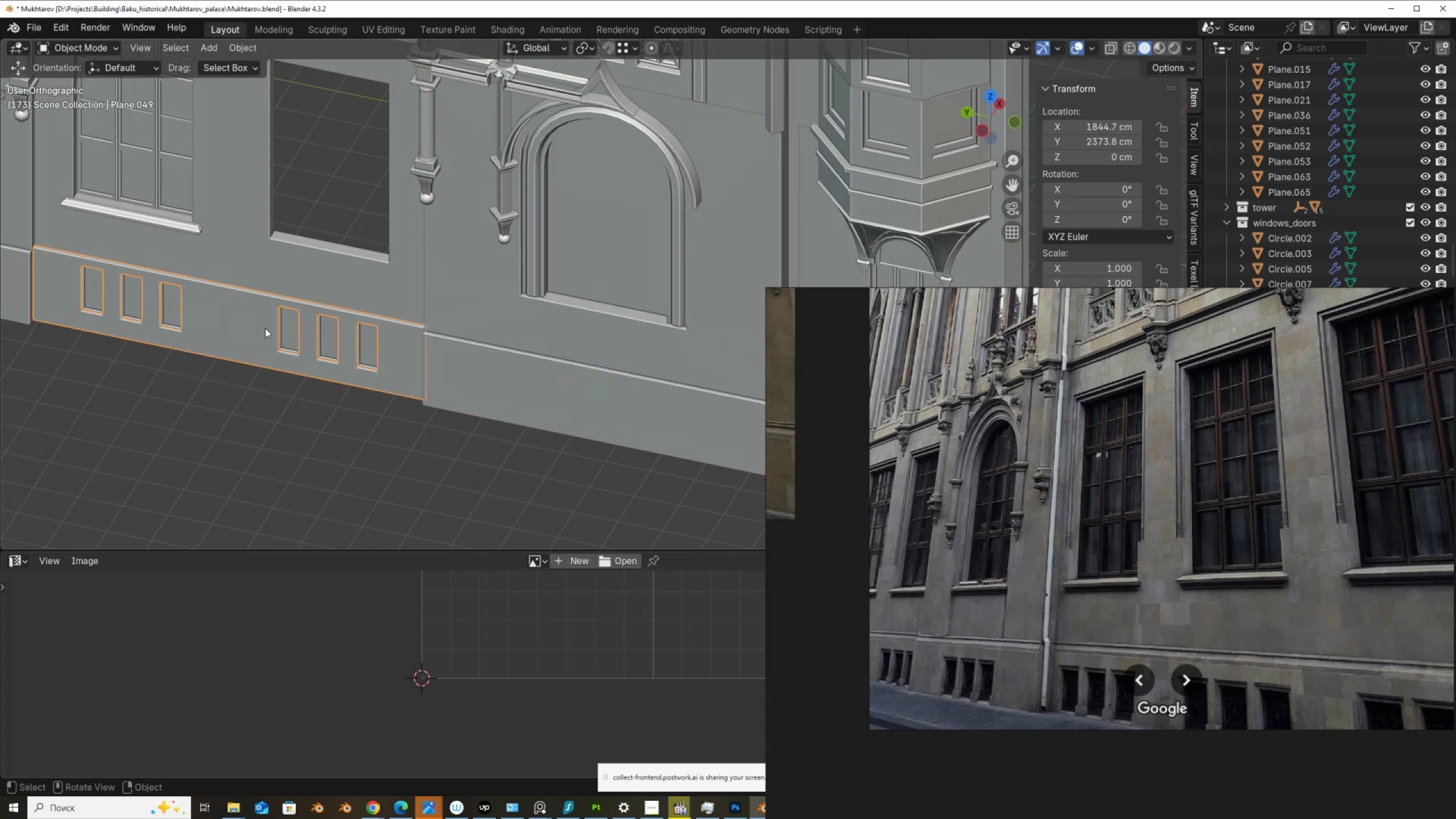 
scroll: coordinate [335, 334], scroll_direction: up, amount: 1.0
 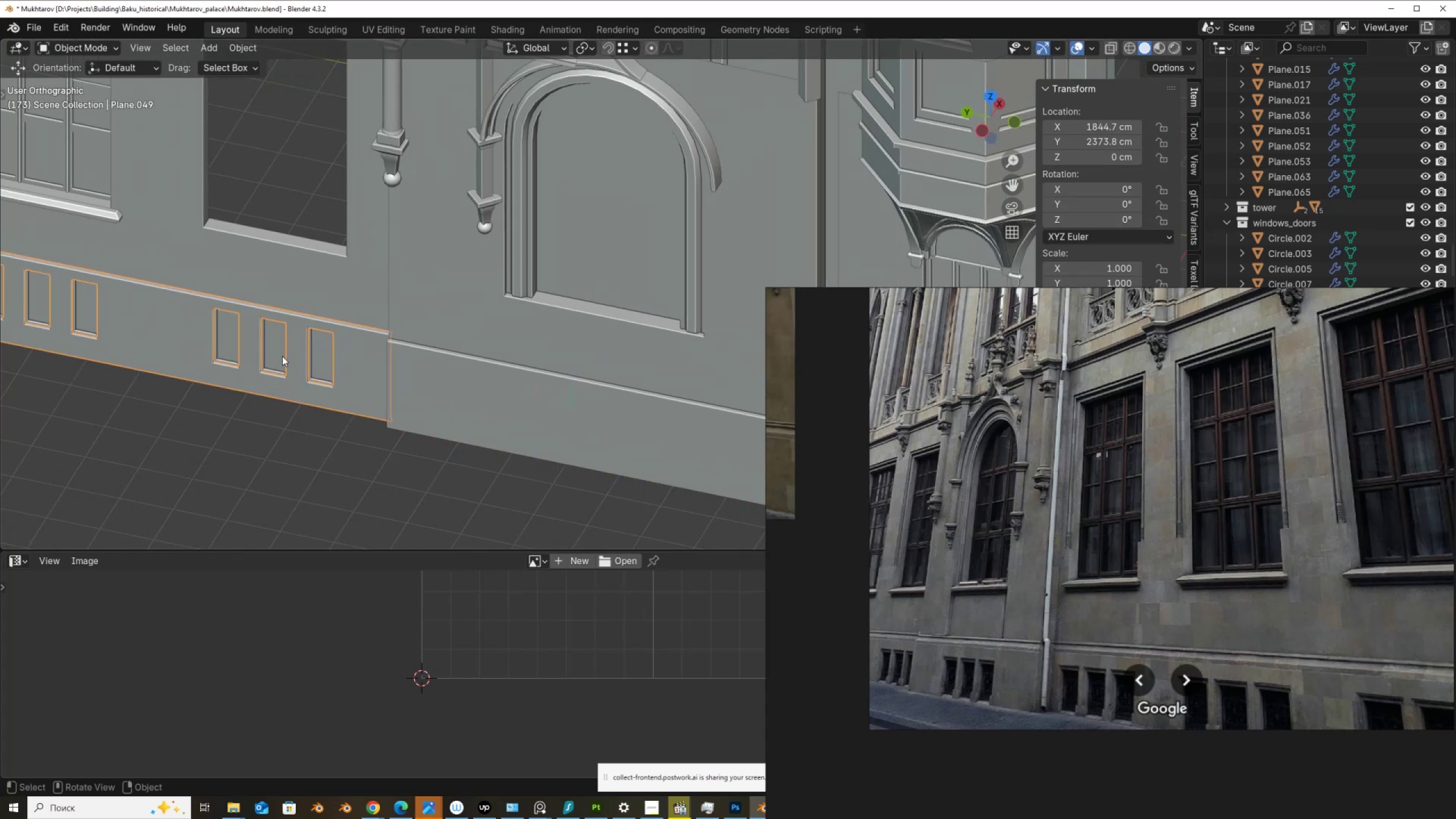 
left_click([282, 356])
 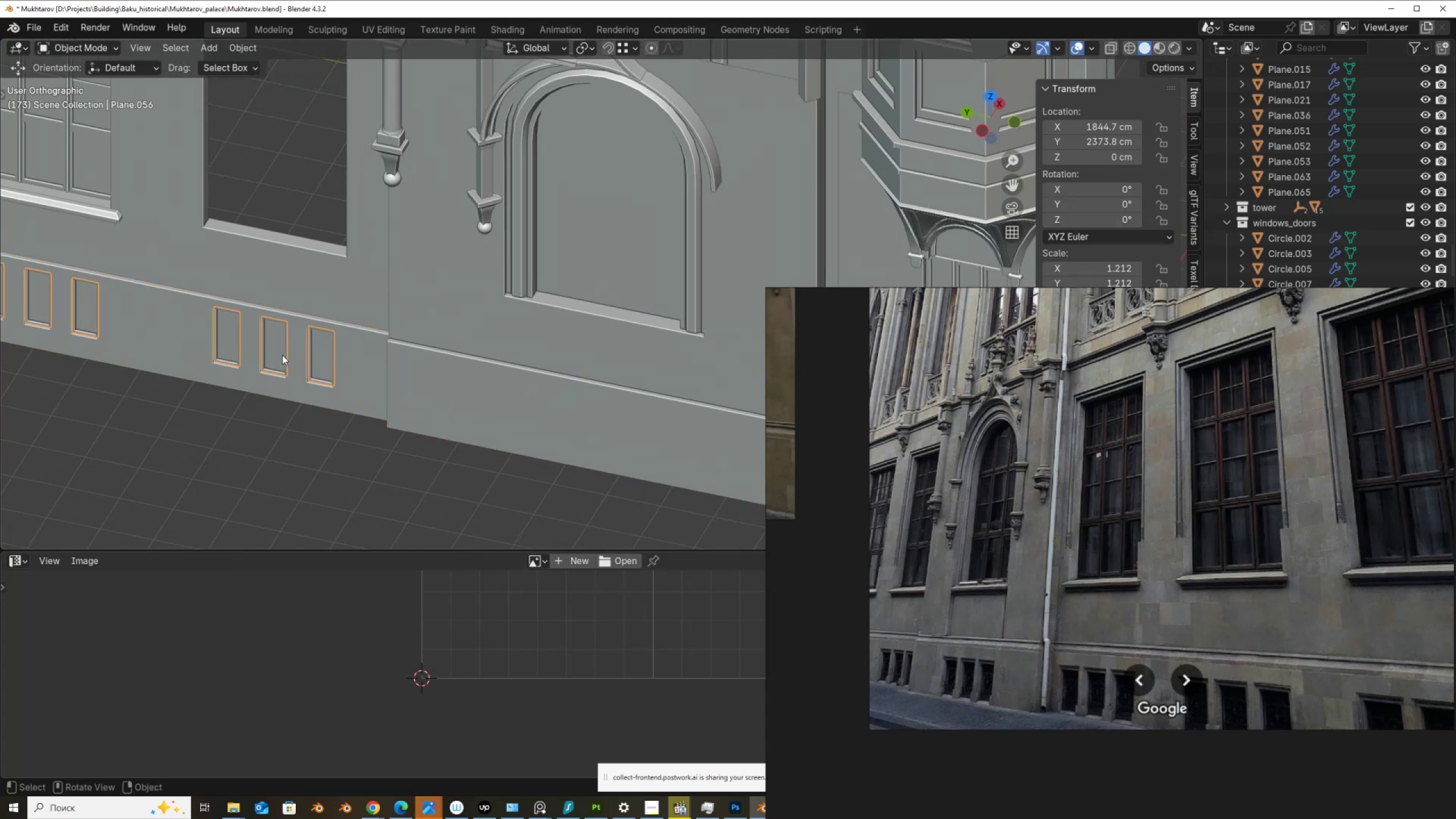 
scroll: coordinate [283, 348], scroll_direction: down, amount: 2.0
 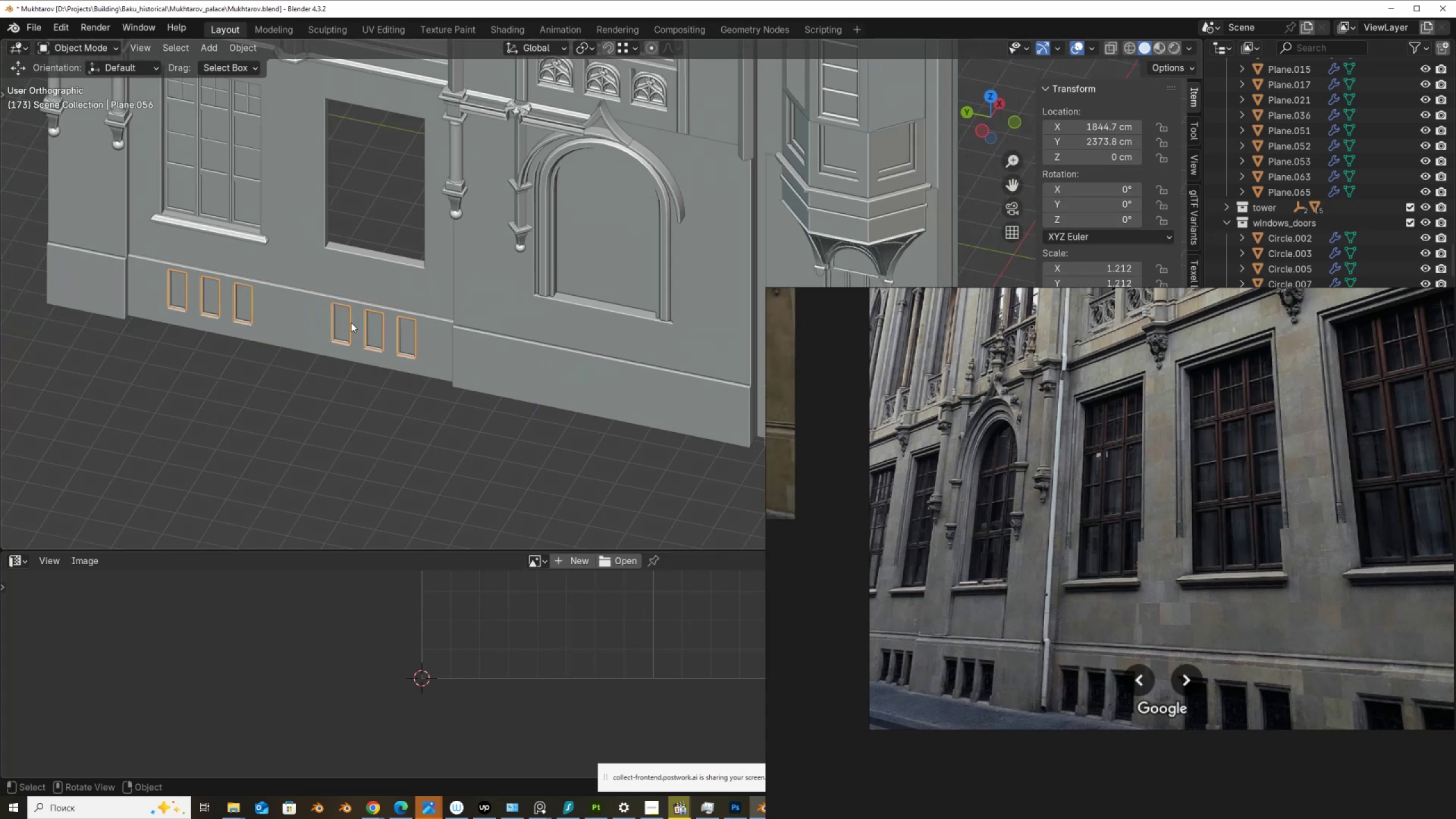 
wait(6.26)
 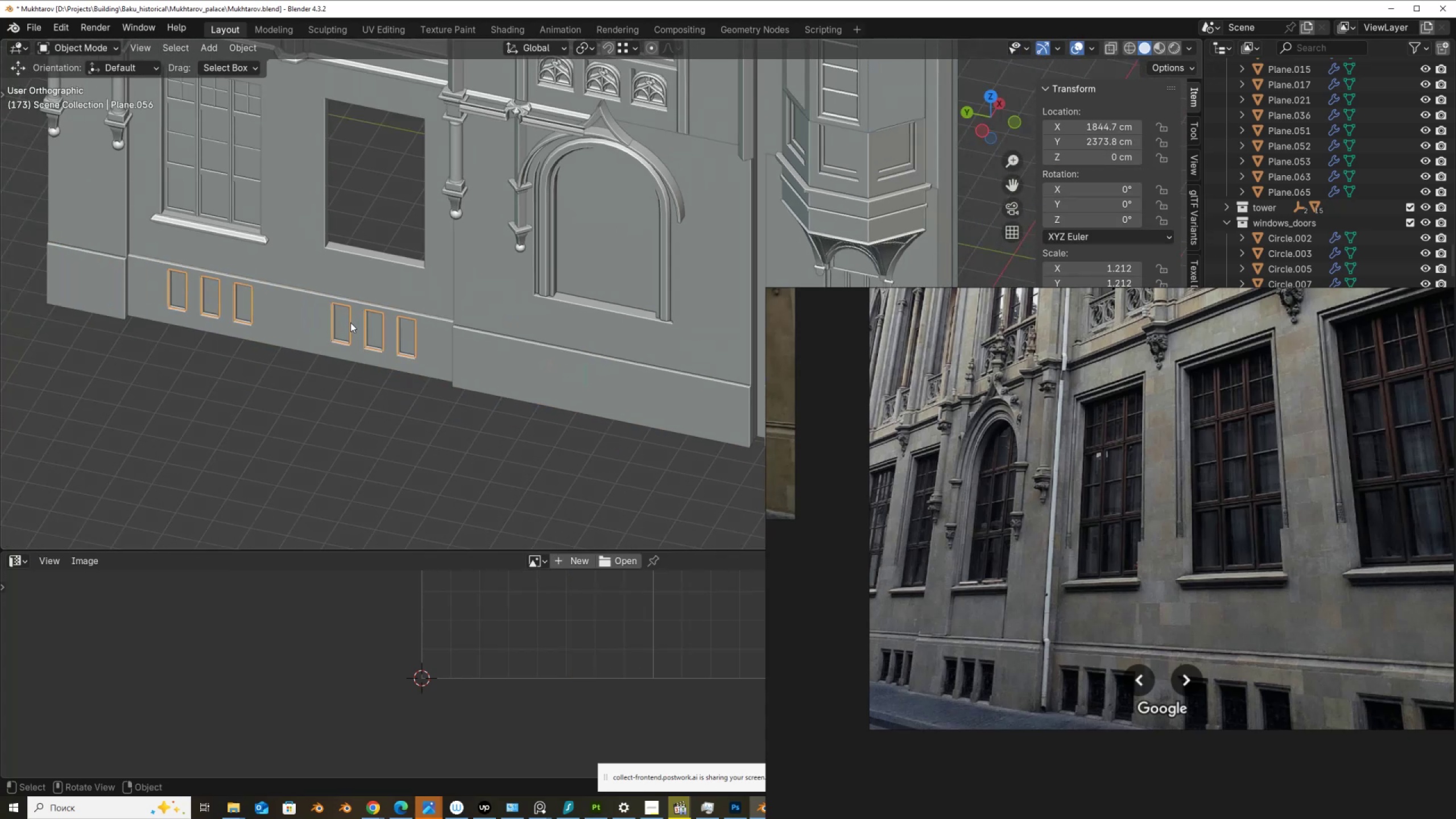 
hold_key(key=CapsLock, duration=0.34)
 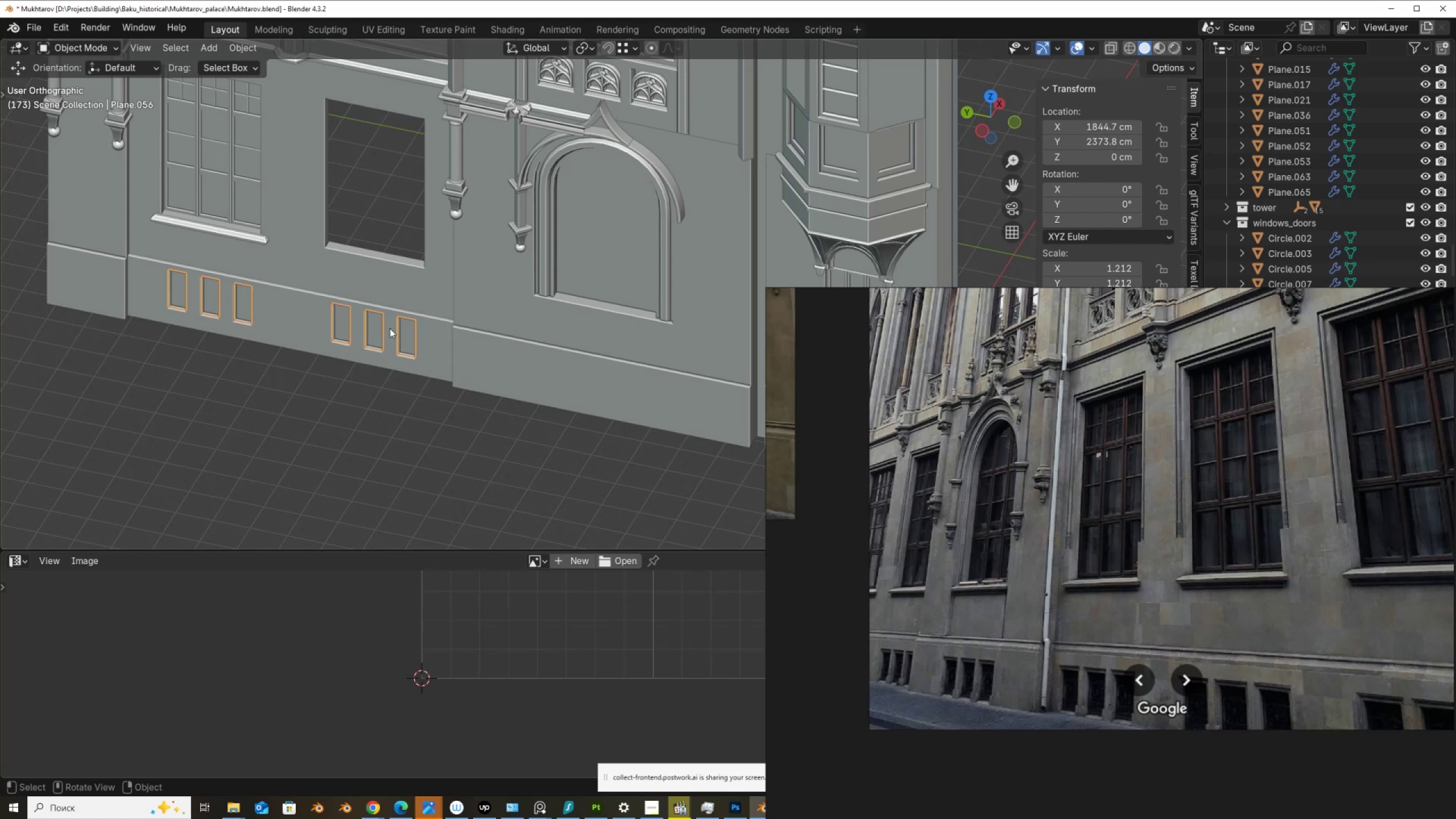 
type(dD)
 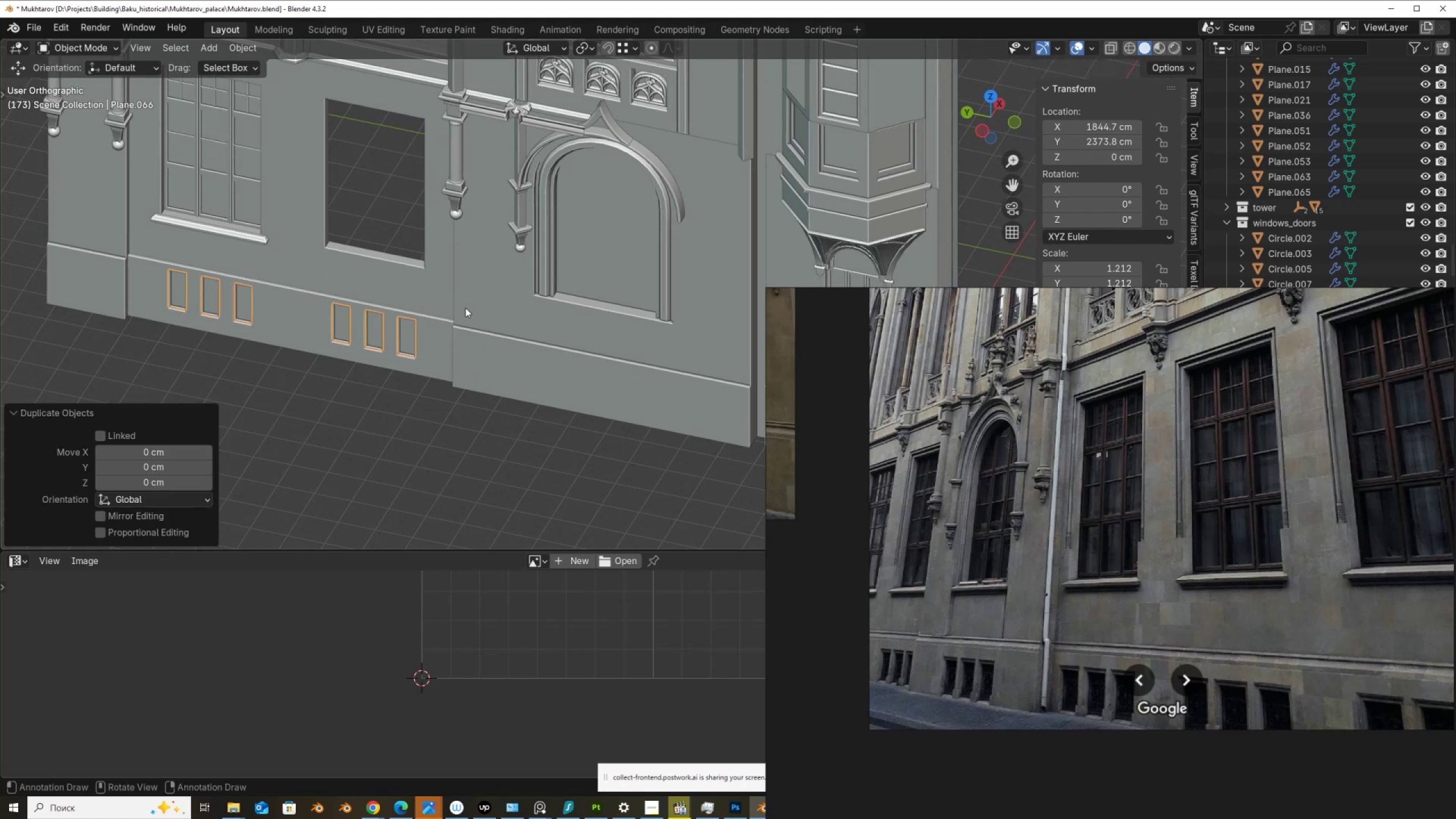 
 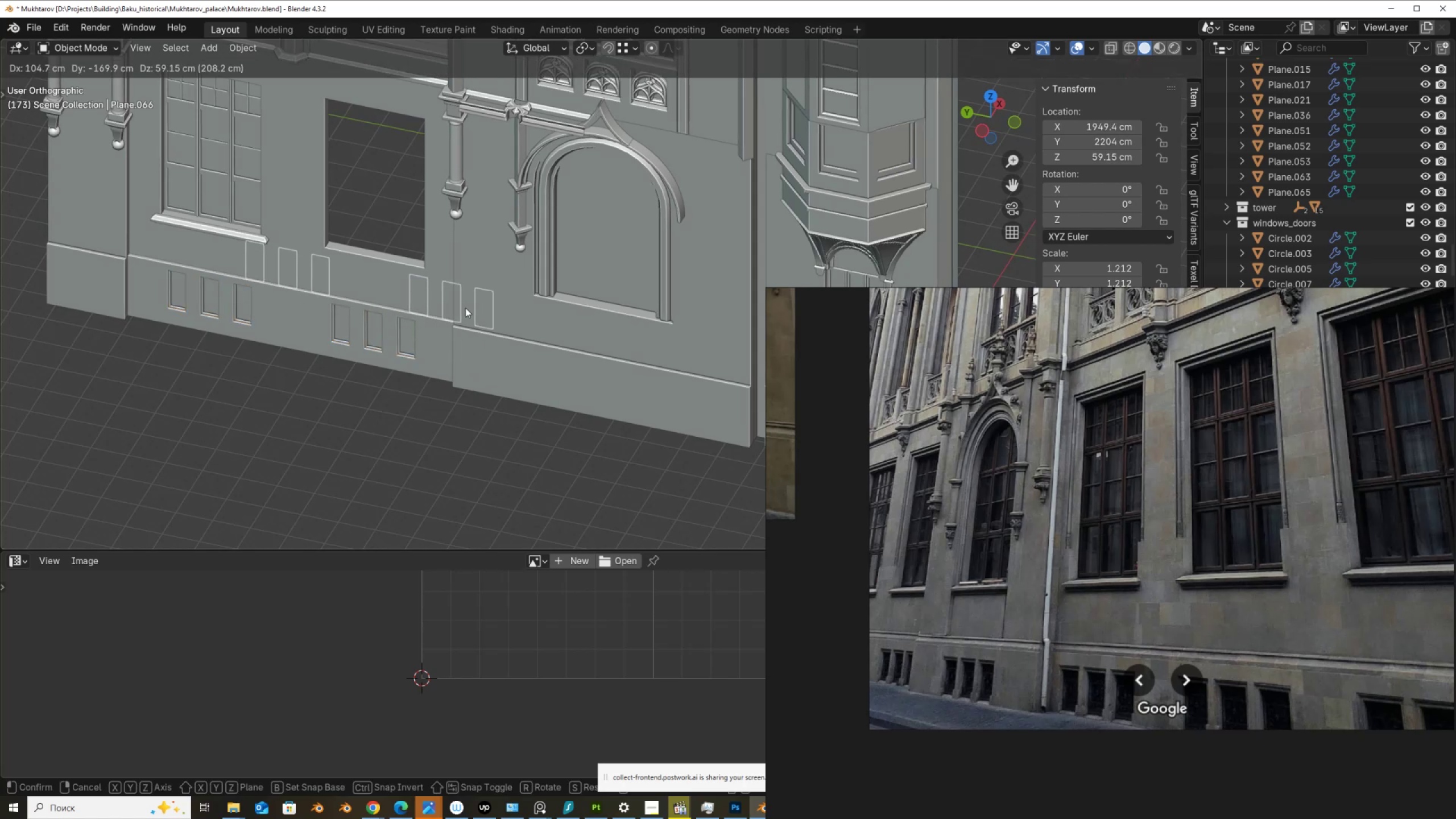 
right_click([465, 308])
 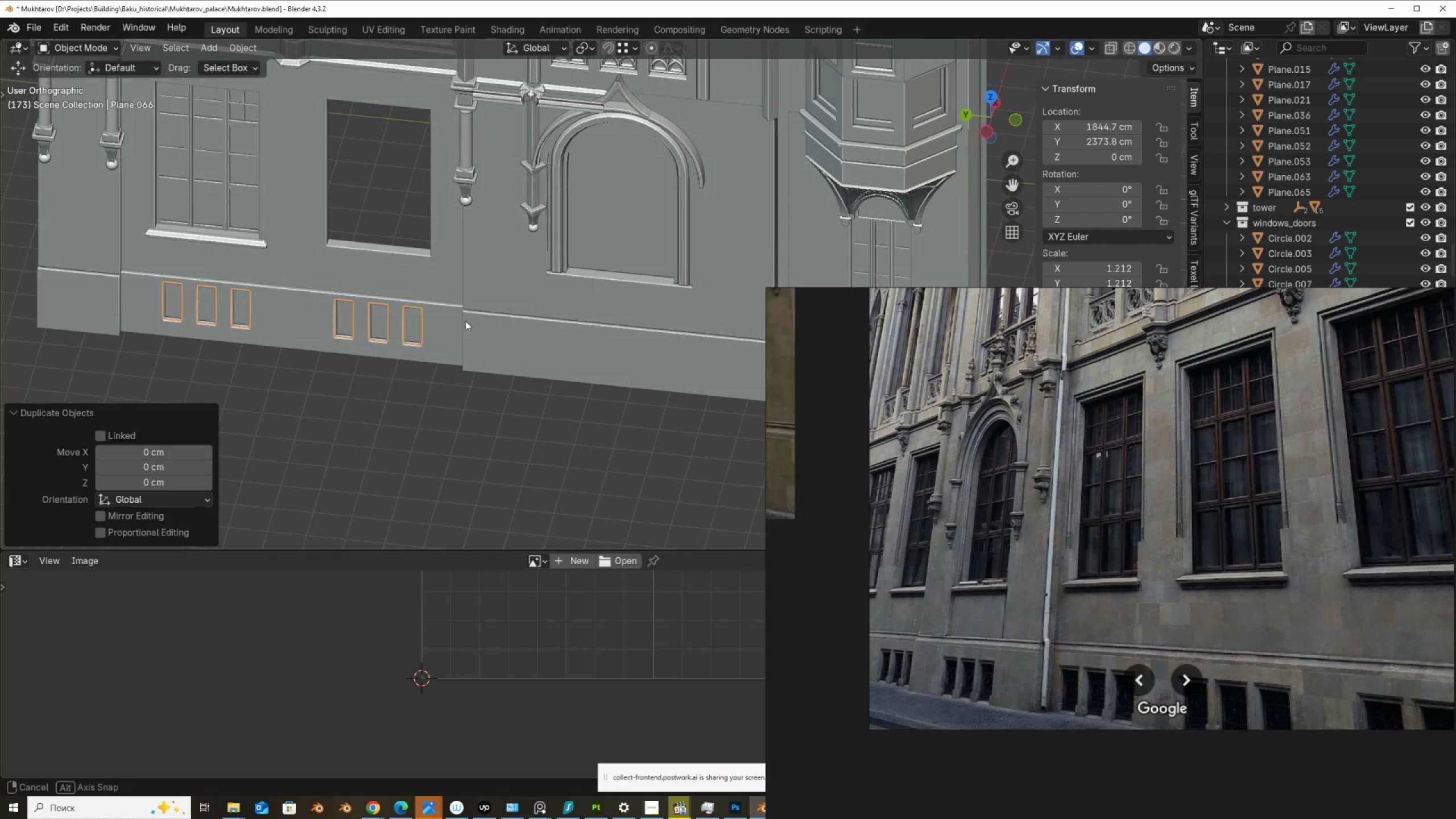 
scroll: coordinate [136, 246], scroll_direction: down, amount: 2.0
 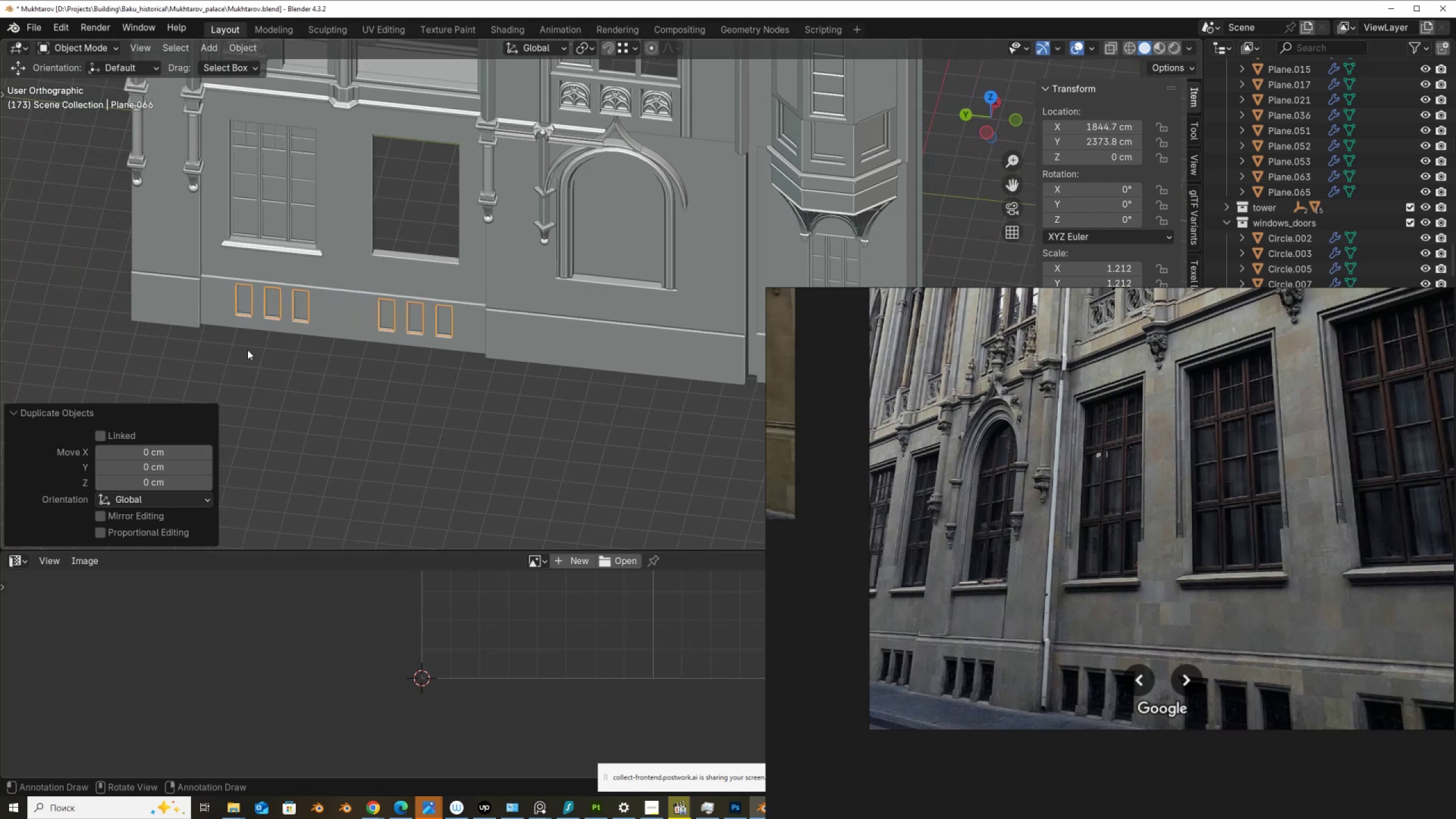 
key(T)
 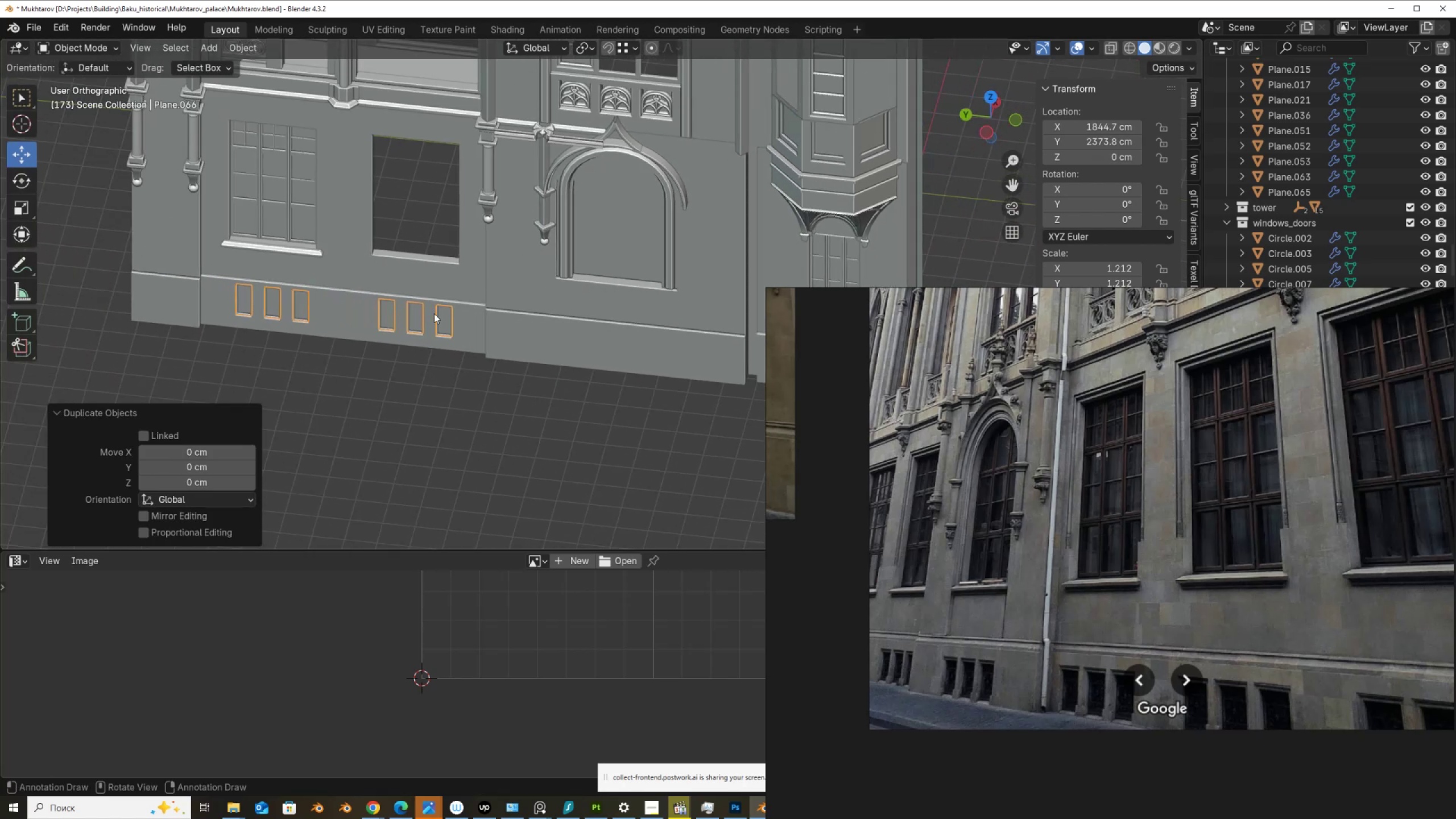 
key(Q)
 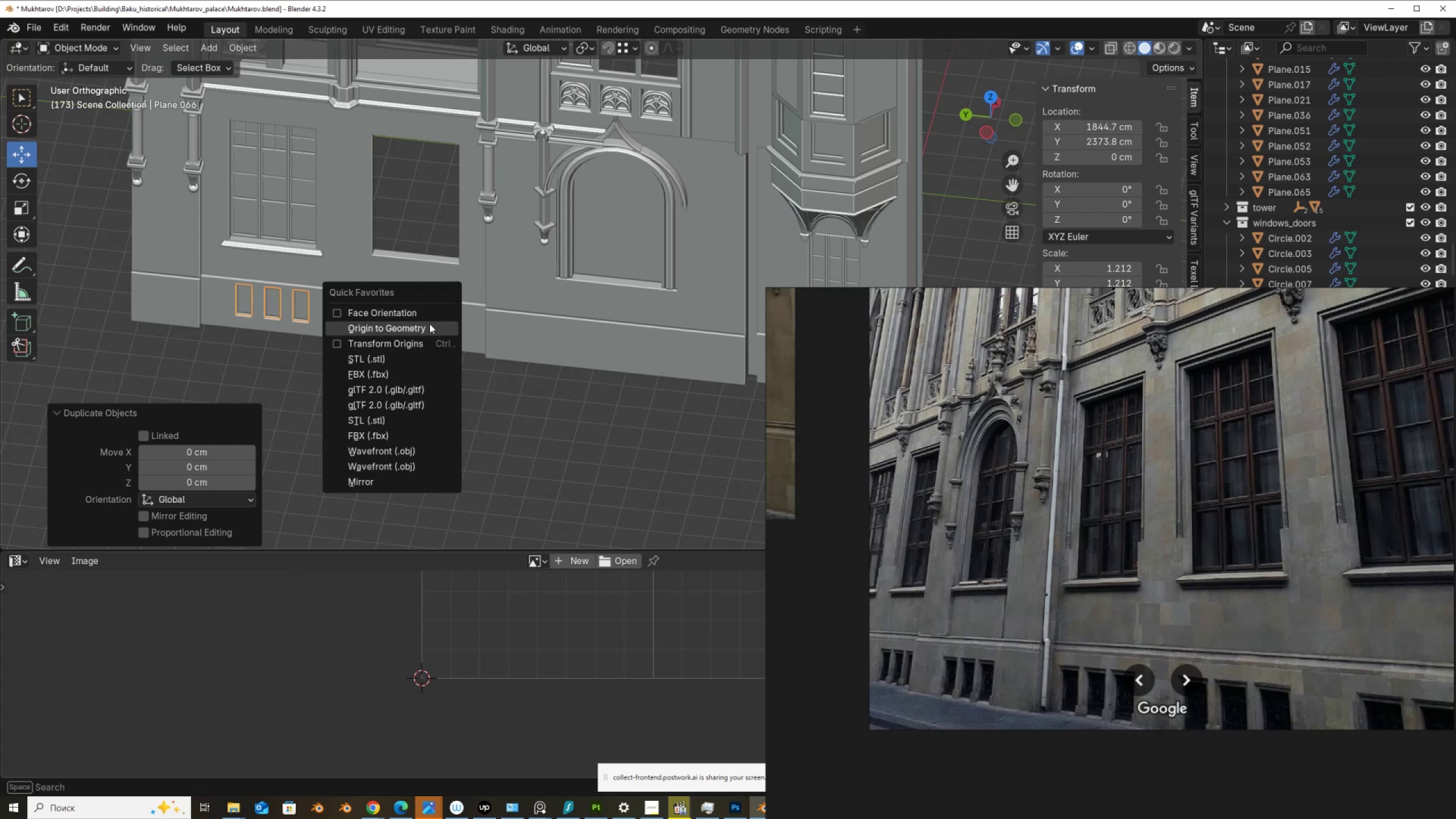 
left_click([429, 324])
 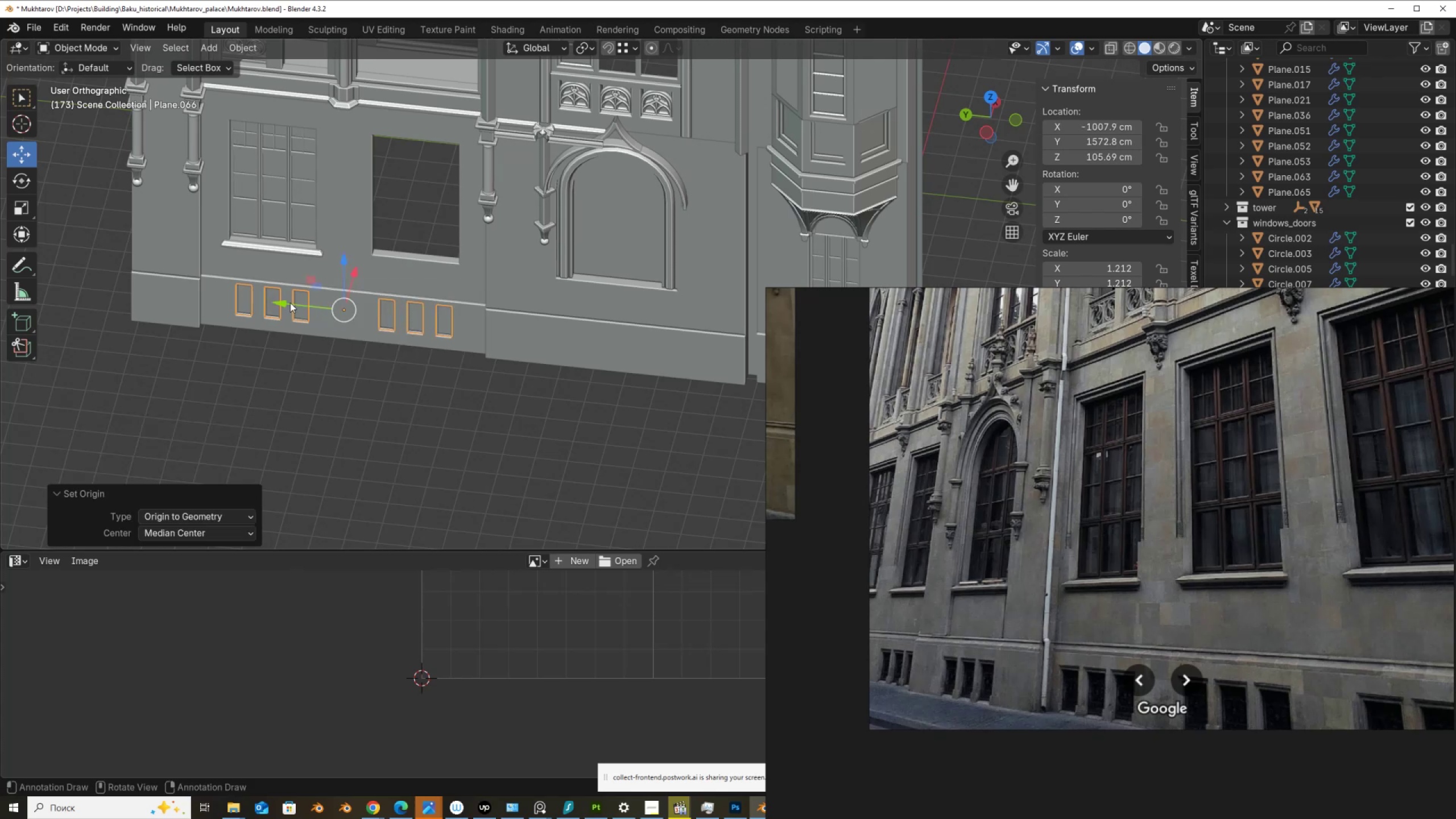 
left_click_drag(start_coordinate=[292, 301], to_coordinate=[493, 348])
 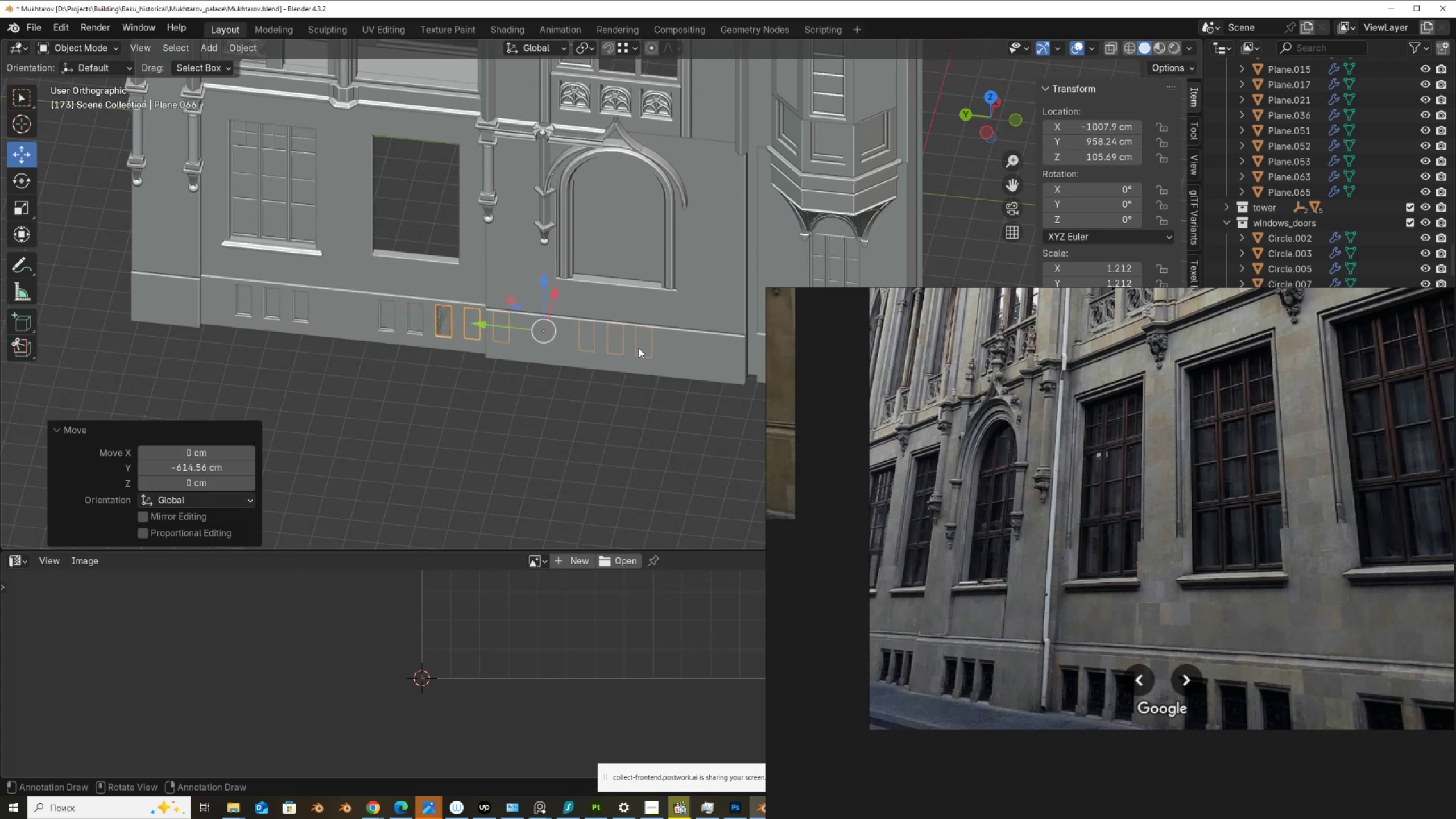 
key(Tab)
 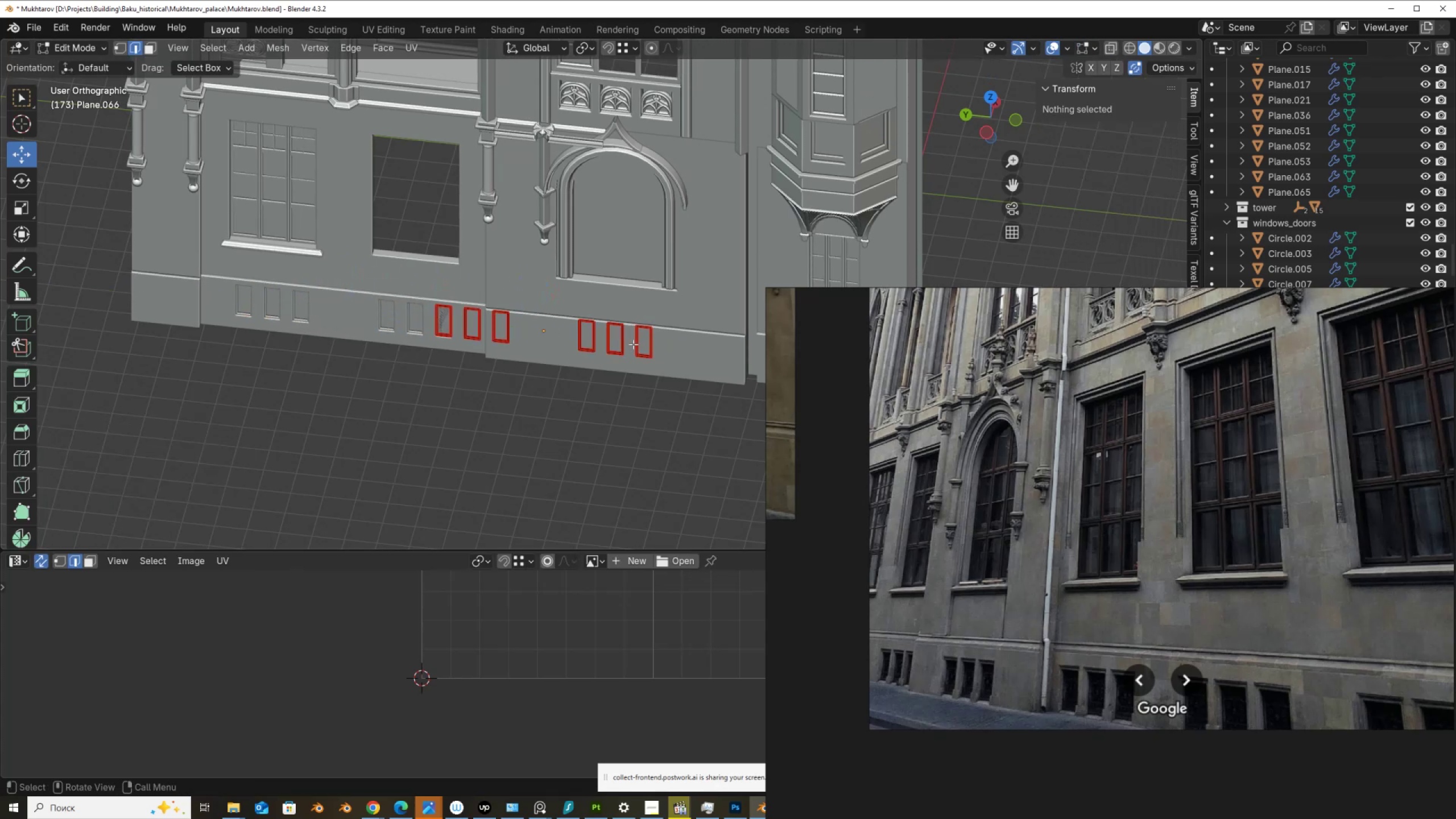 
key(Alt+AltLeft)
 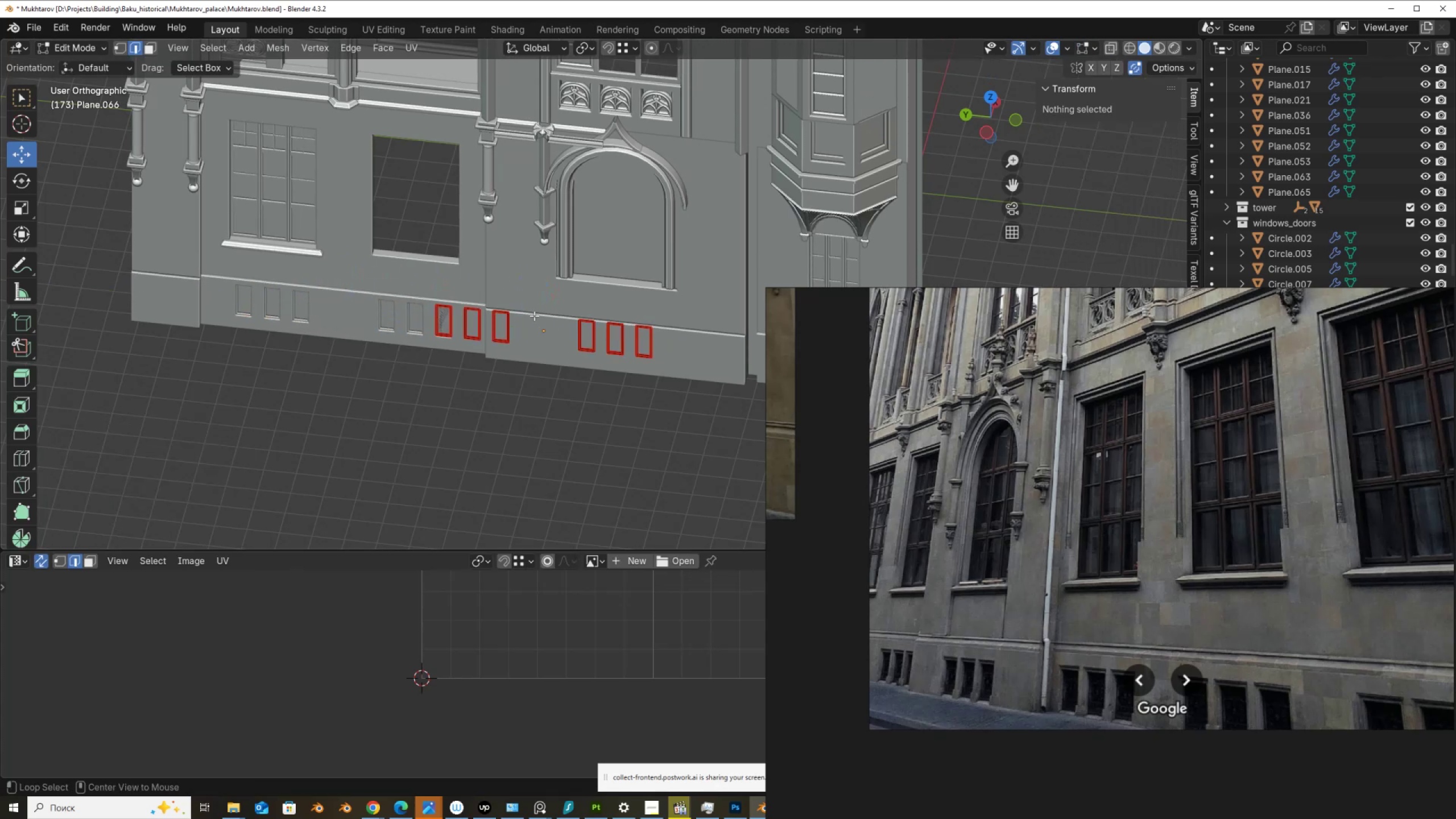 
key(Alt+Z)
 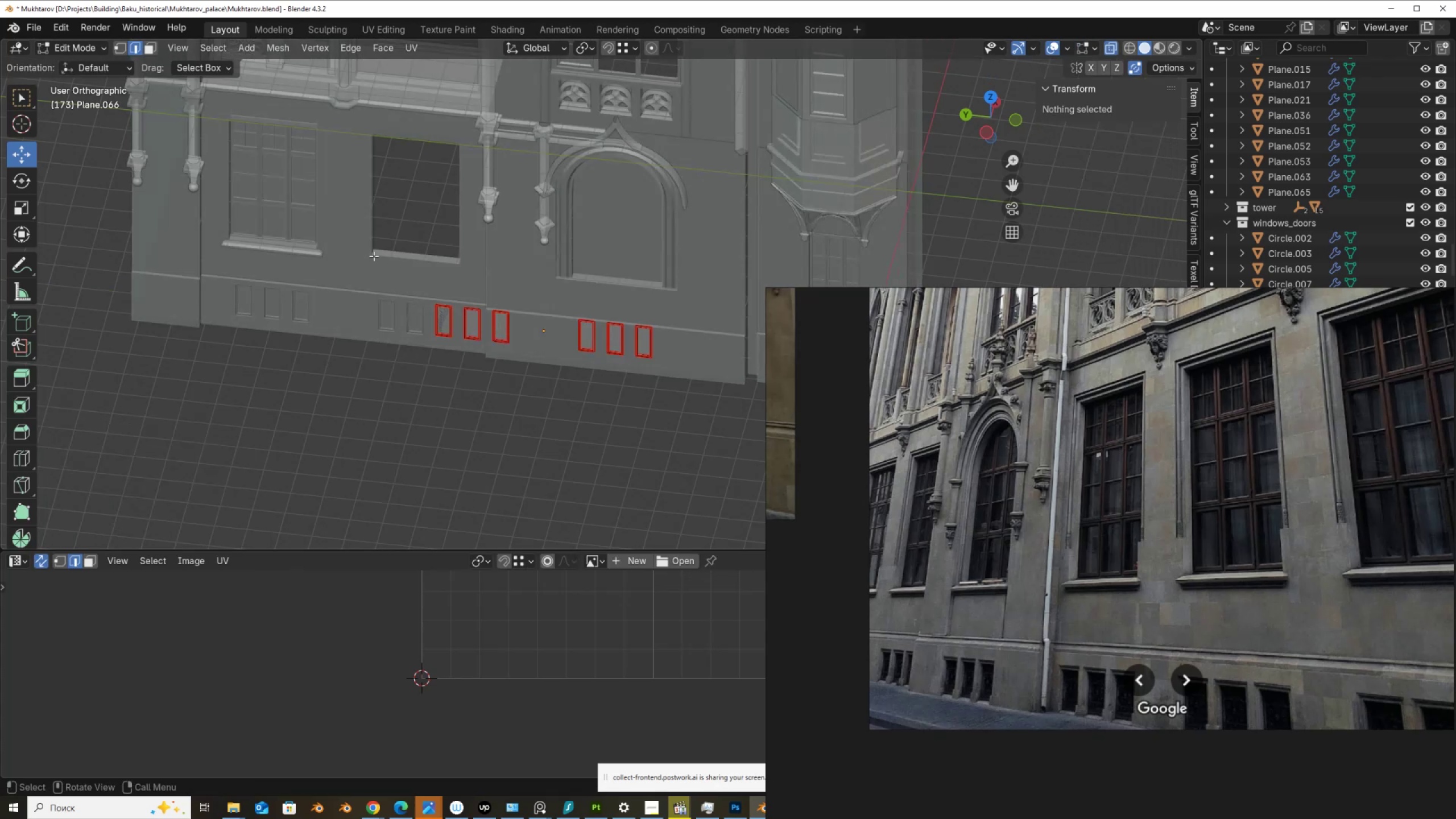 
left_click_drag(start_coordinate=[375, 257], to_coordinate=[560, 419])
 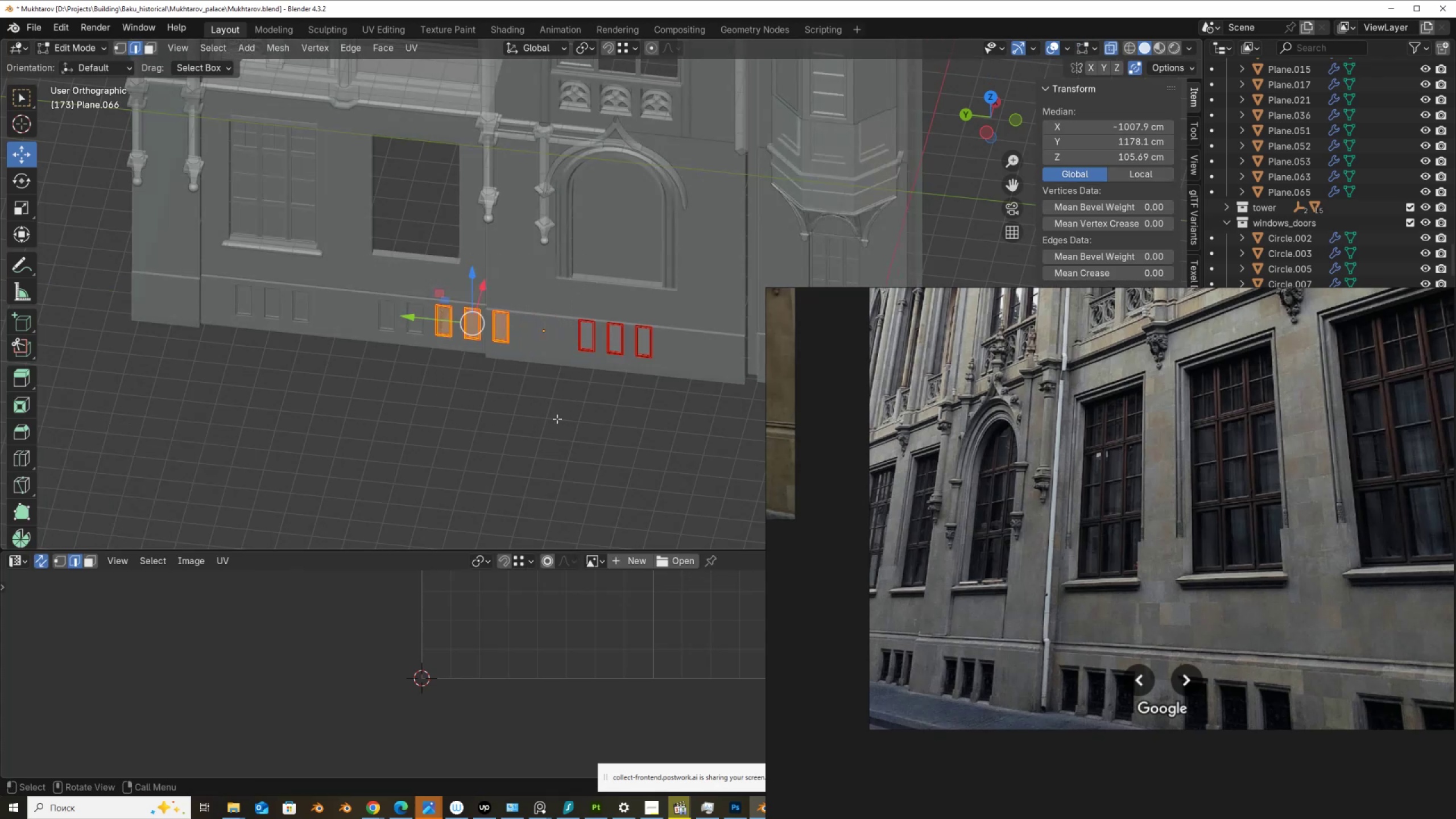 
key(X)
 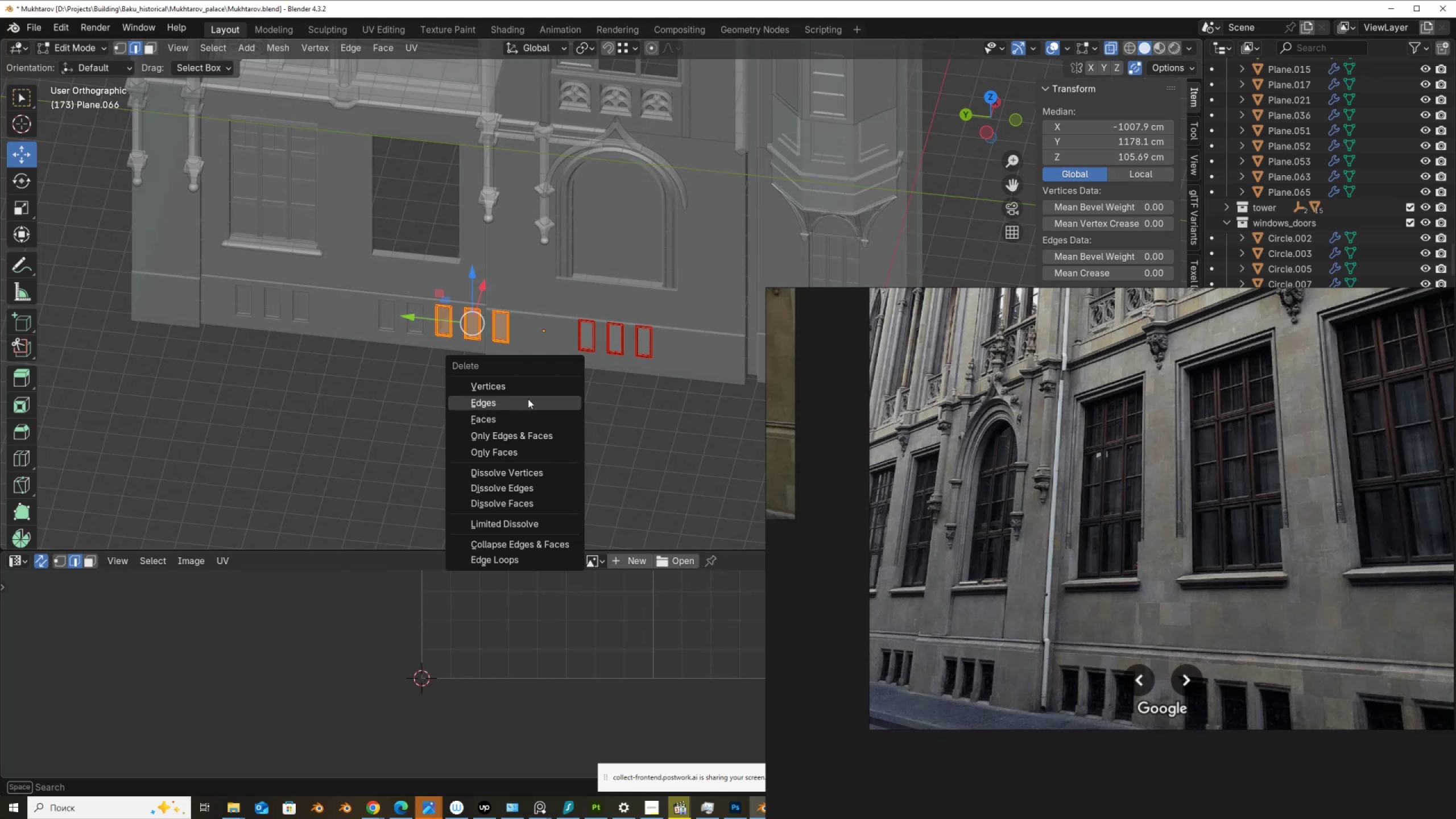 
left_click([531, 389])
 